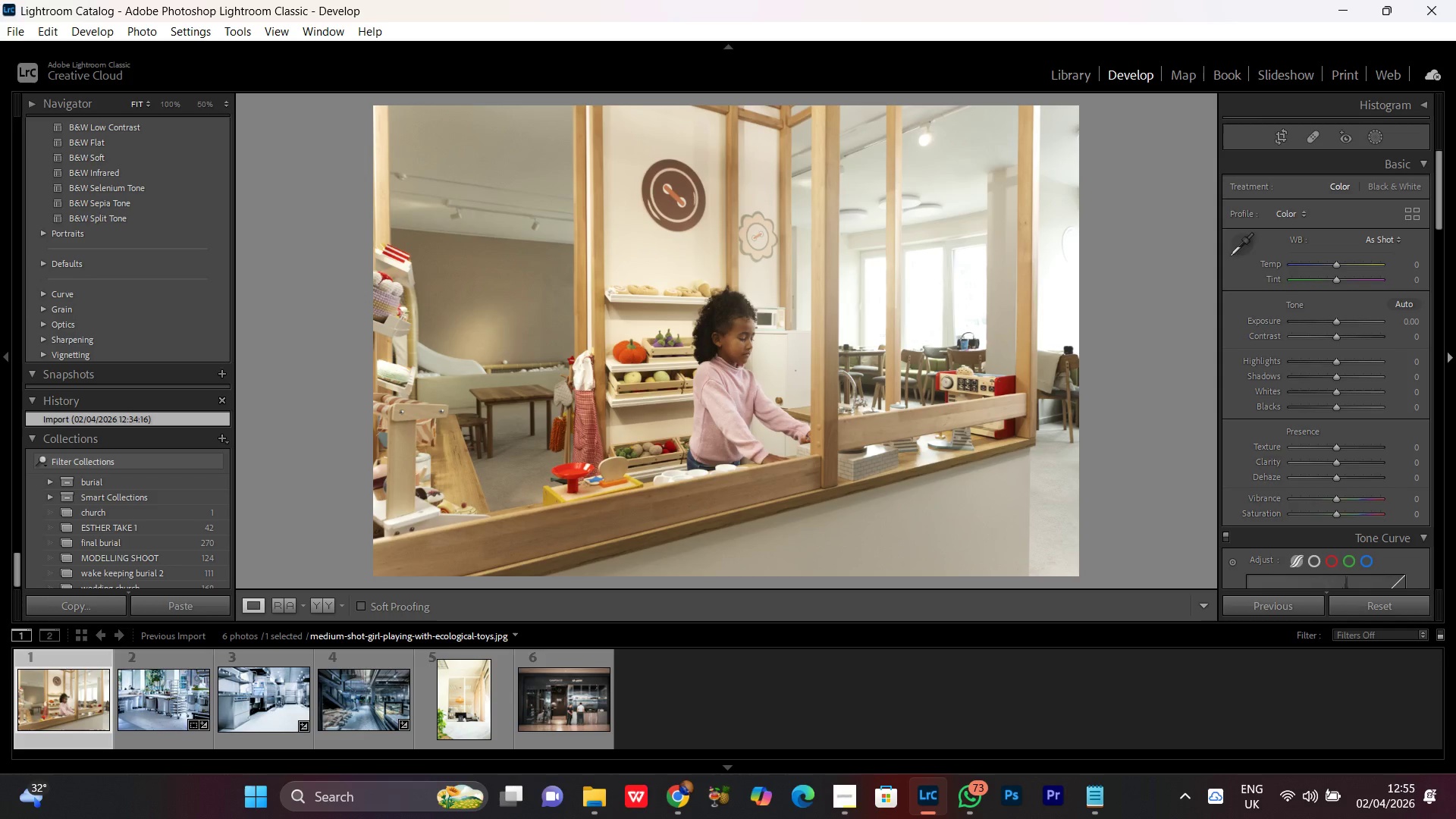 
wait(14.86)
 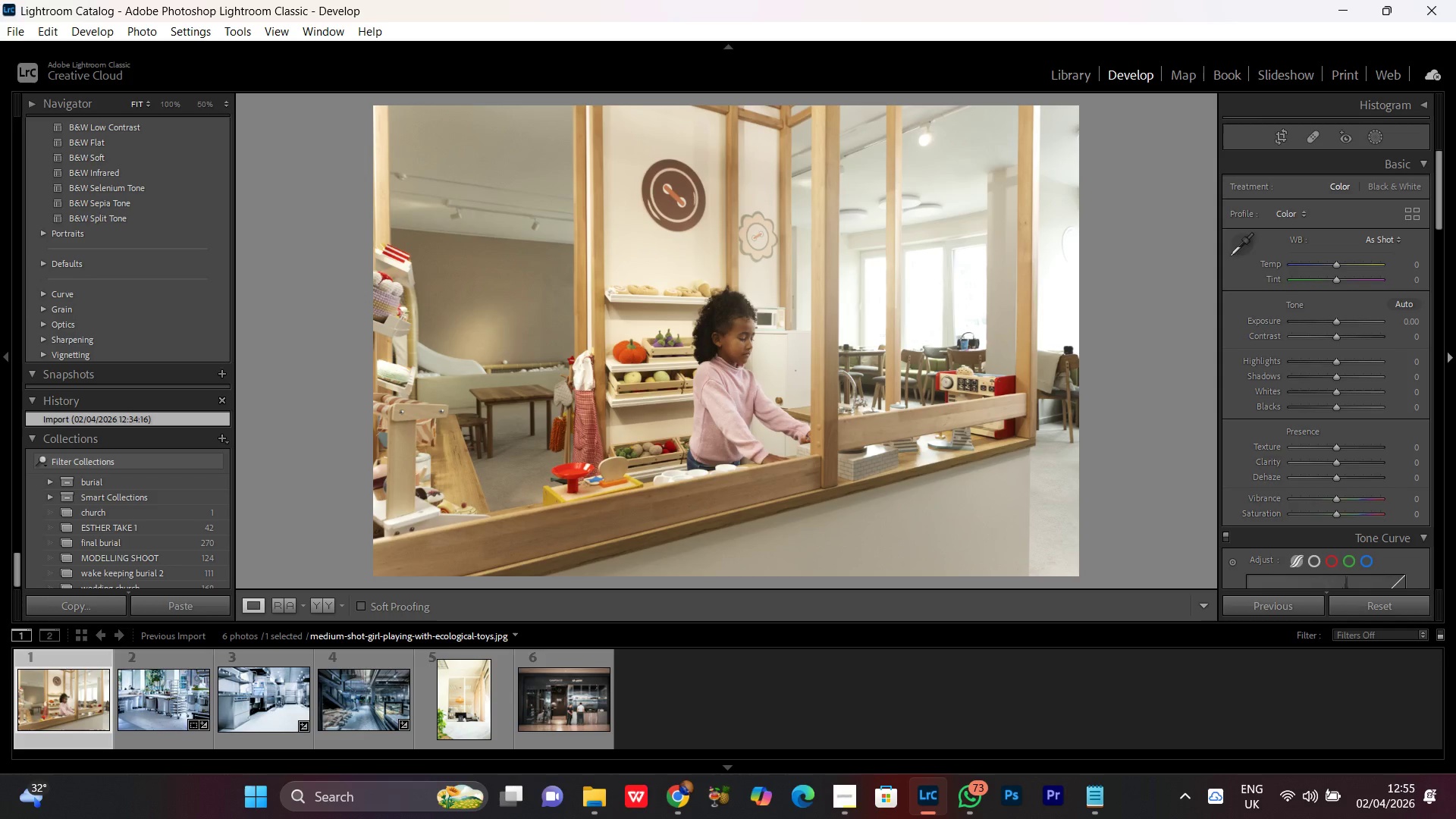 
scroll: coordinate [1335, 321], scroll_direction: up, amount: 5.0
 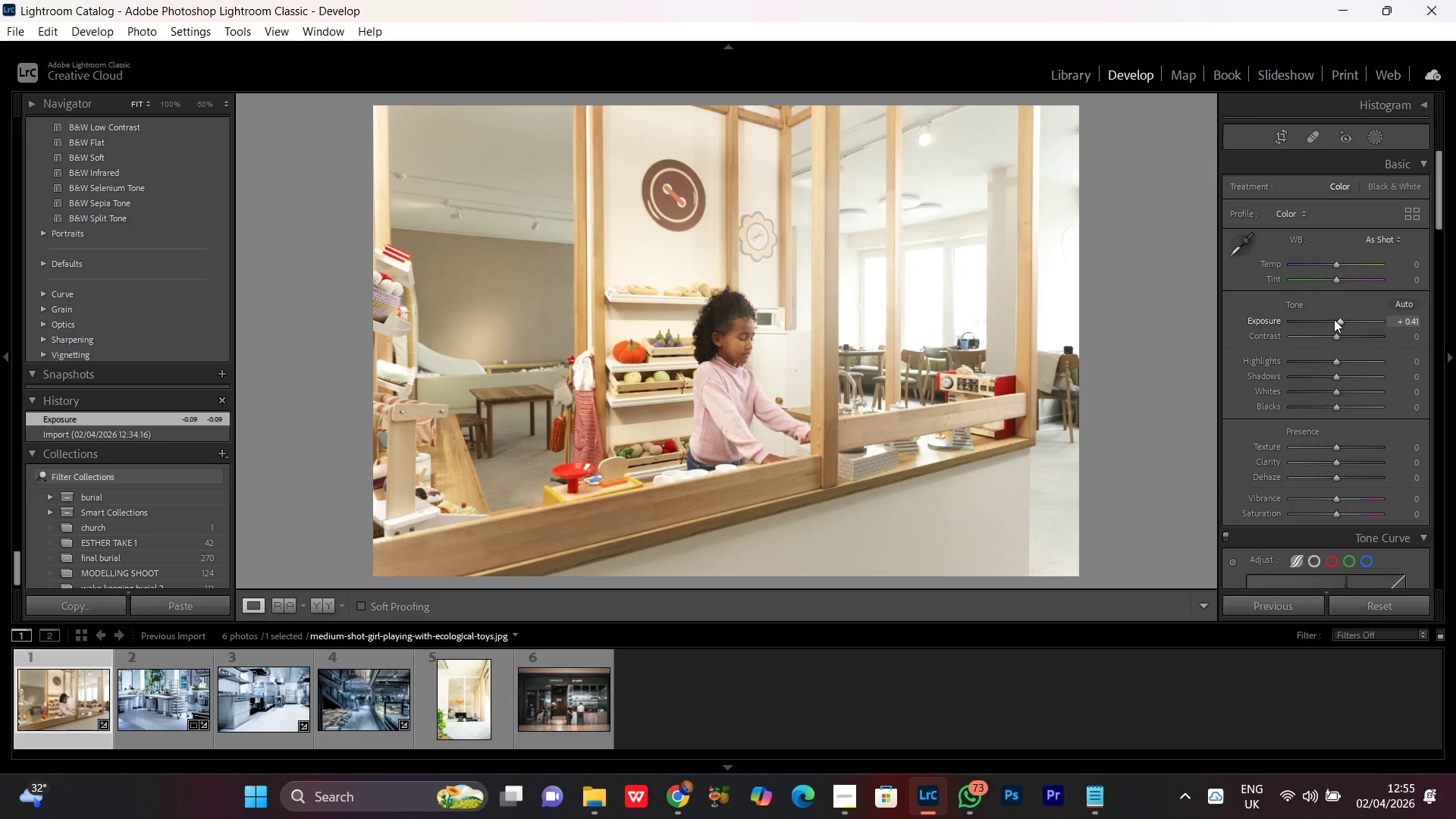 
double_click([1334, 318])
 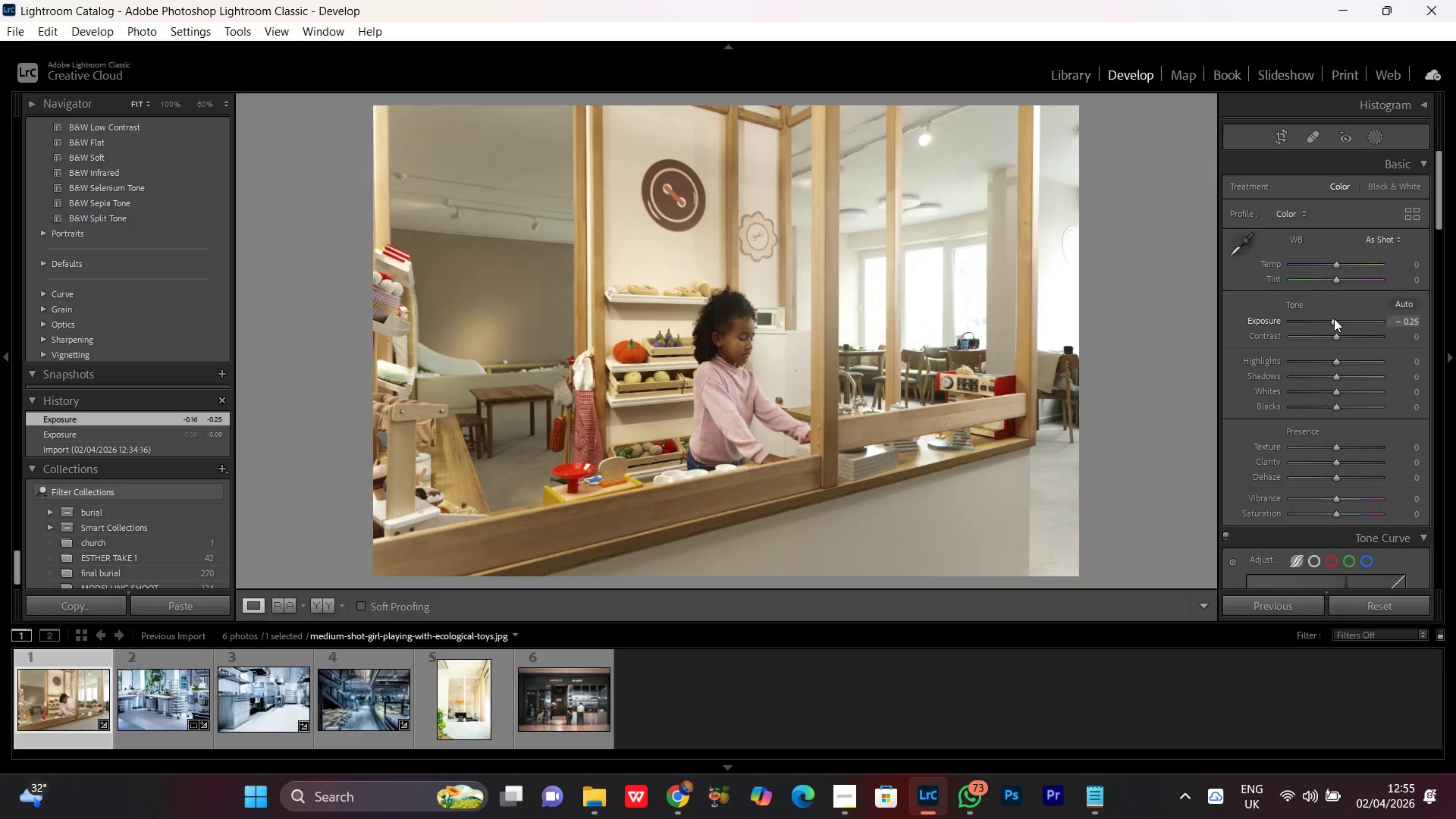 
triple_click([1334, 318])
 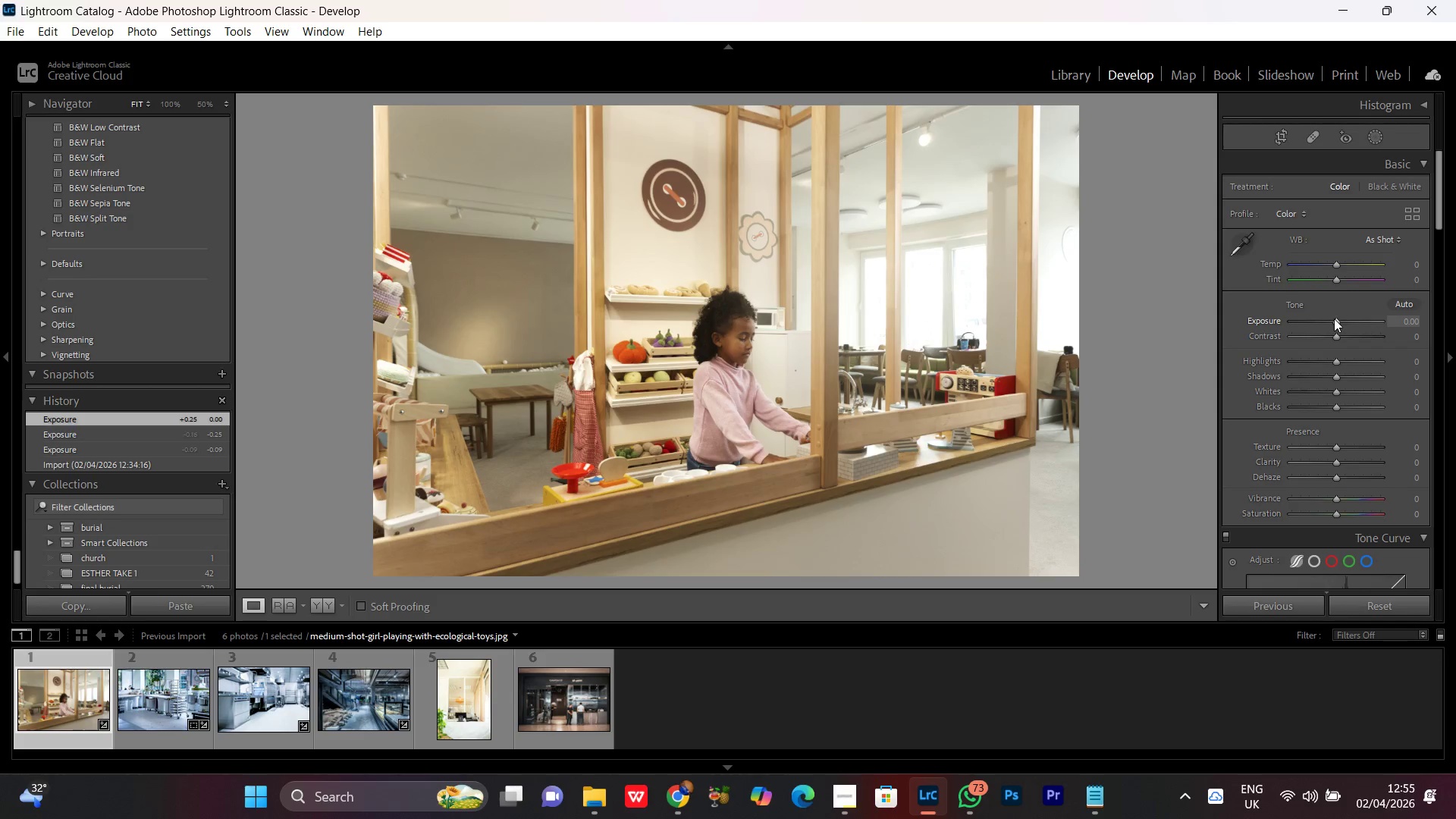 
triple_click([1334, 318])
 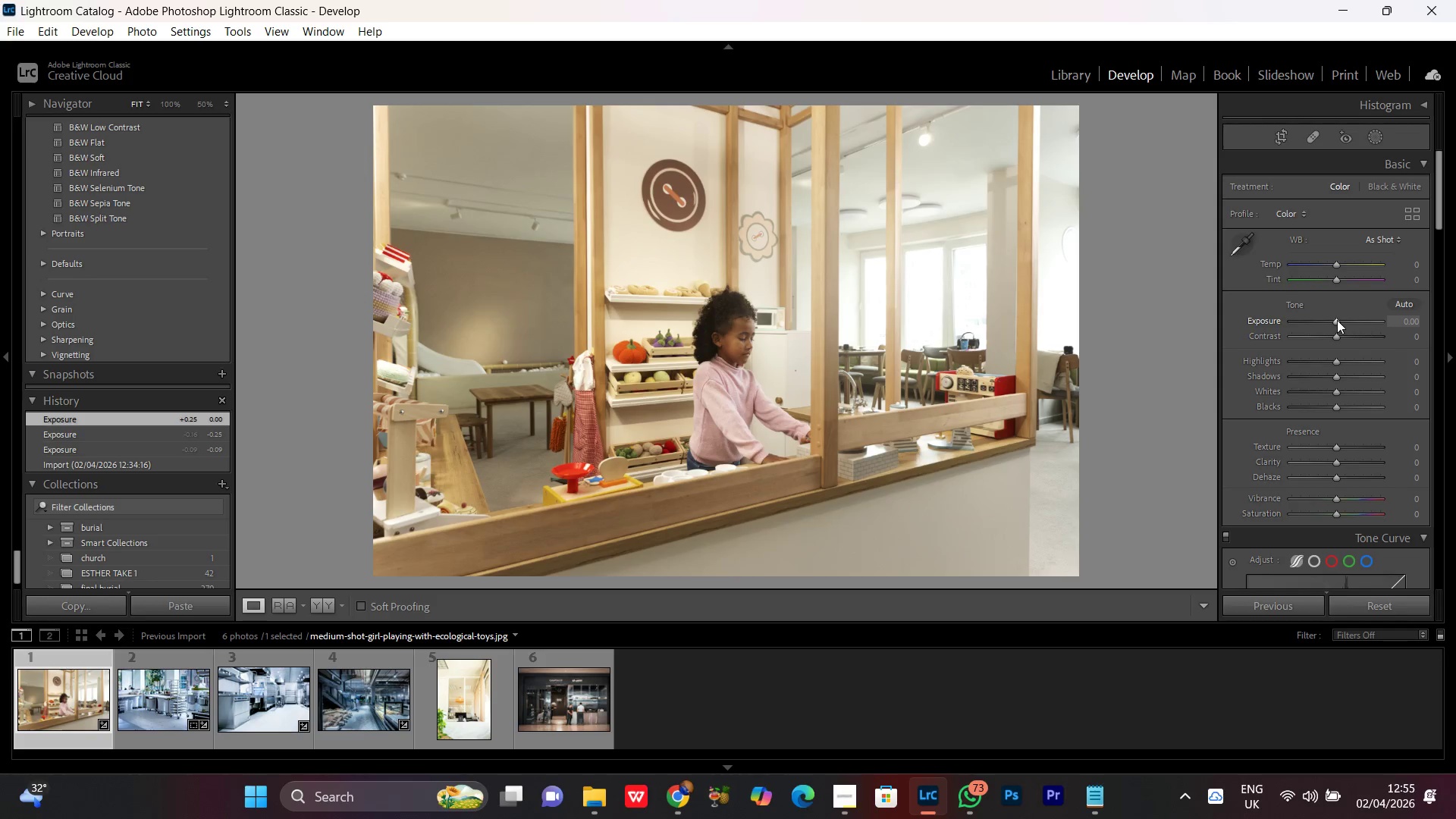 
scroll: coordinate [1336, 320], scroll_direction: up, amount: 3.0
 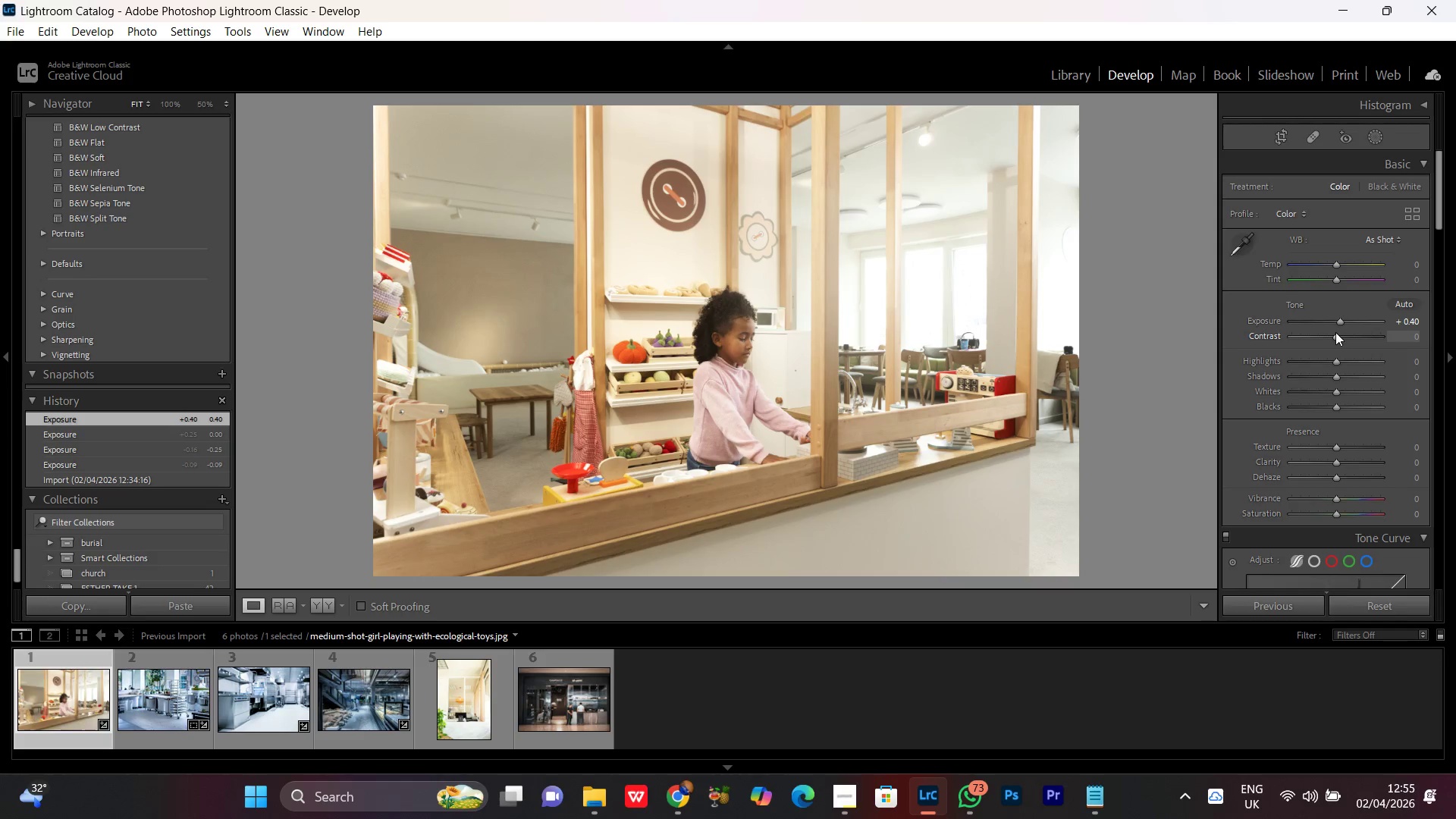 
left_click([1335, 335])
 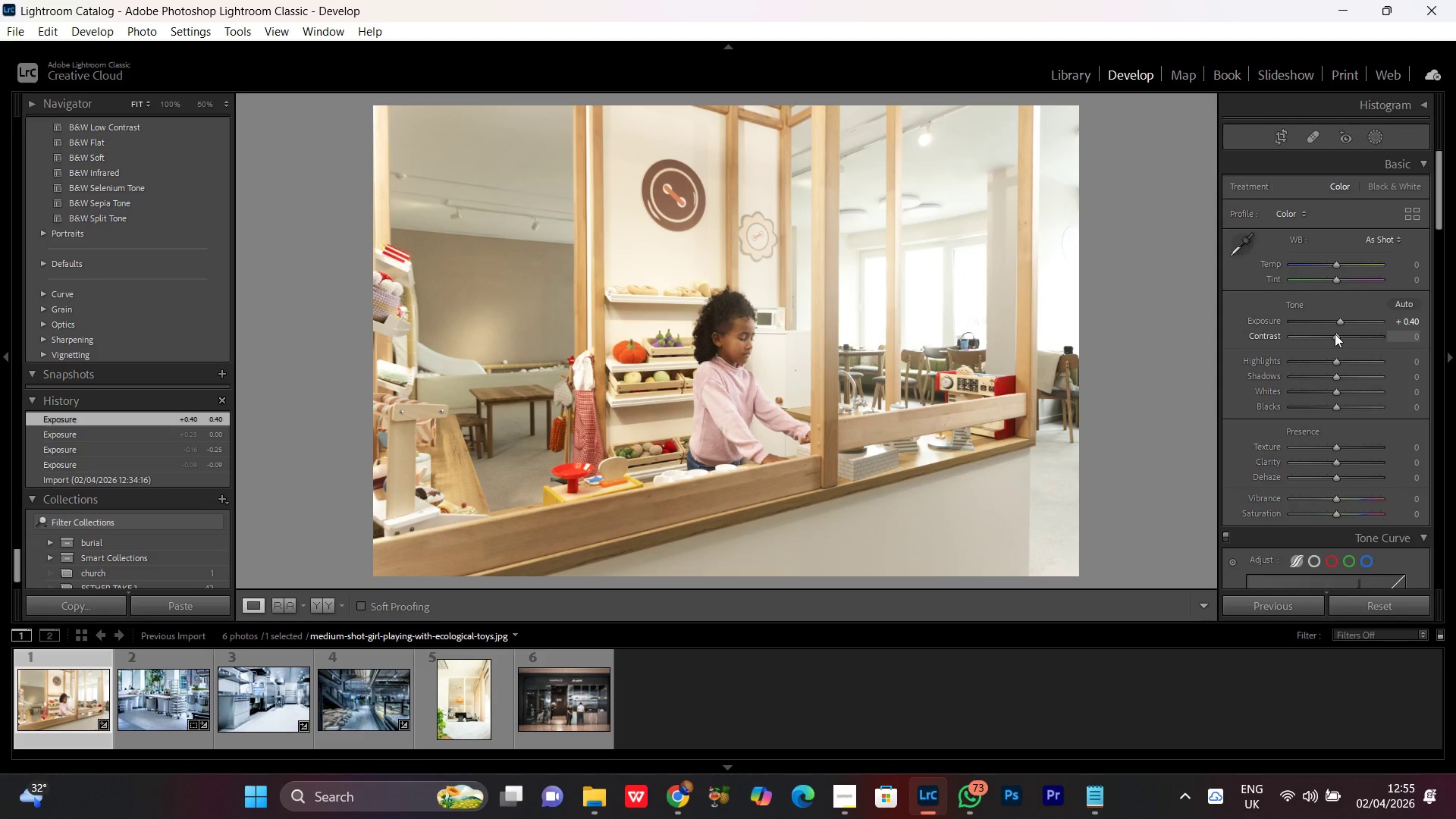 
scroll: coordinate [1335, 333], scroll_direction: up, amount: 5.0
 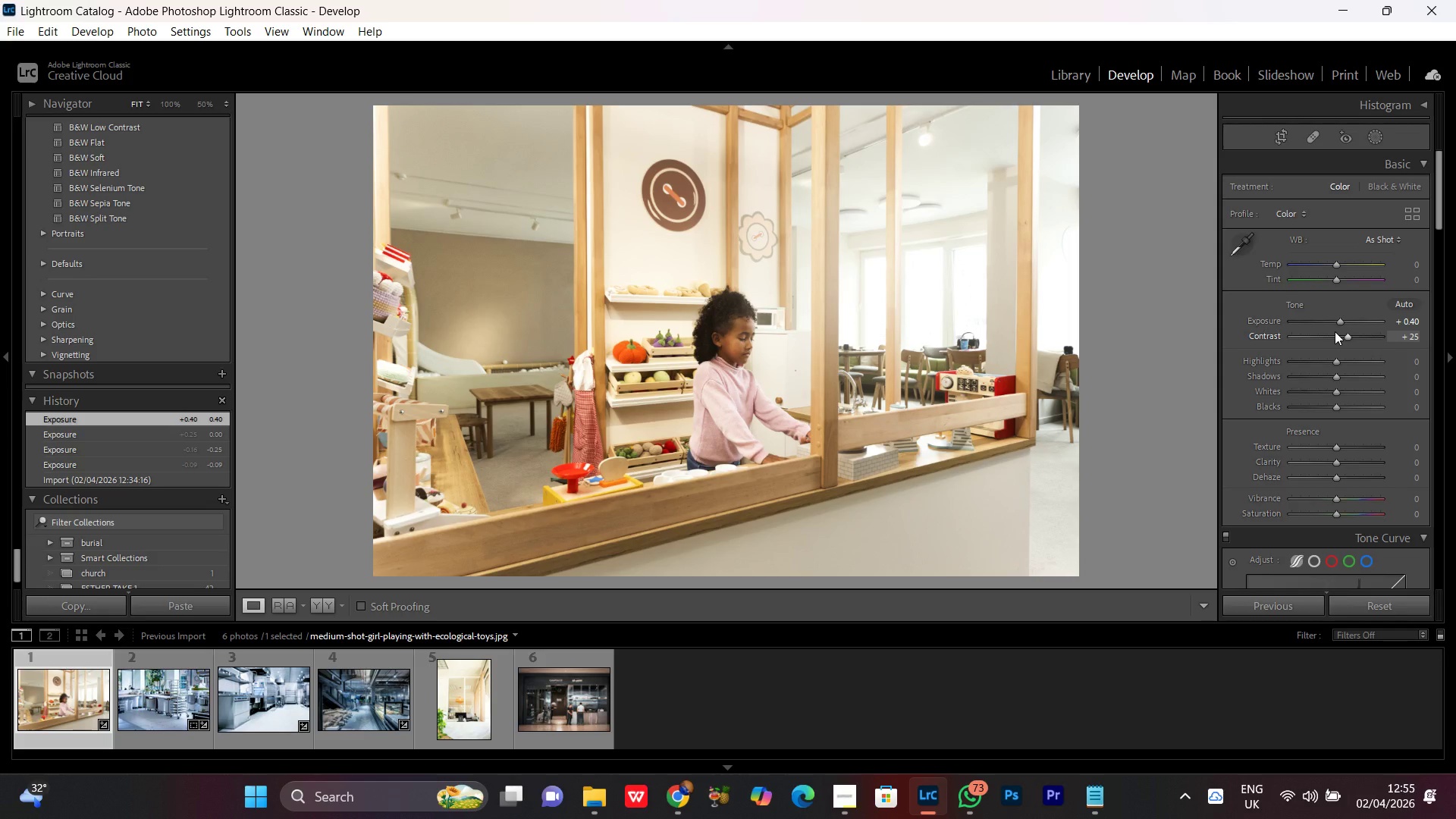 
wait(8.4)
 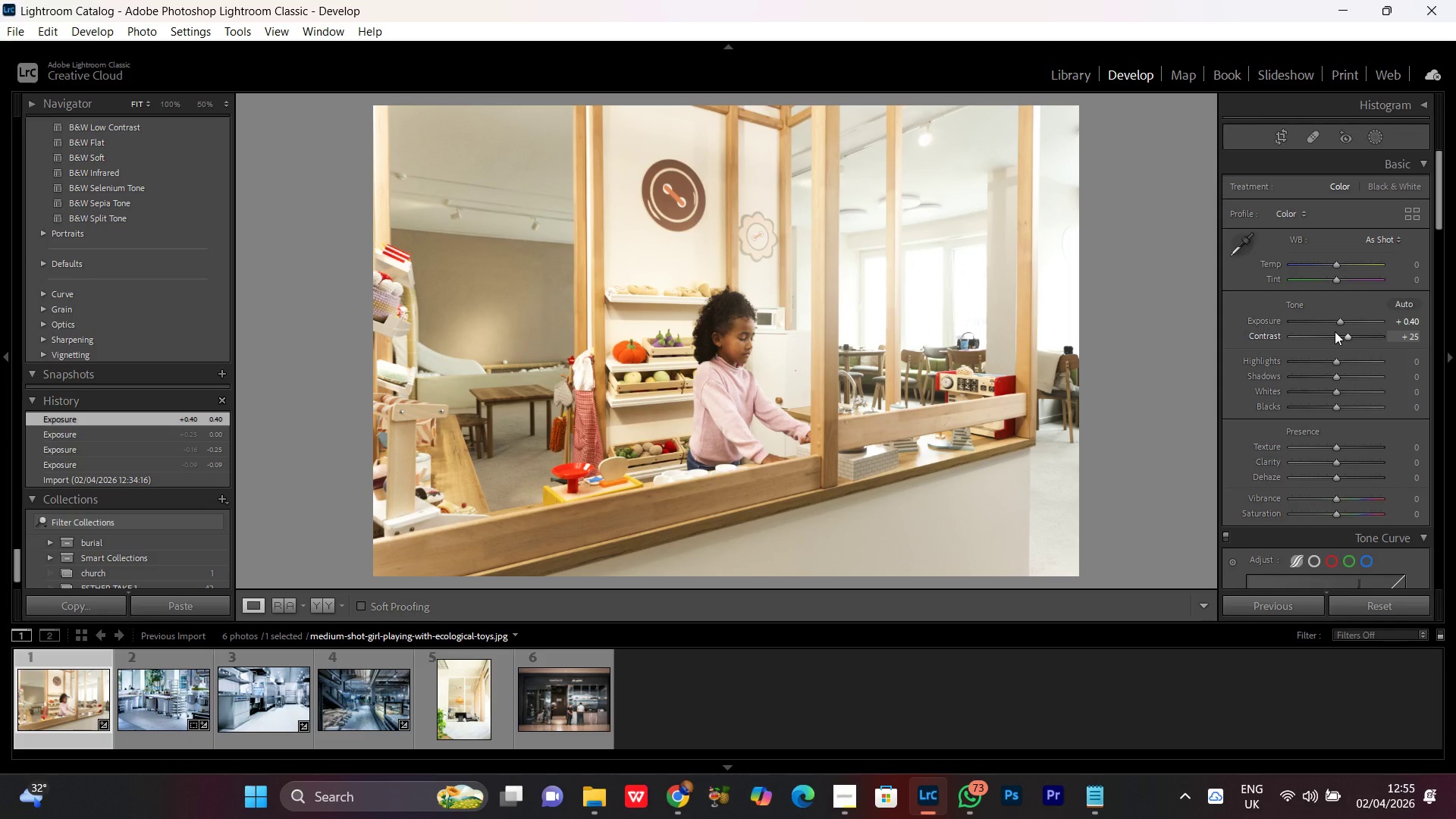 
left_click([1333, 362])
 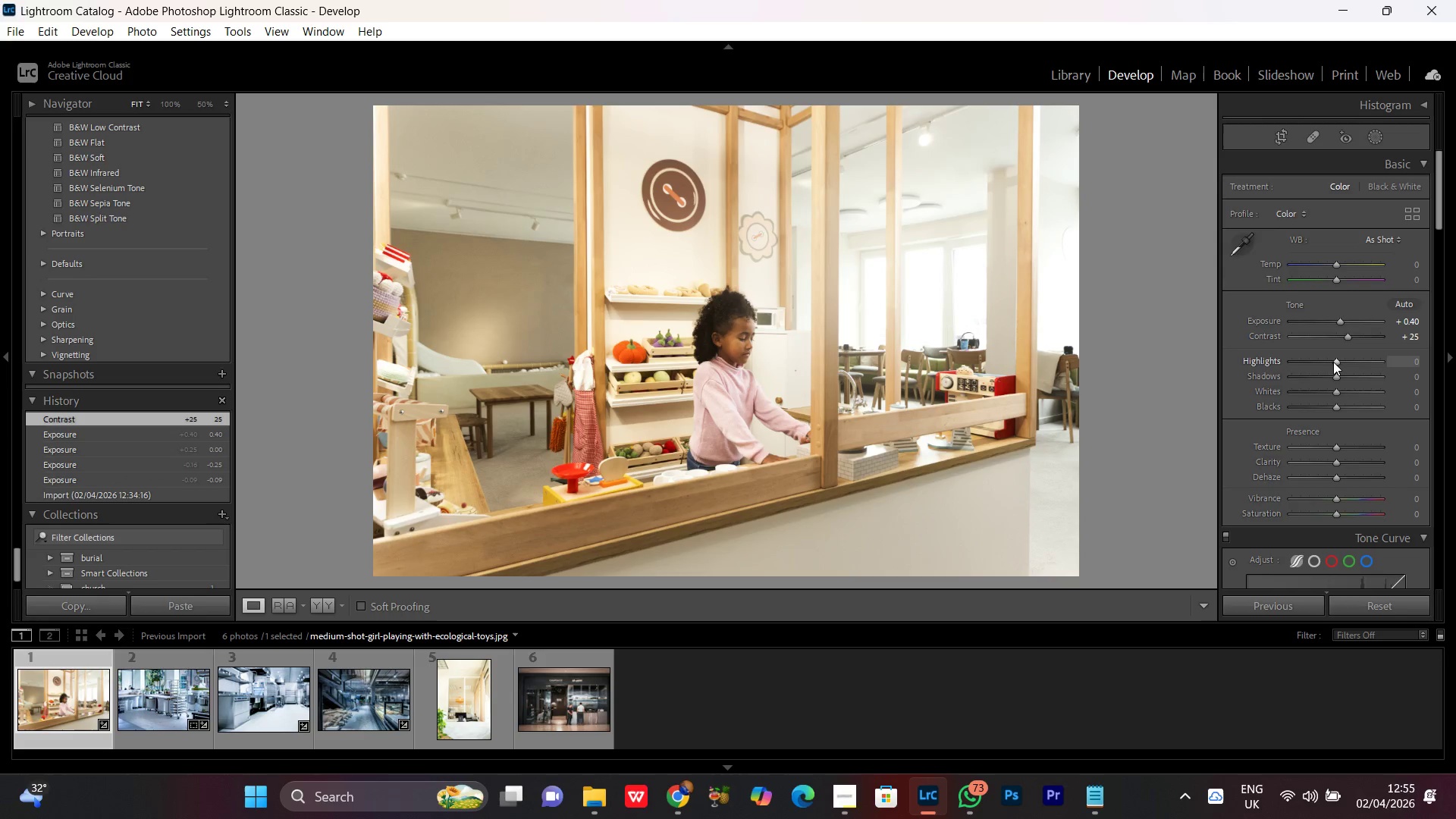 
scroll: coordinate [1332, 360], scroll_direction: down, amount: 6.0
 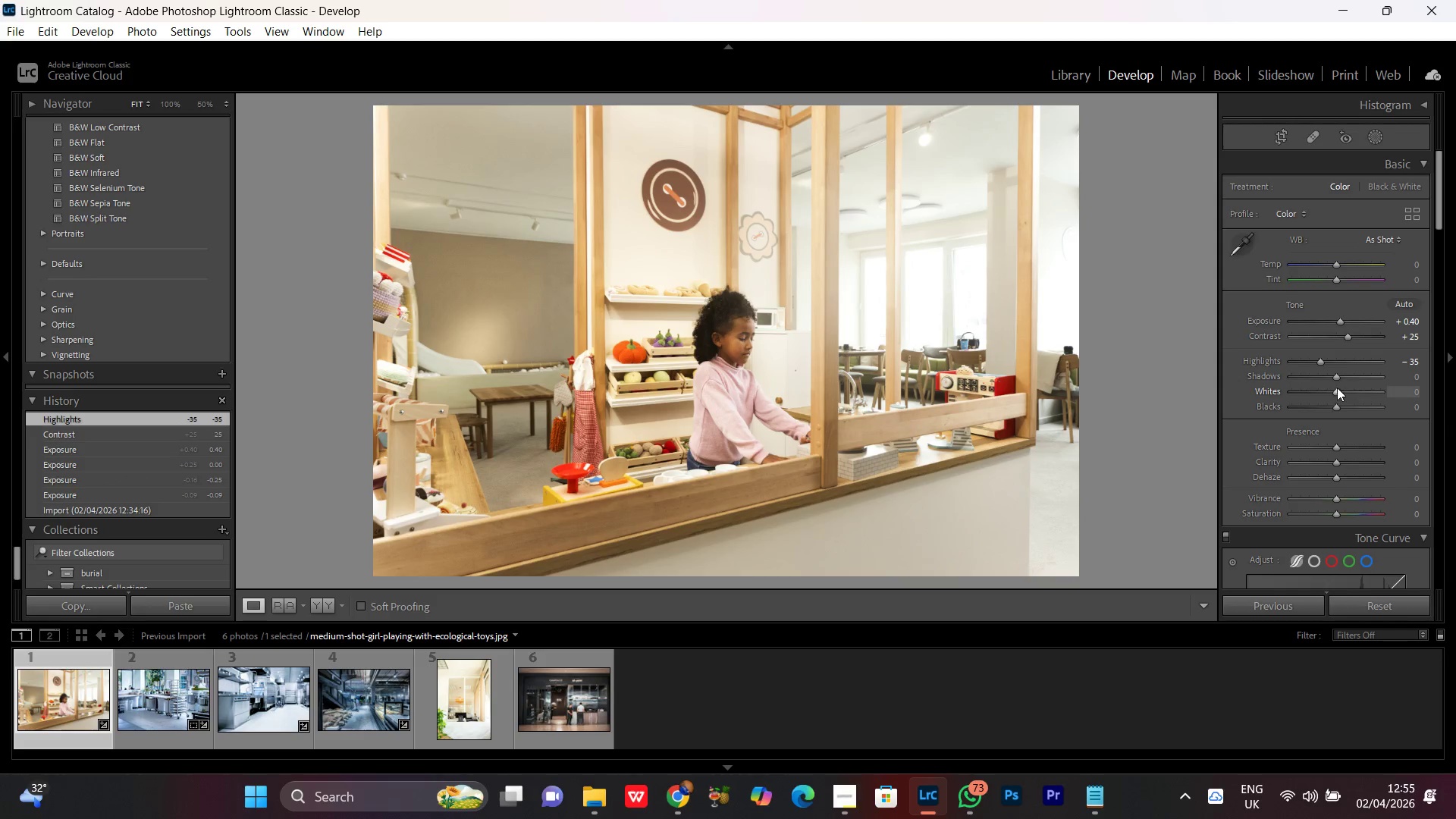 
left_click([1337, 388])
 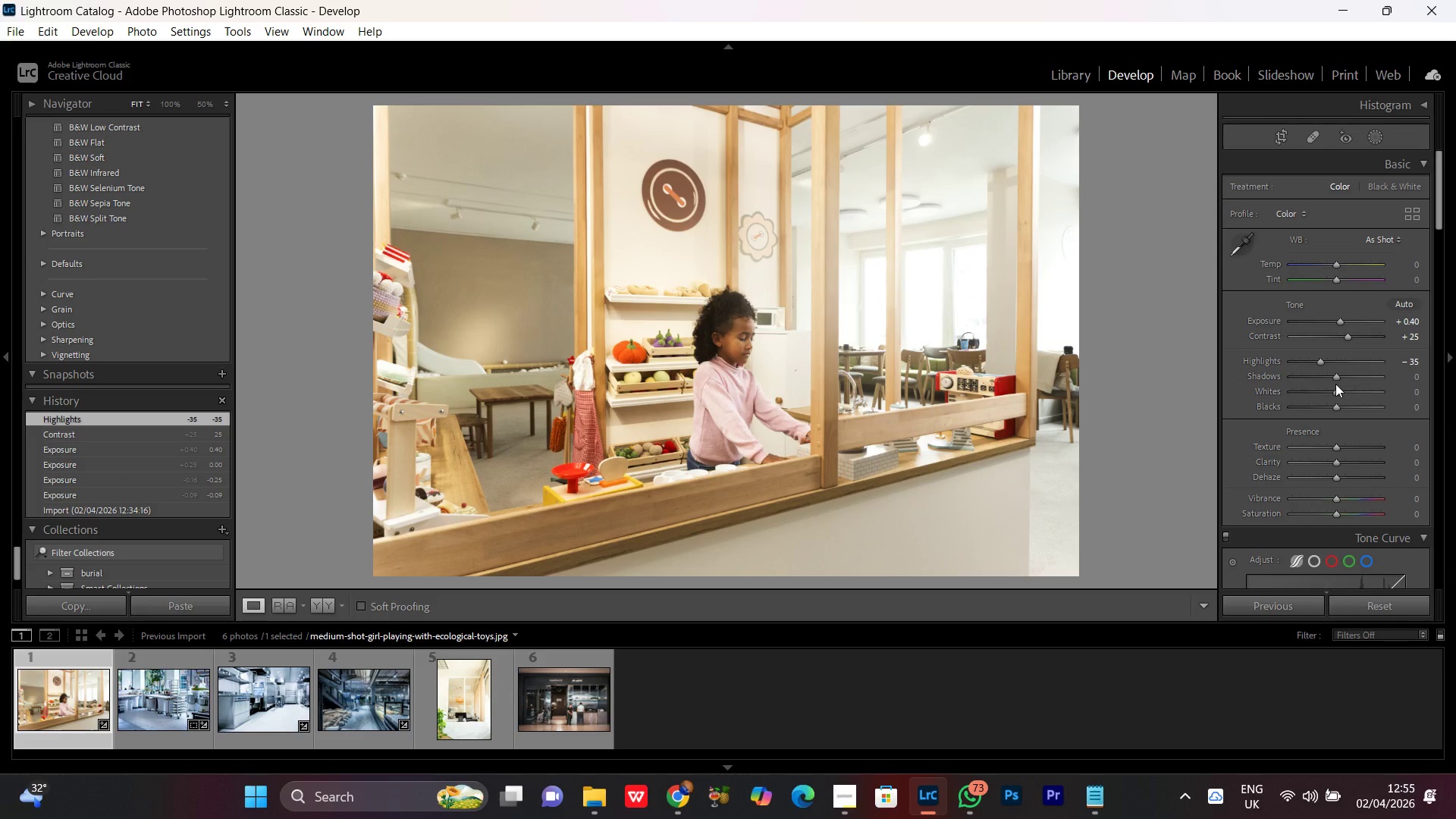 
scroll: coordinate [1335, 394], scroll_direction: up, amount: 8.0
 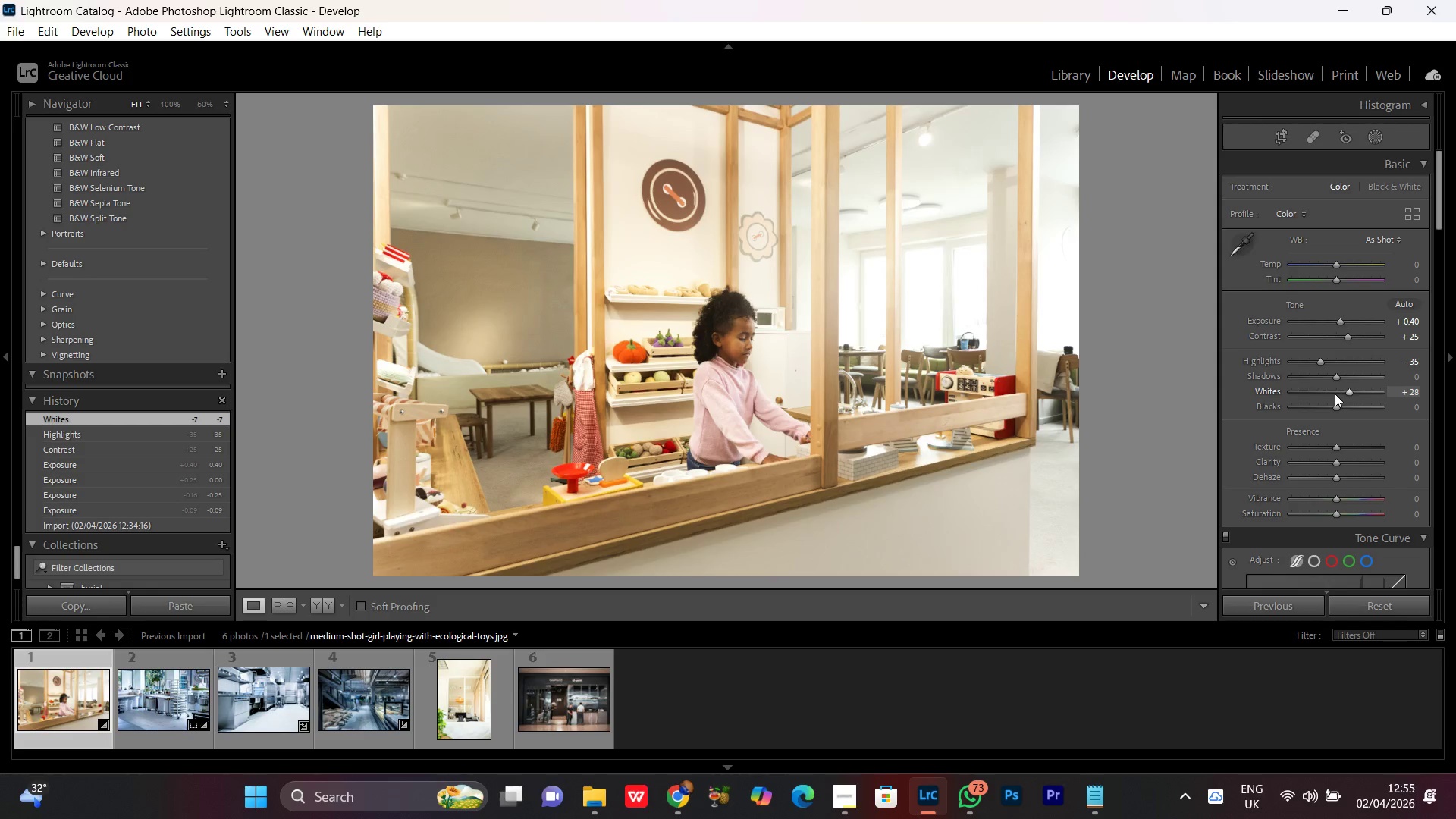 
scroll: coordinate [1335, 394], scroll_direction: down, amount: 1.0
 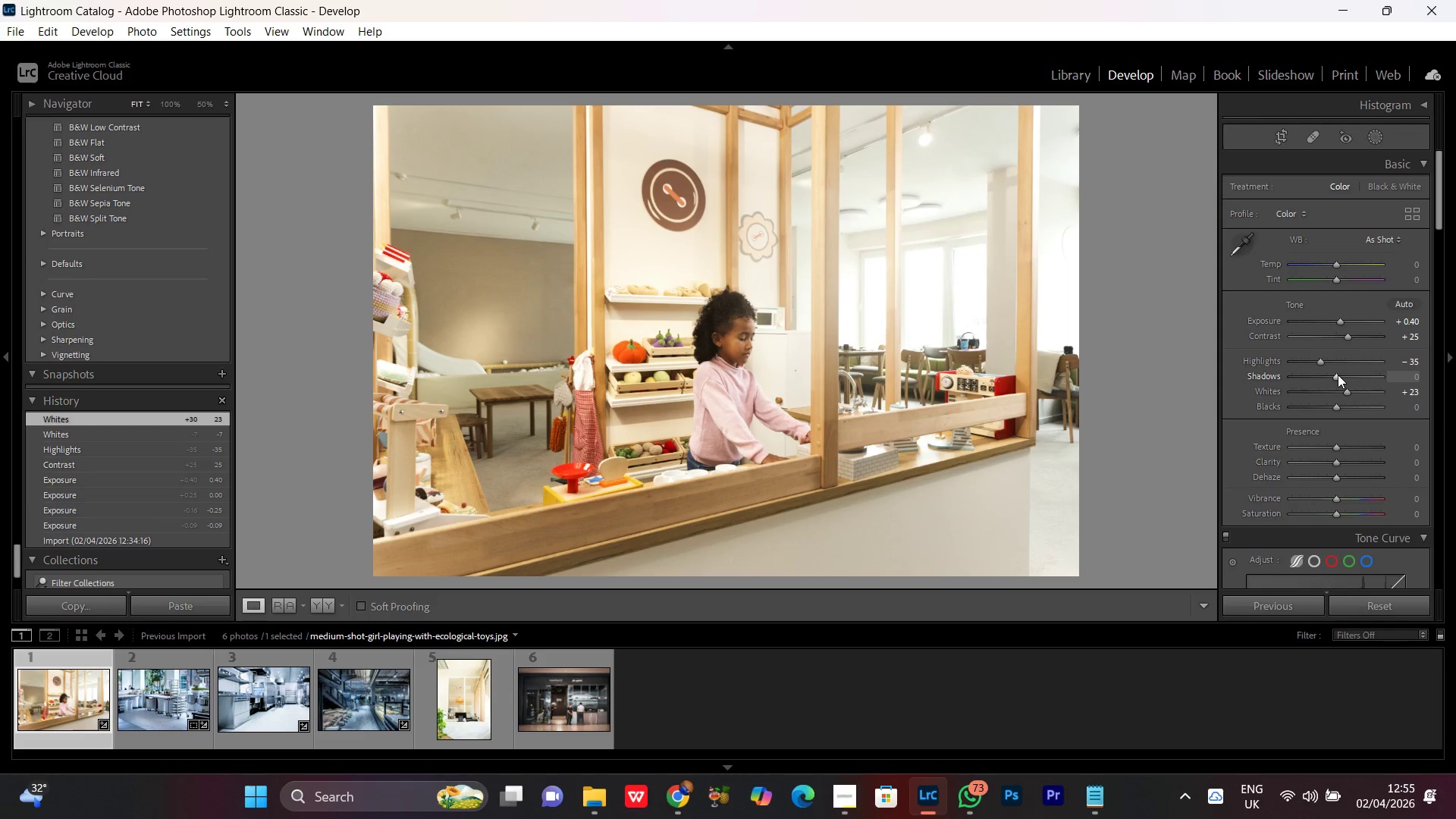 
left_click([1338, 375])
 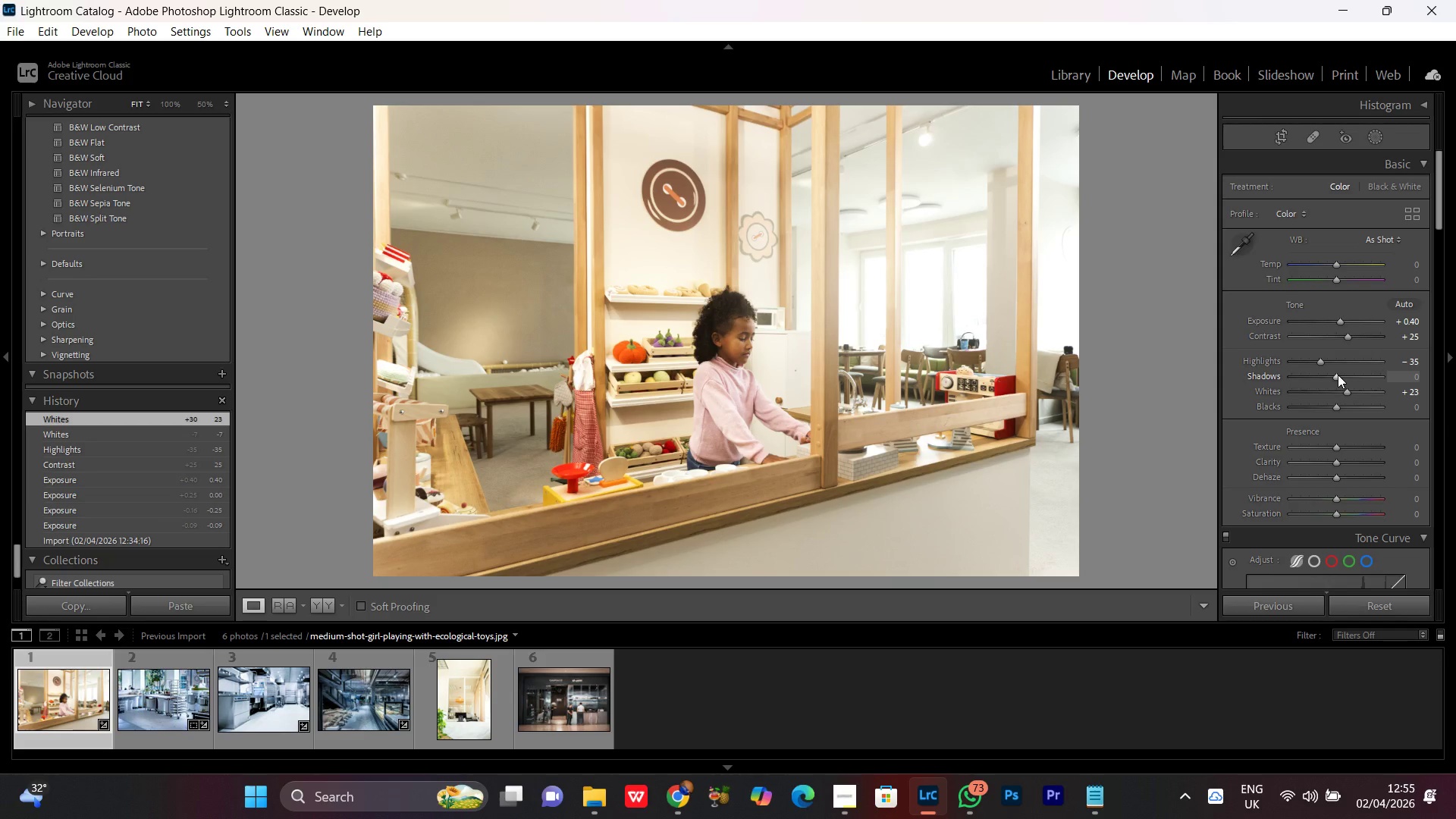 
scroll: coordinate [1338, 375], scroll_direction: up, amount: 6.0
 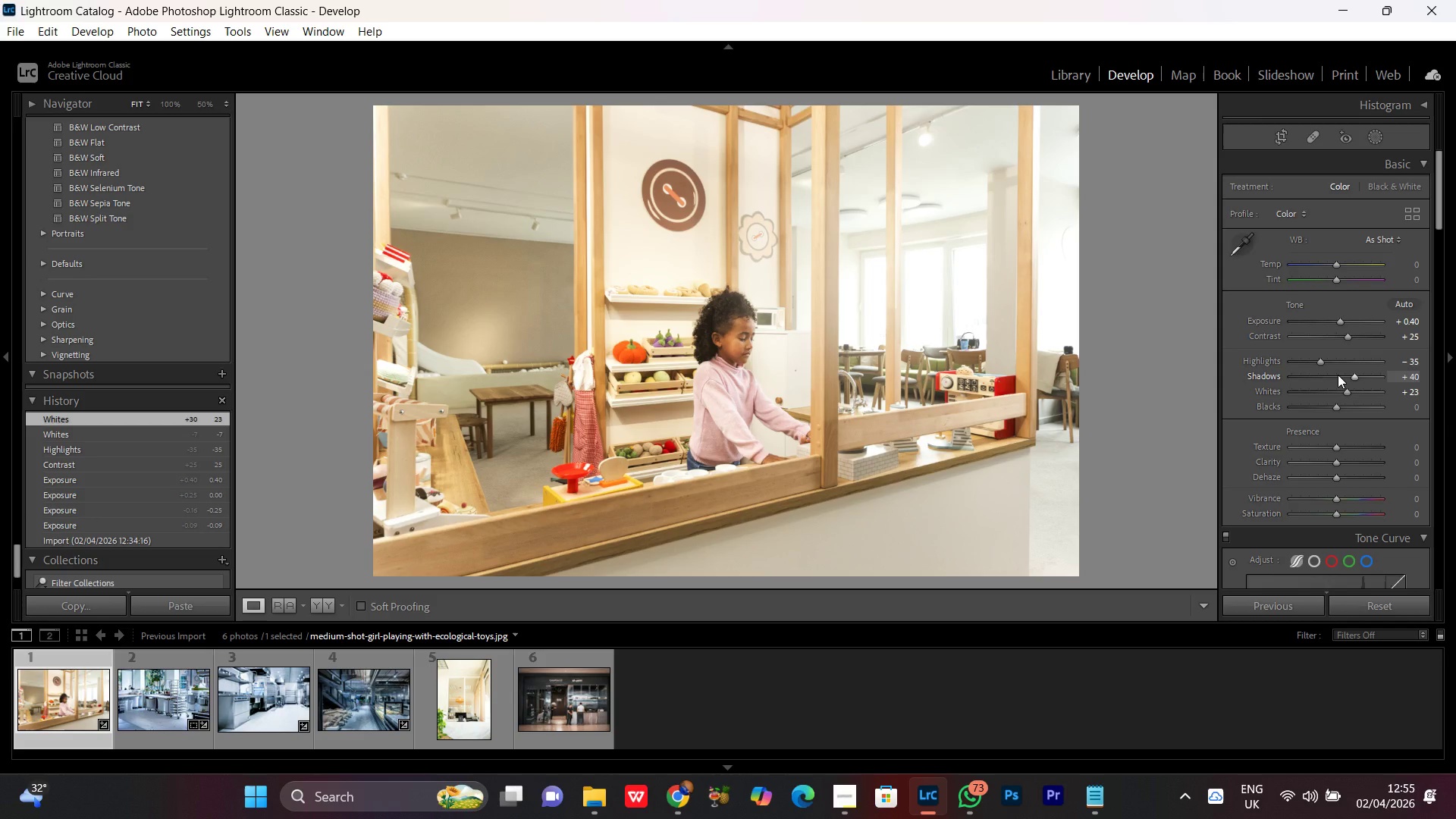 
scroll: coordinate [1338, 375], scroll_direction: down, amount: 1.0
 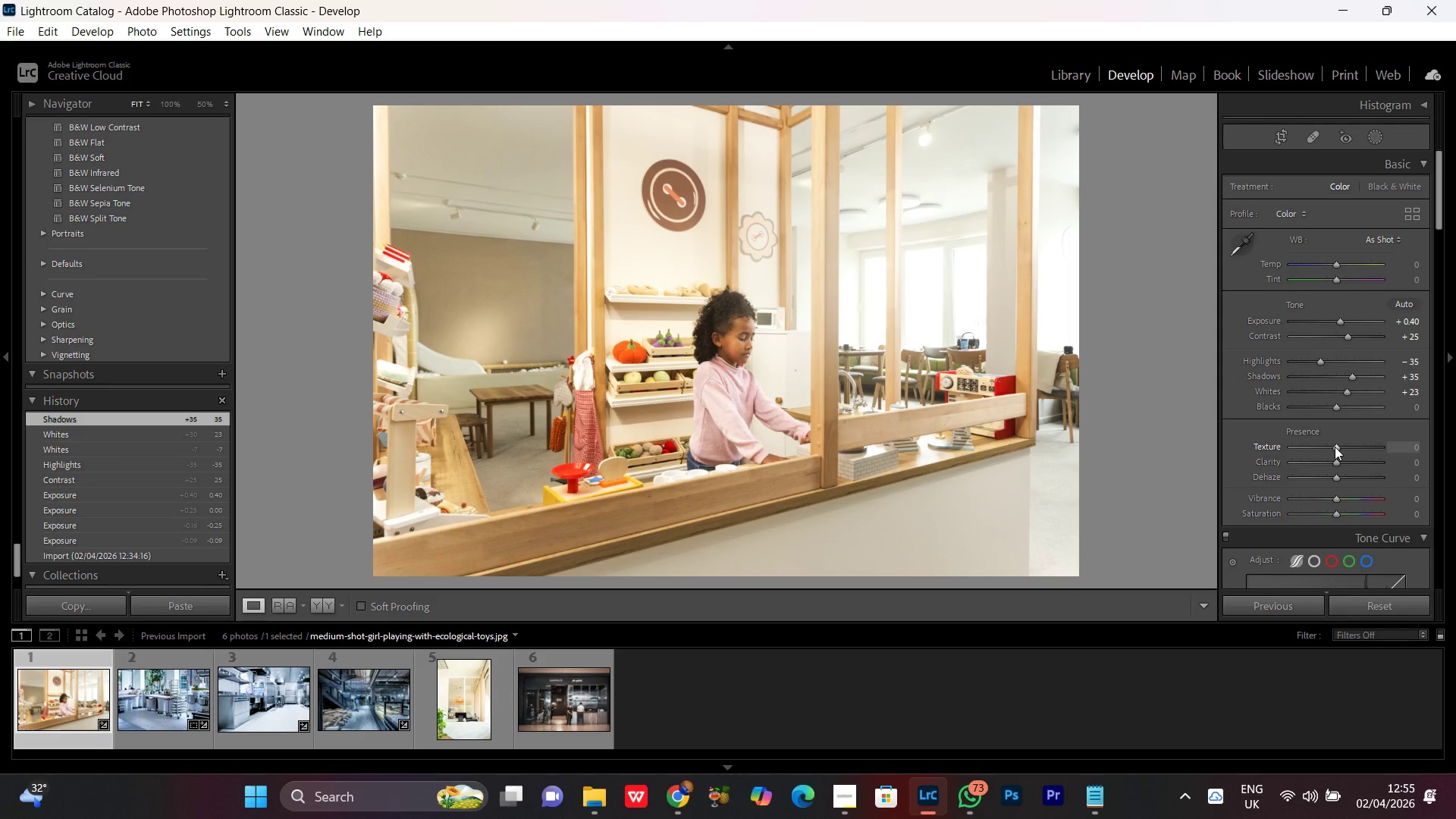 
left_click_drag(start_coordinate=[1335, 446], to_coordinate=[1340, 444])
 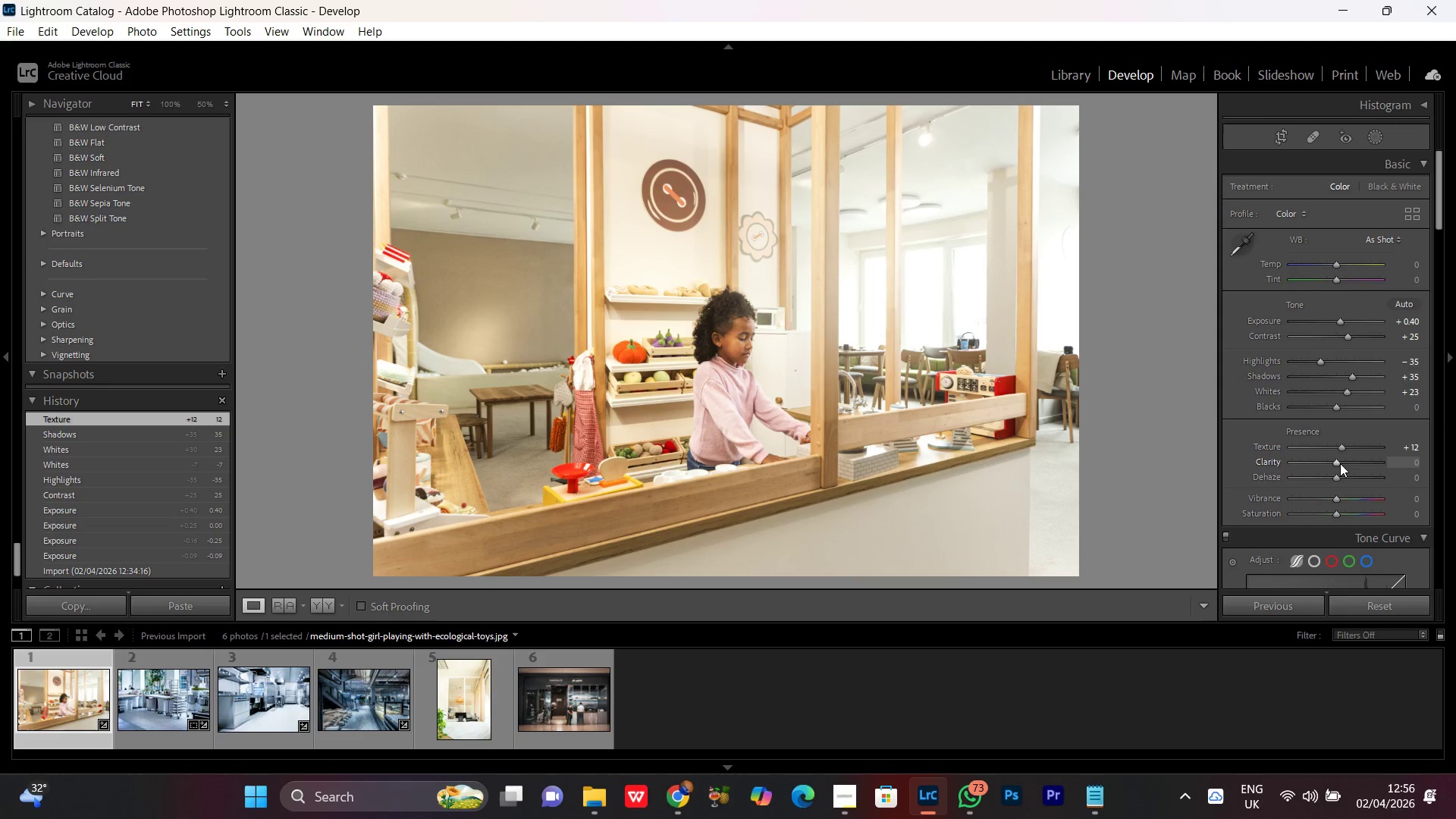 
left_click([1335, 460])
 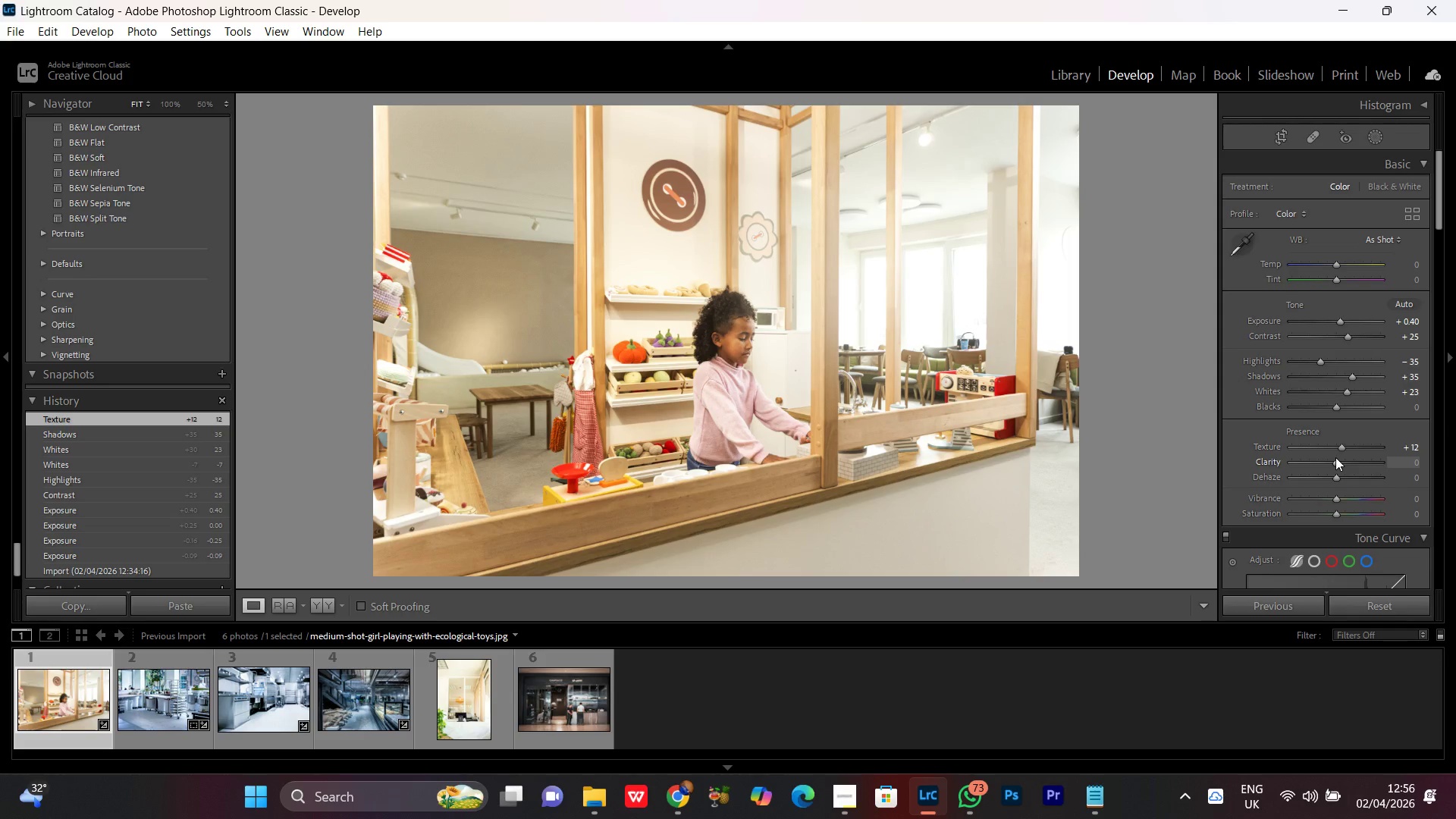 
left_click_drag(start_coordinate=[1335, 457], to_coordinate=[1339, 460])
 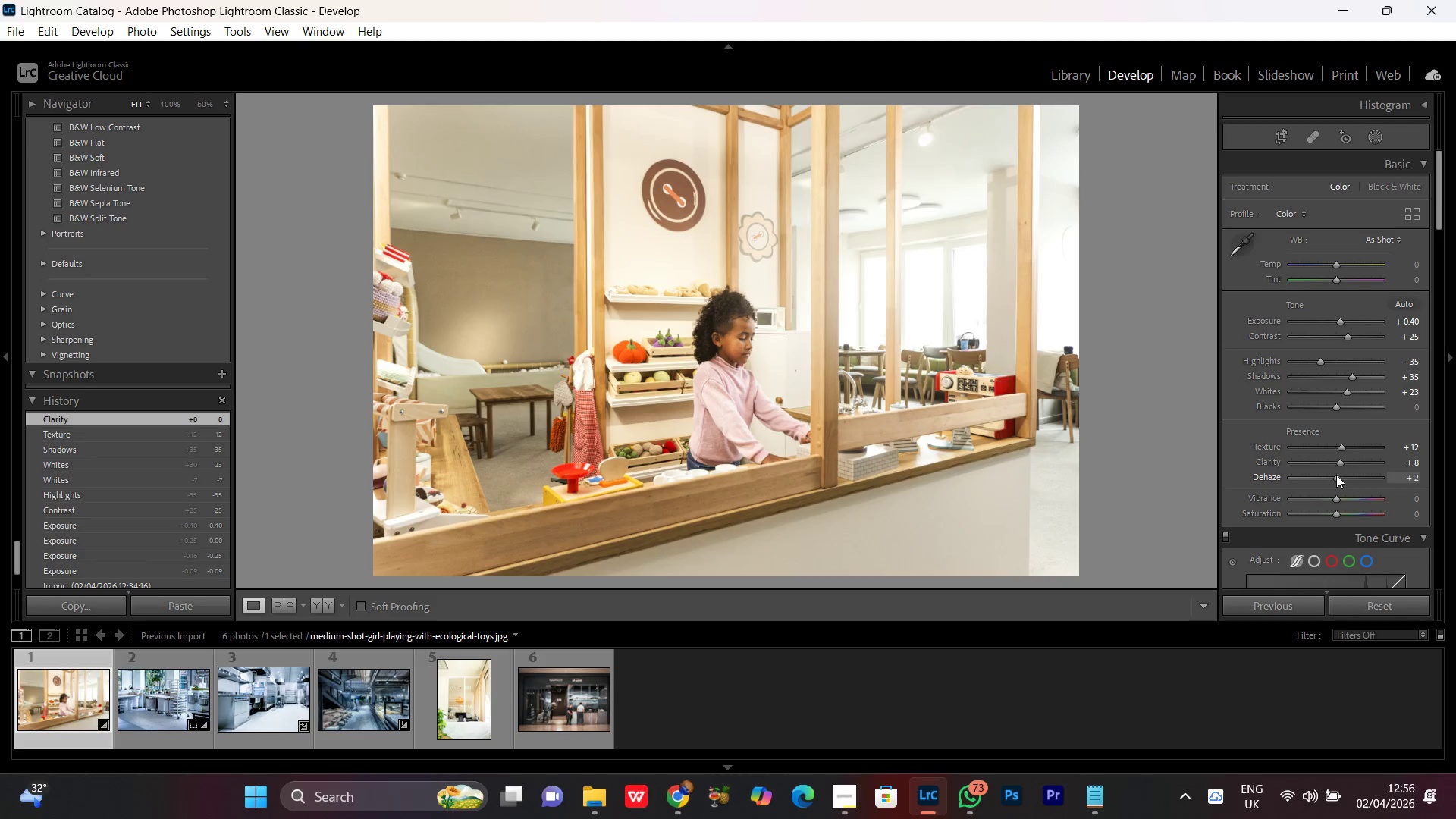 
scroll: coordinate [1336, 475], scroll_direction: up, amount: 1.0
 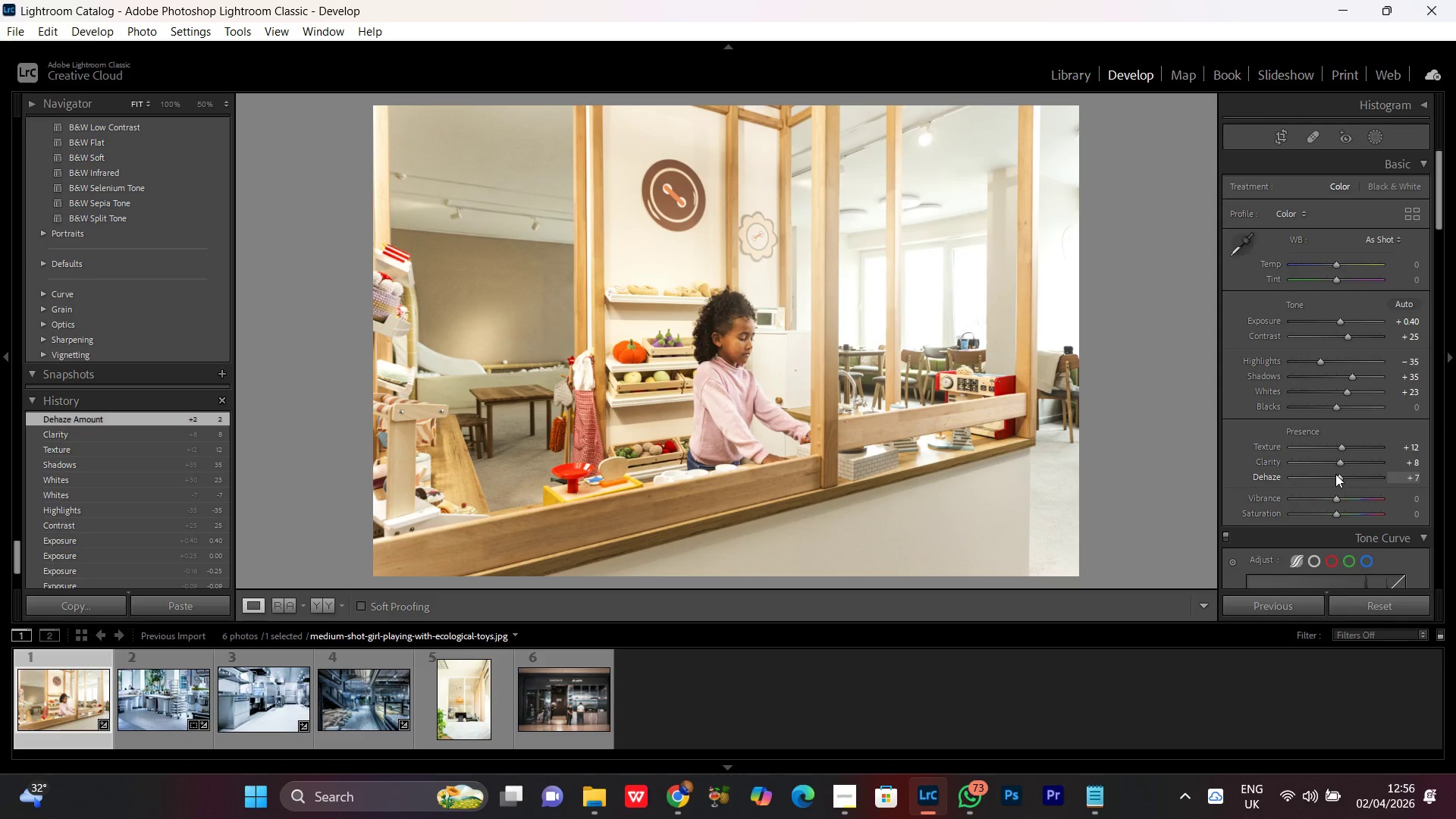 
double_click([1335, 474])
 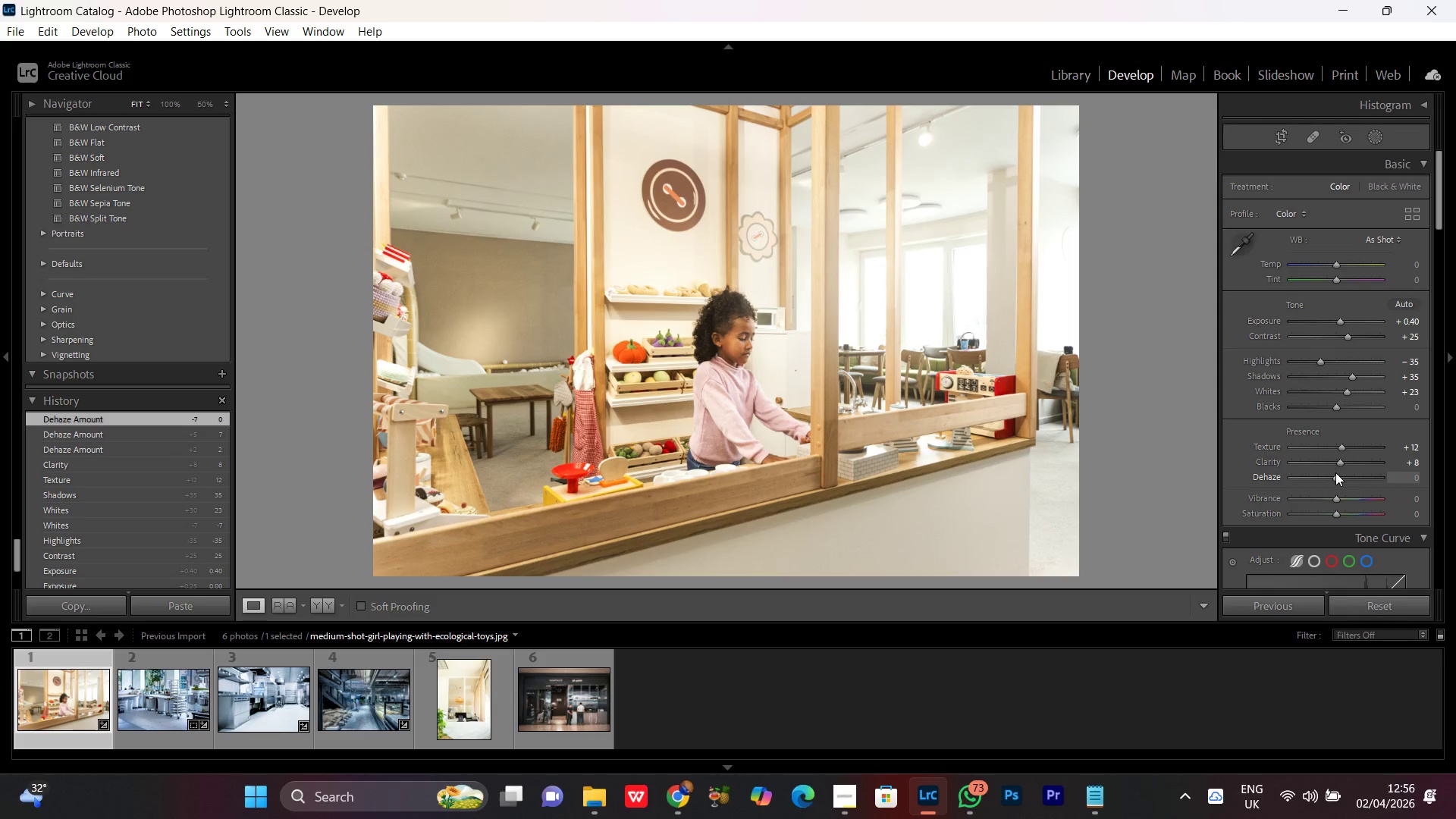 
scroll: coordinate [1335, 472], scroll_direction: up, amount: 1.0
 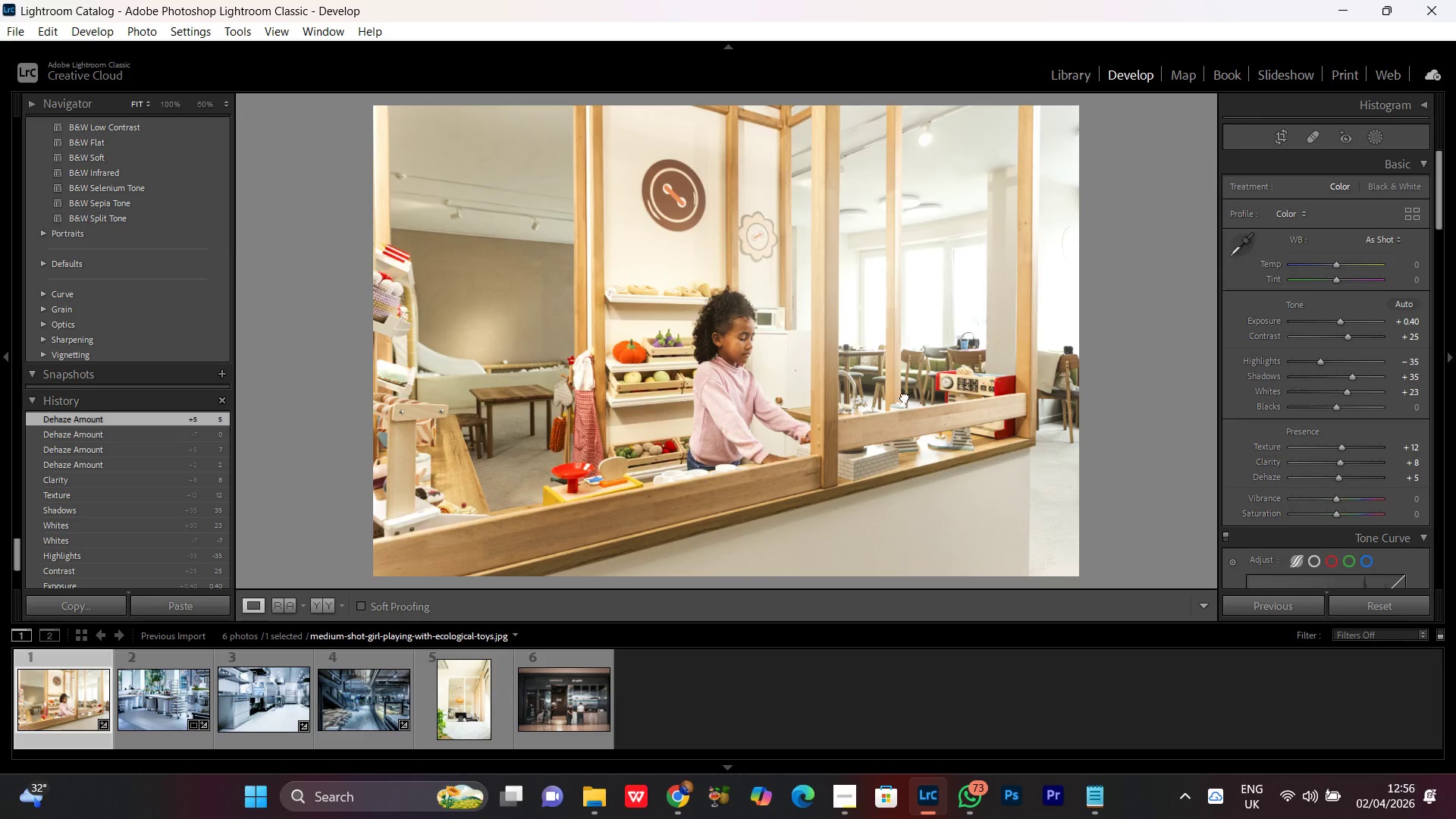 
left_click([888, 385])
 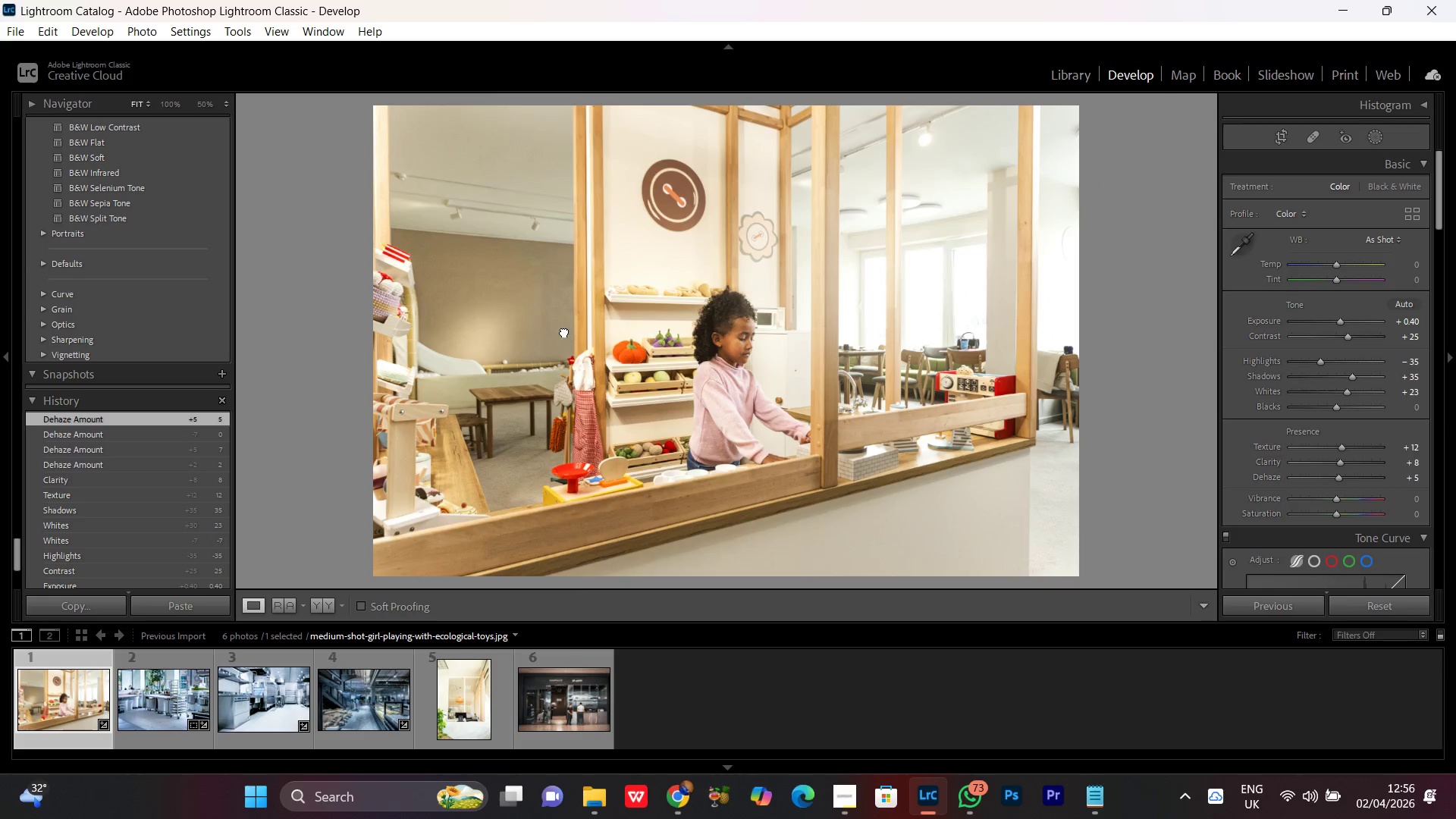 
left_click_drag(start_coordinate=[814, 359], to_coordinate=[808, 357])
 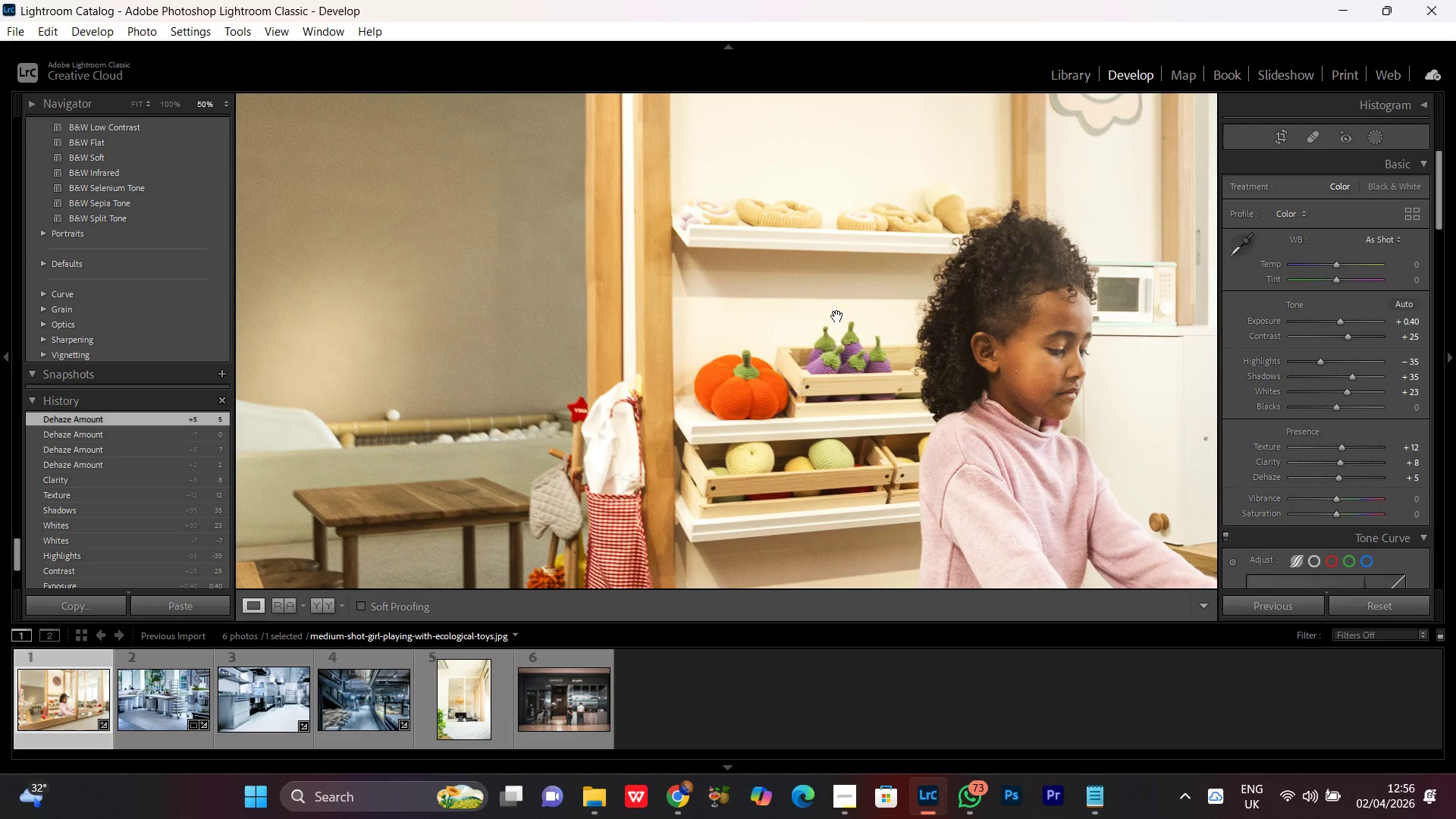 
left_click_drag(start_coordinate=[837, 316], to_coordinate=[840, 312])
 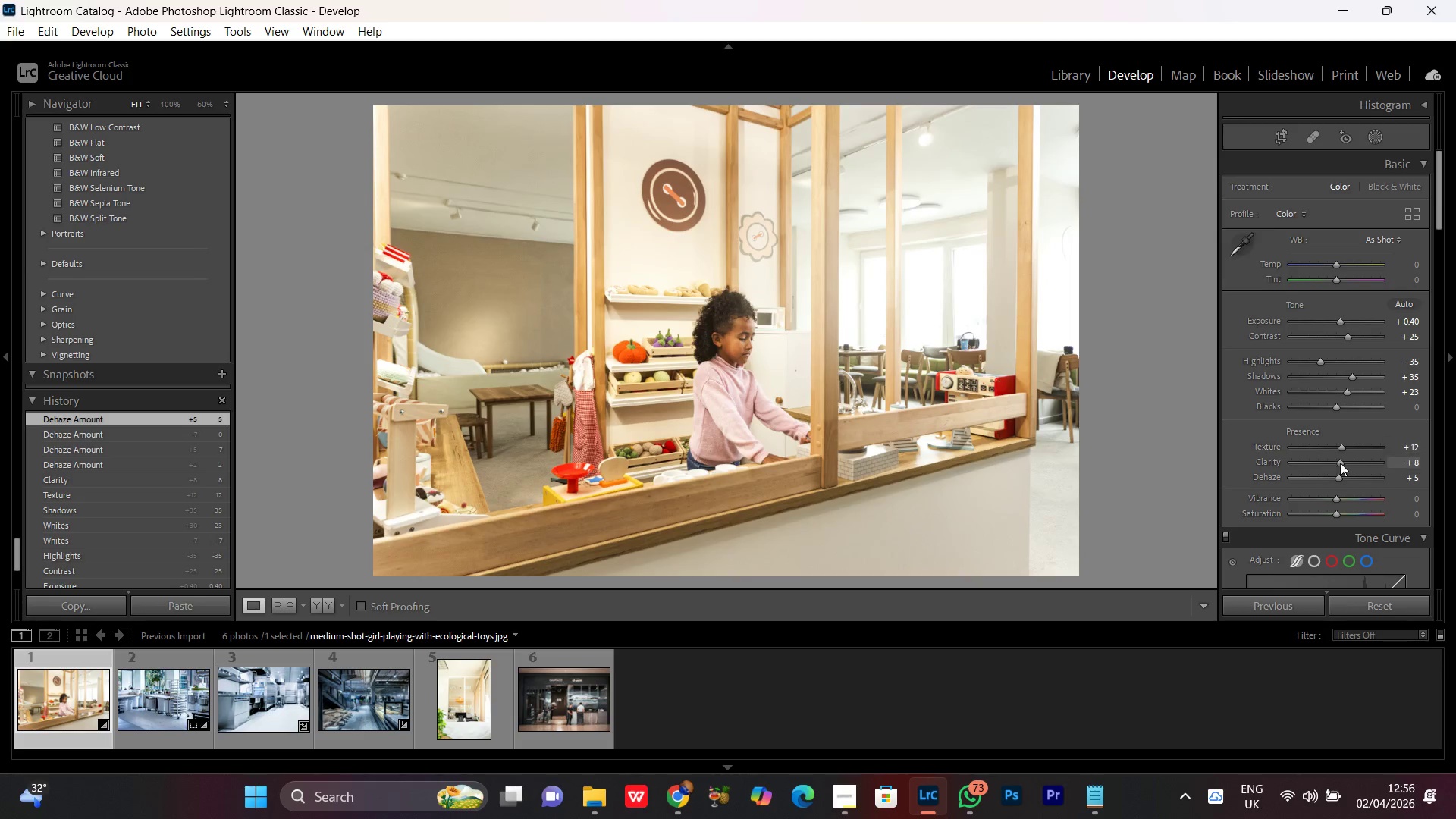 
left_click([1338, 459])
 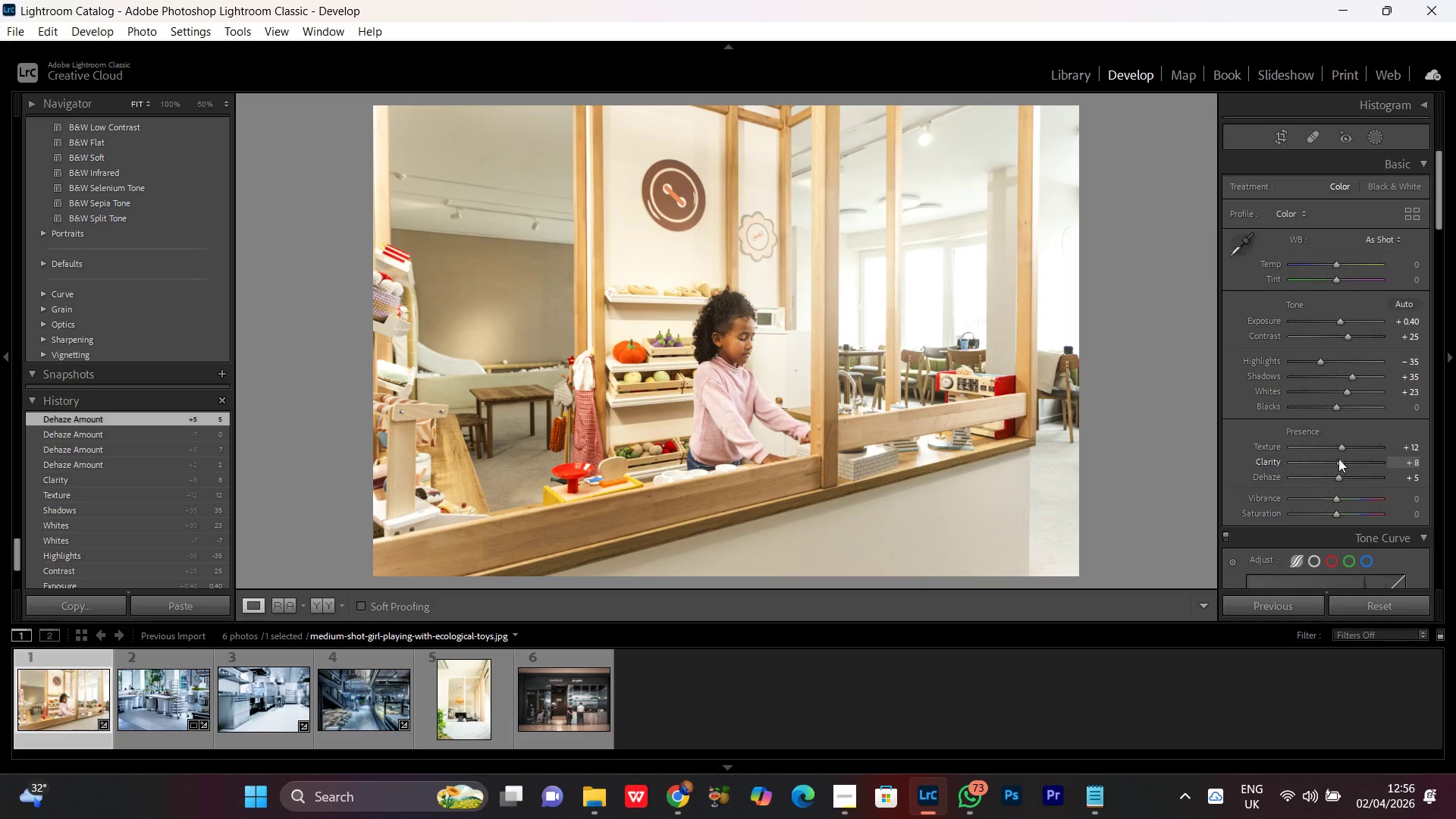 
scroll: coordinate [1338, 459], scroll_direction: up, amount: 1.0
 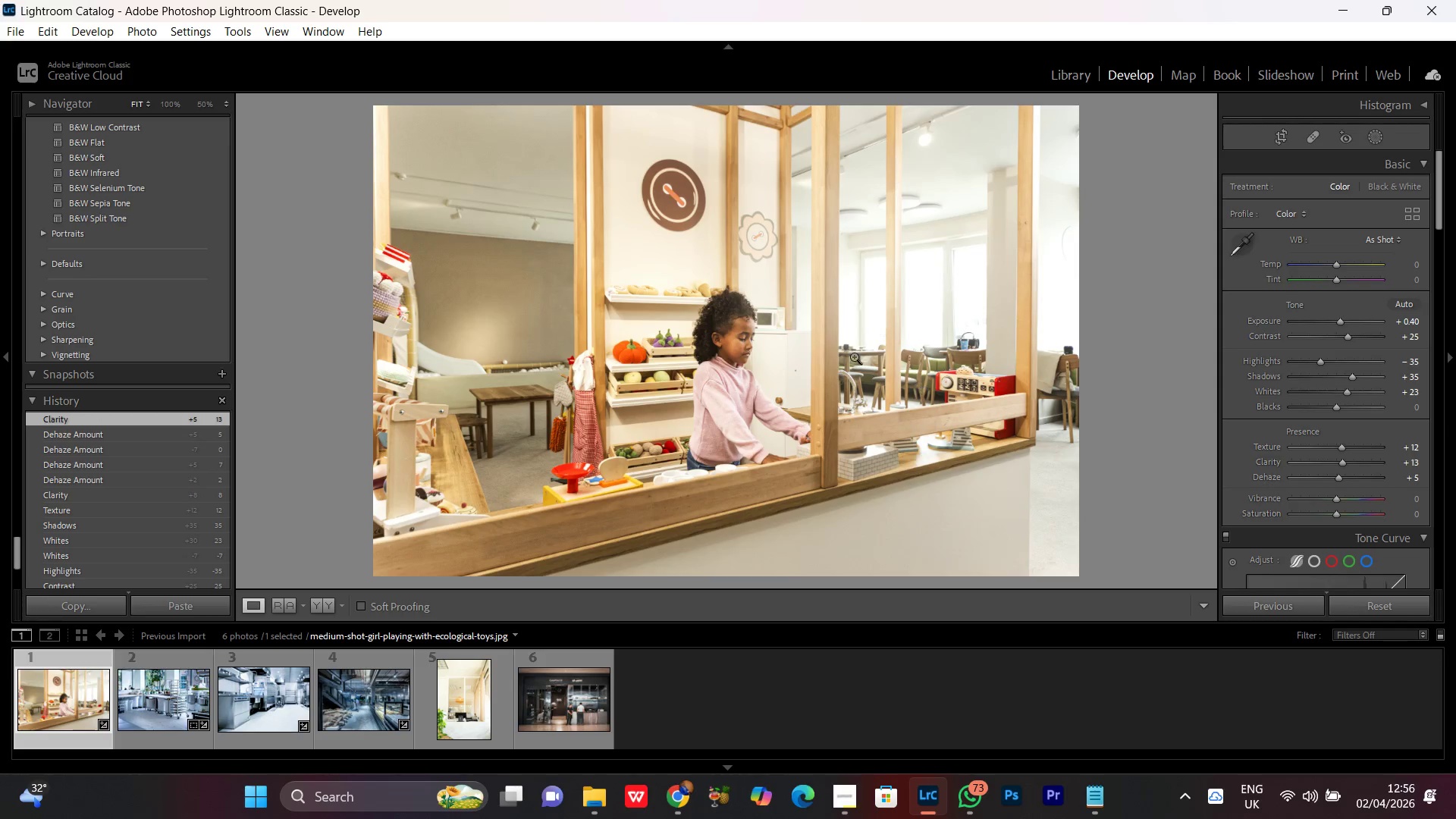 
double_click([846, 352])
 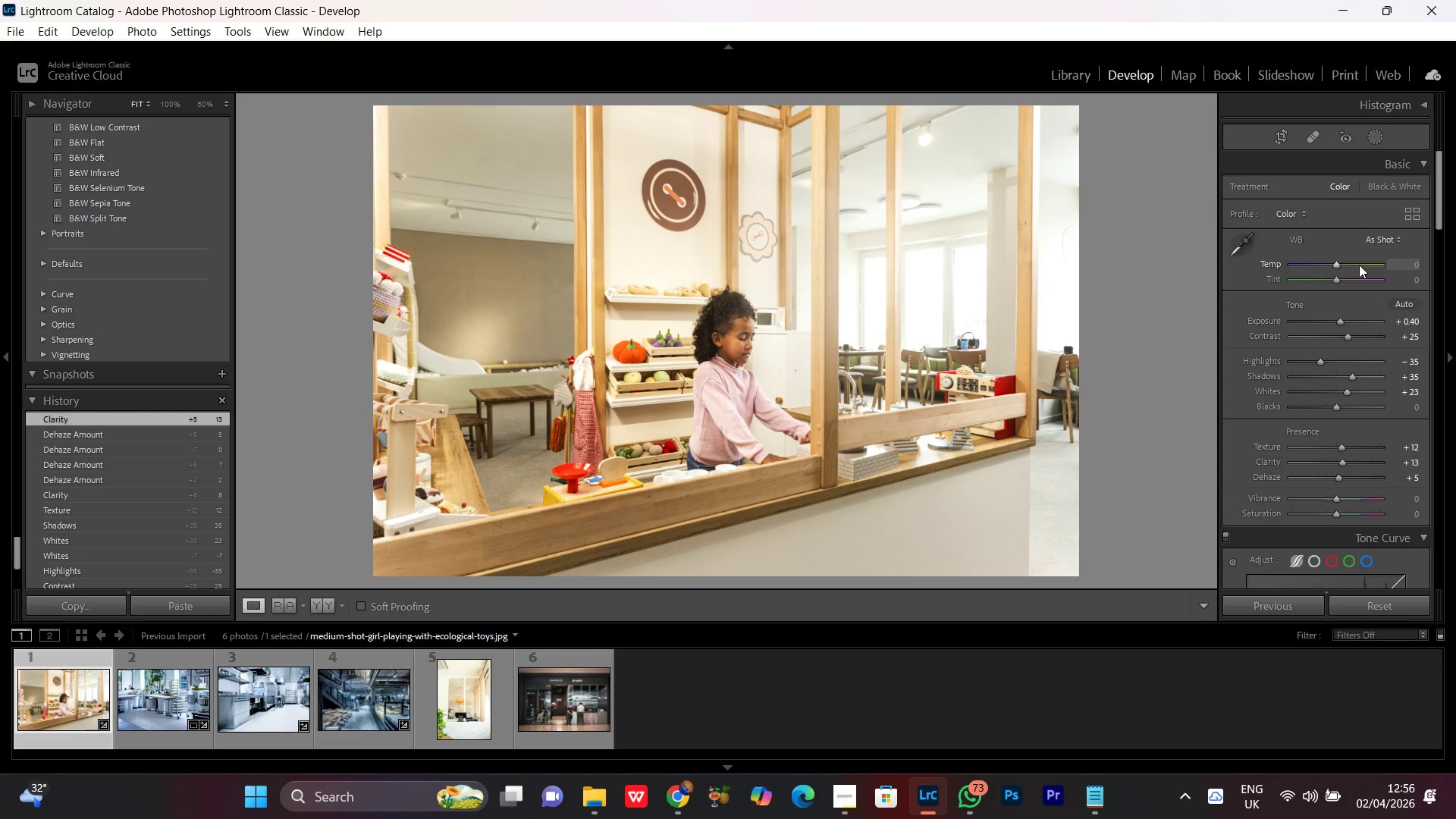 
left_click([1336, 263])
 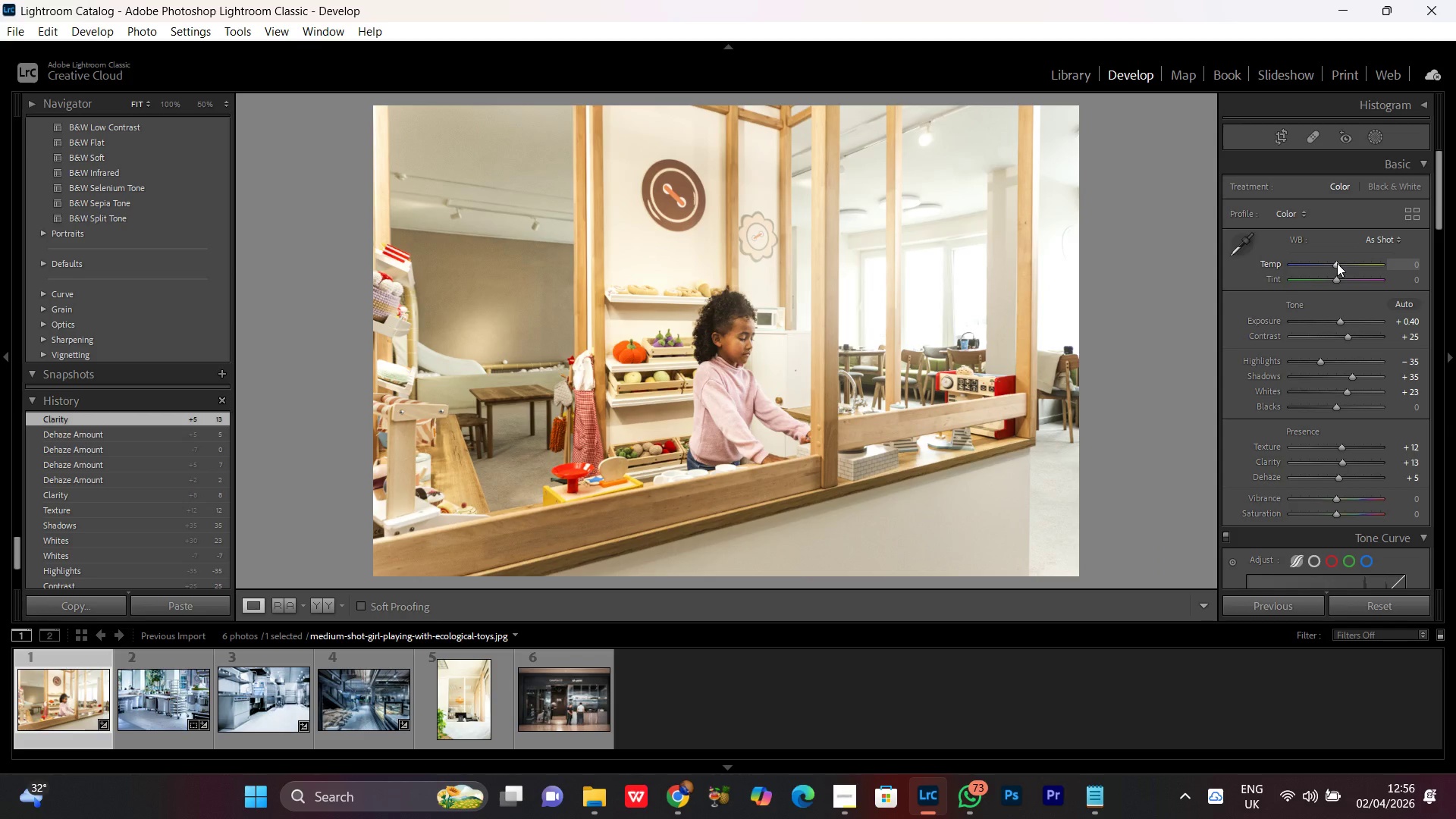 
scroll: coordinate [1337, 262], scroll_direction: up, amount: 3.0
 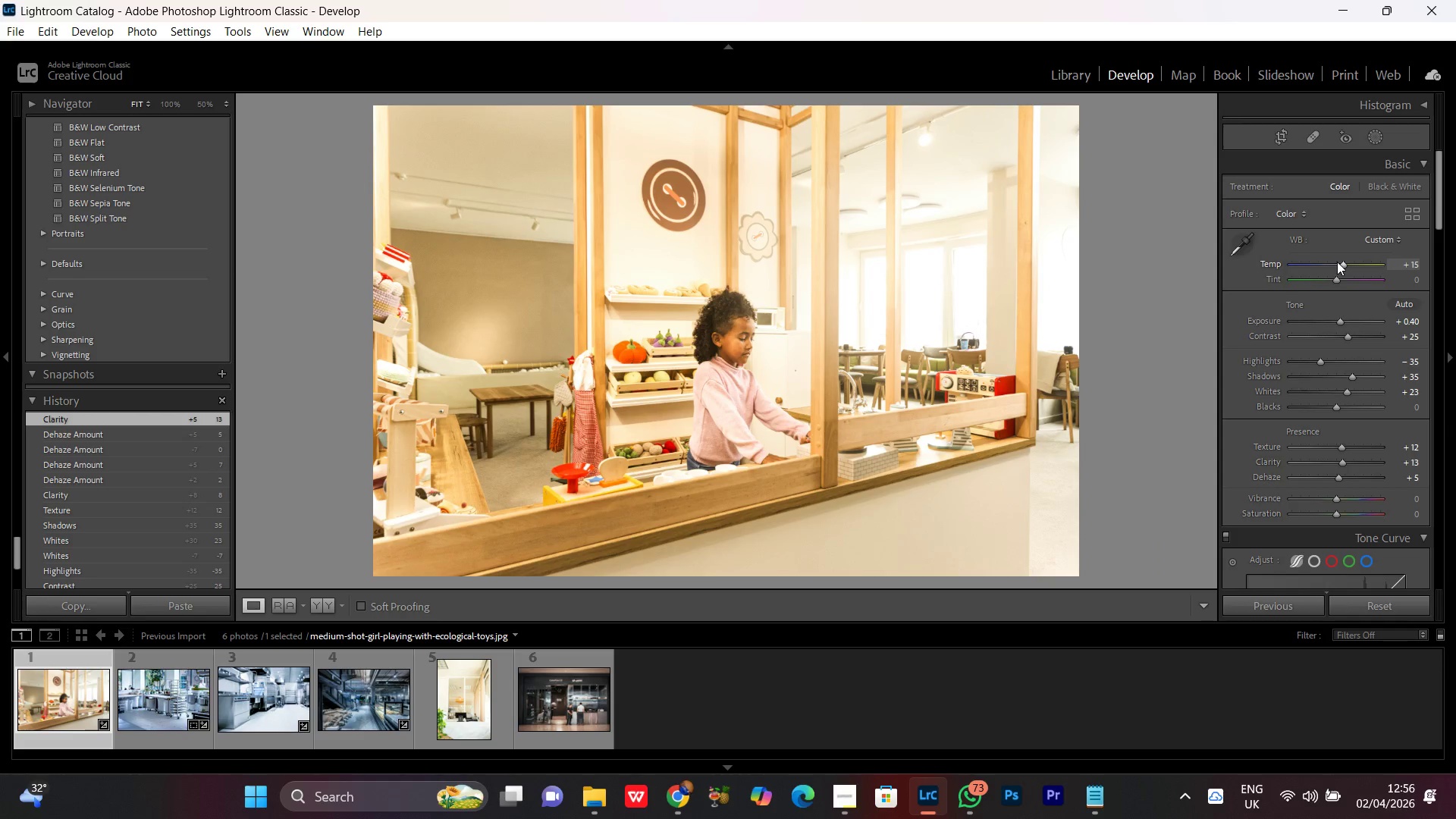 
scroll: coordinate [1337, 262], scroll_direction: down, amount: 1.0
 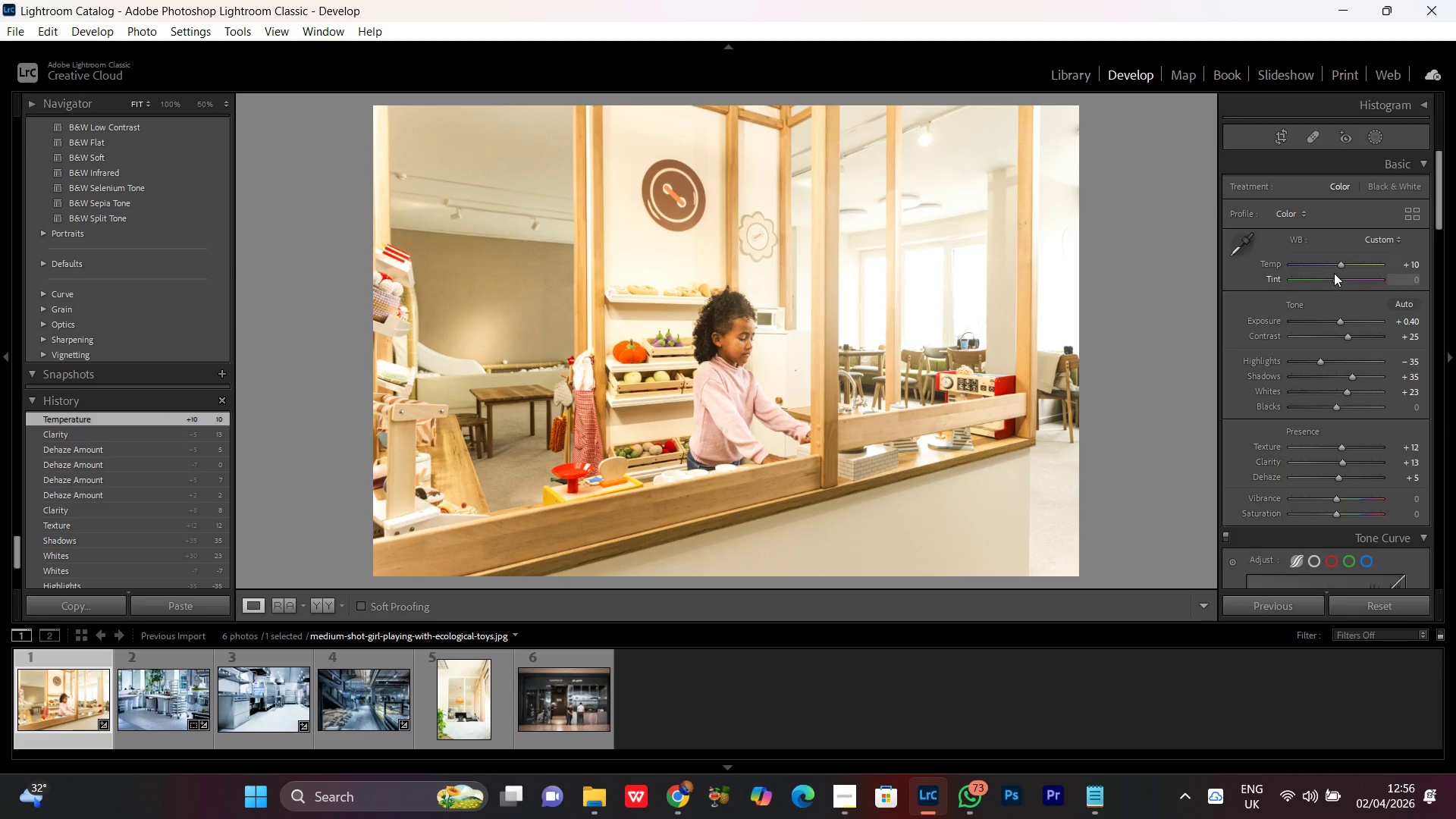 
scroll: coordinate [1334, 273], scroll_direction: up, amount: 1.0
 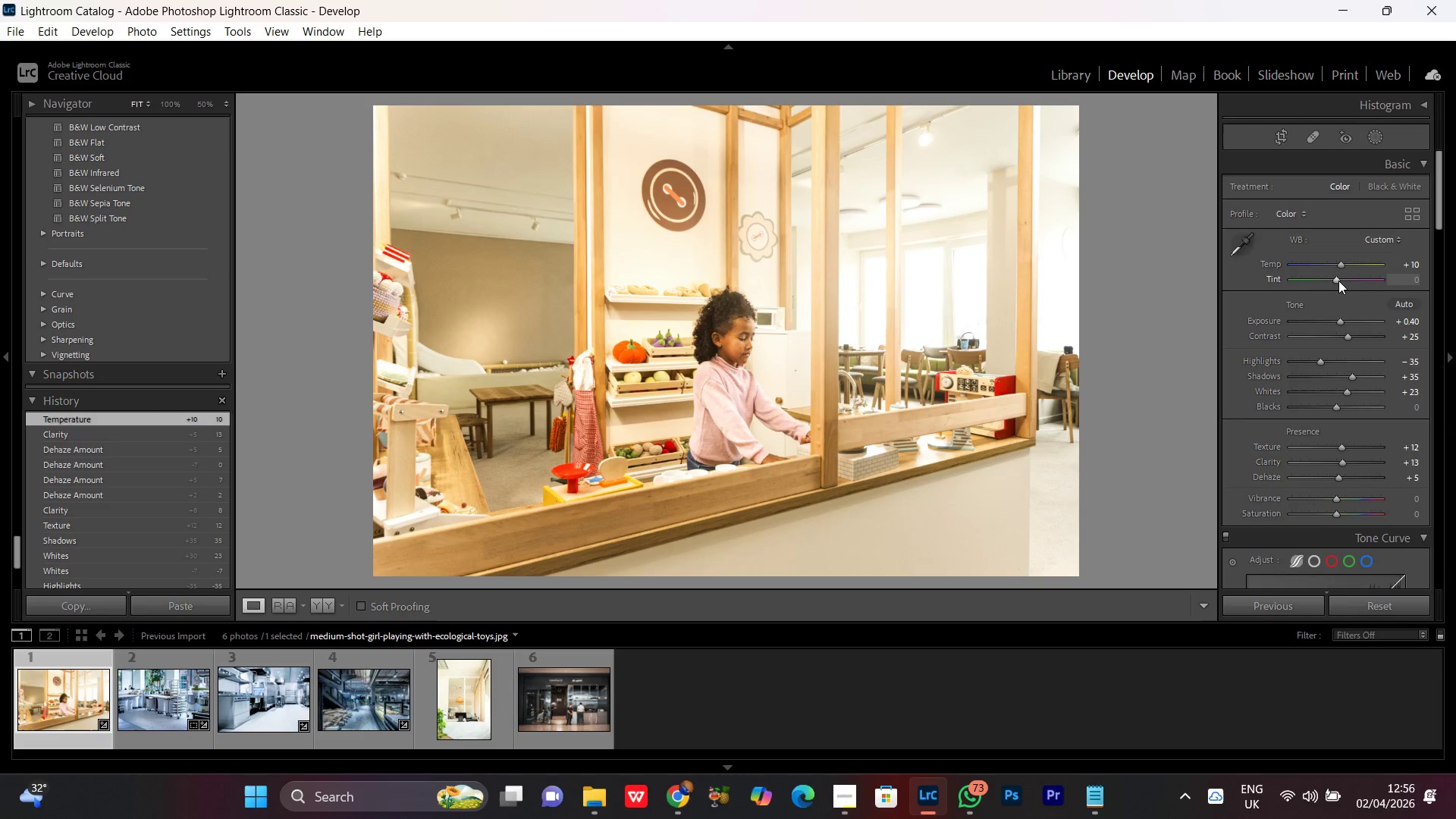 
left_click([1338, 280])
 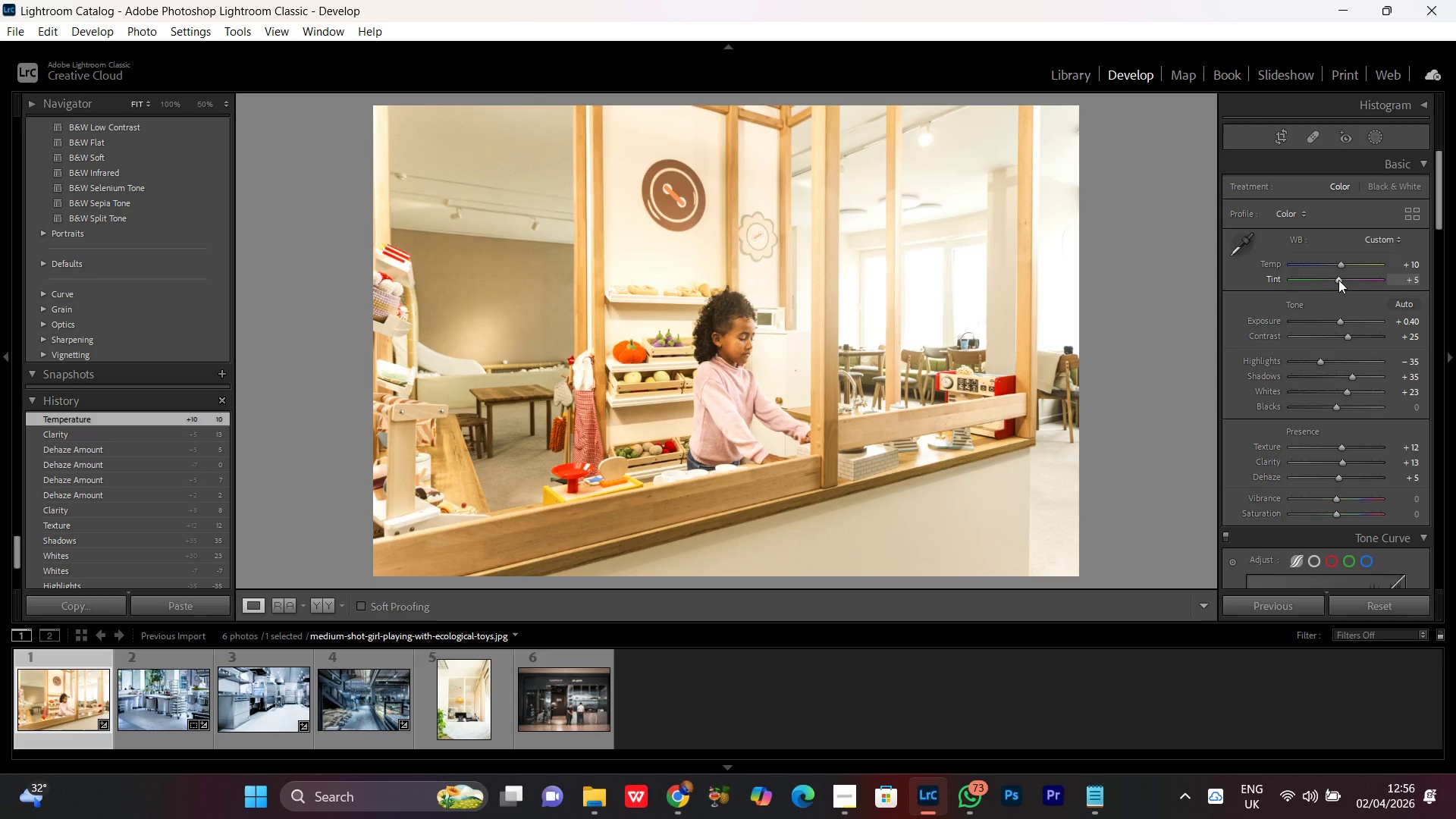 
scroll: coordinate [1338, 280], scroll_direction: up, amount: 2.0
 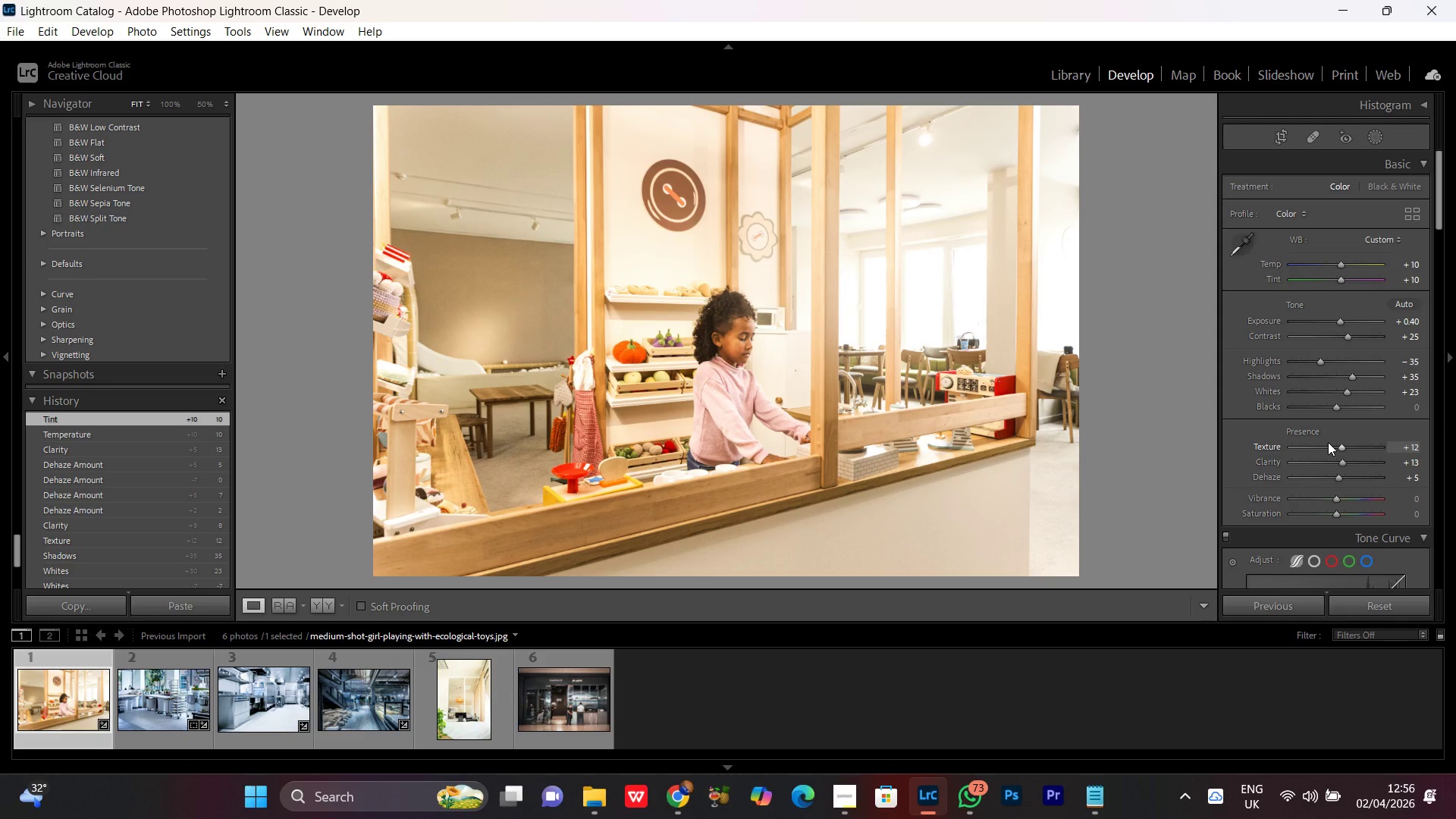 
wait(5.81)
 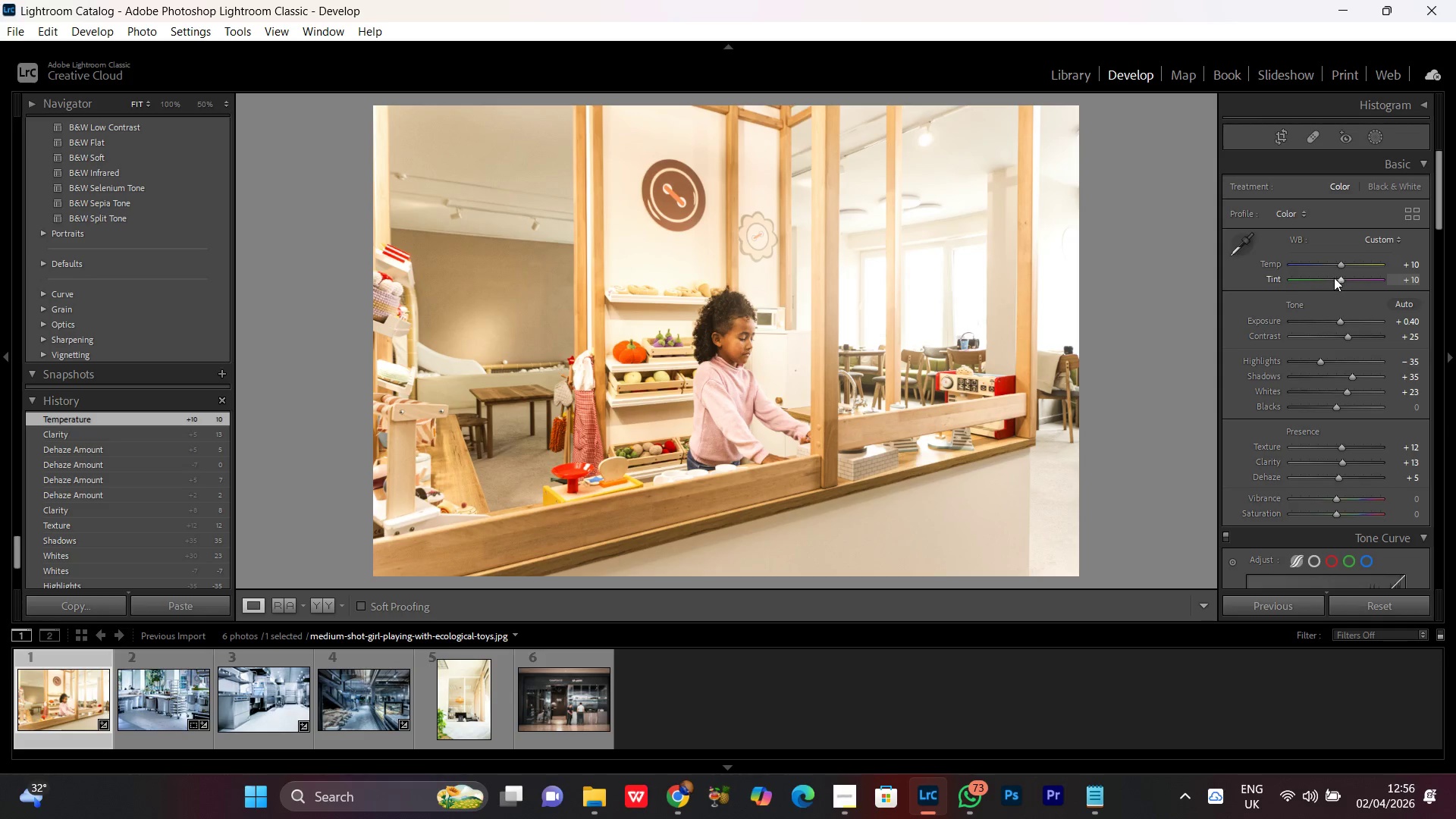 
scroll: coordinate [1345, 457], scroll_direction: down, amount: 11.0
 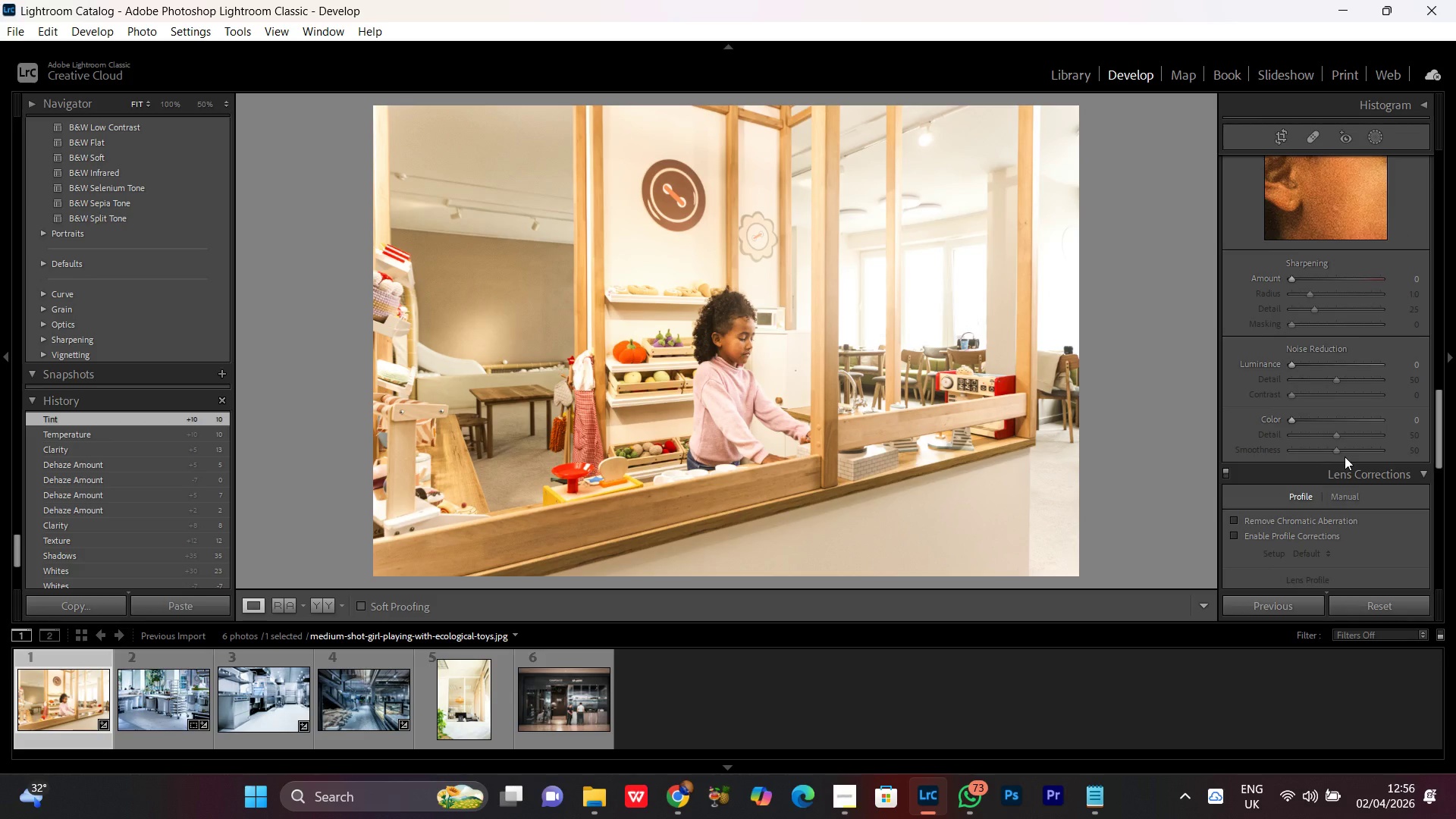 
scroll: coordinate [1345, 457], scroll_direction: none, amount: 0.0
 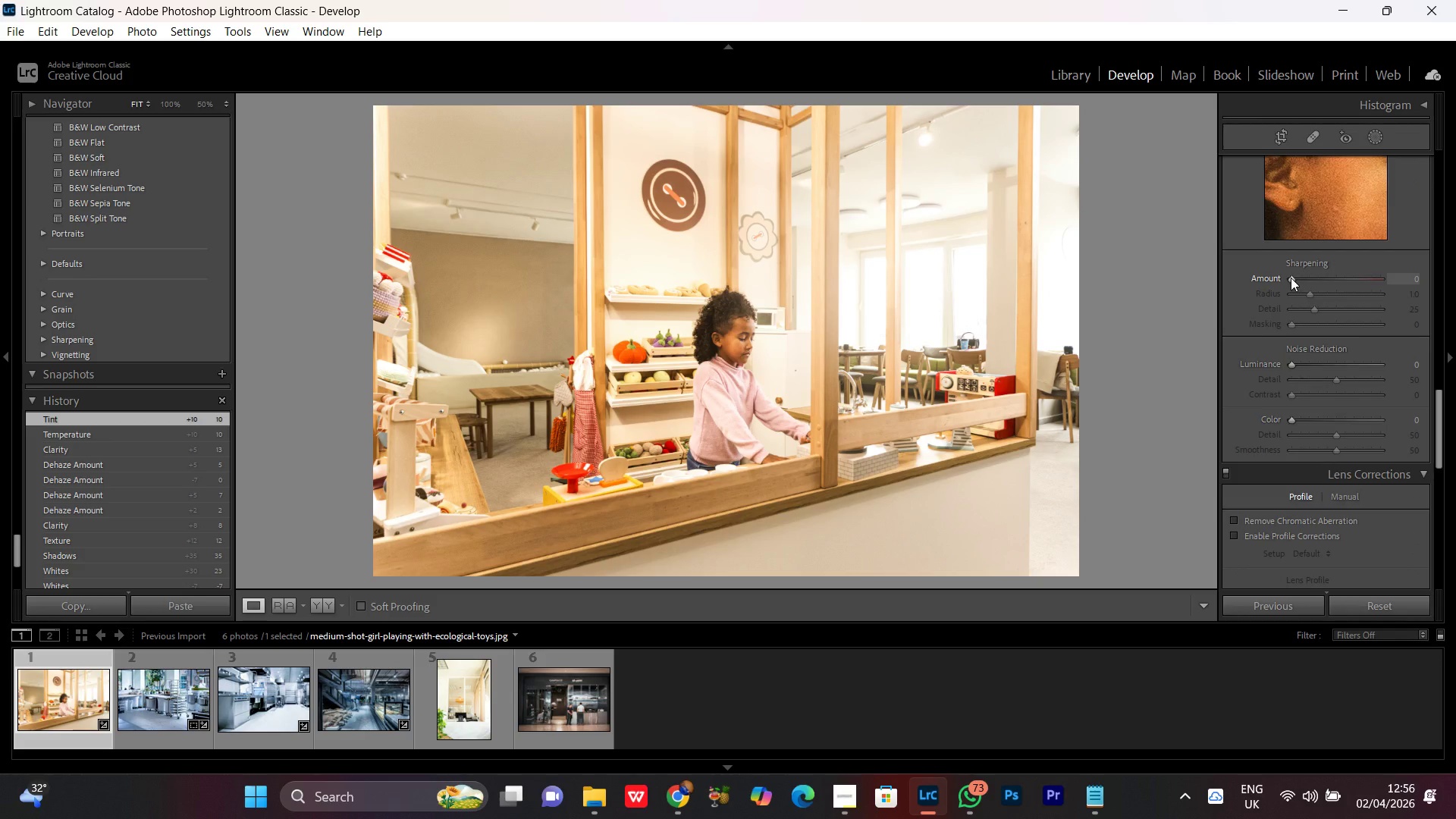 
left_click([1291, 278])
 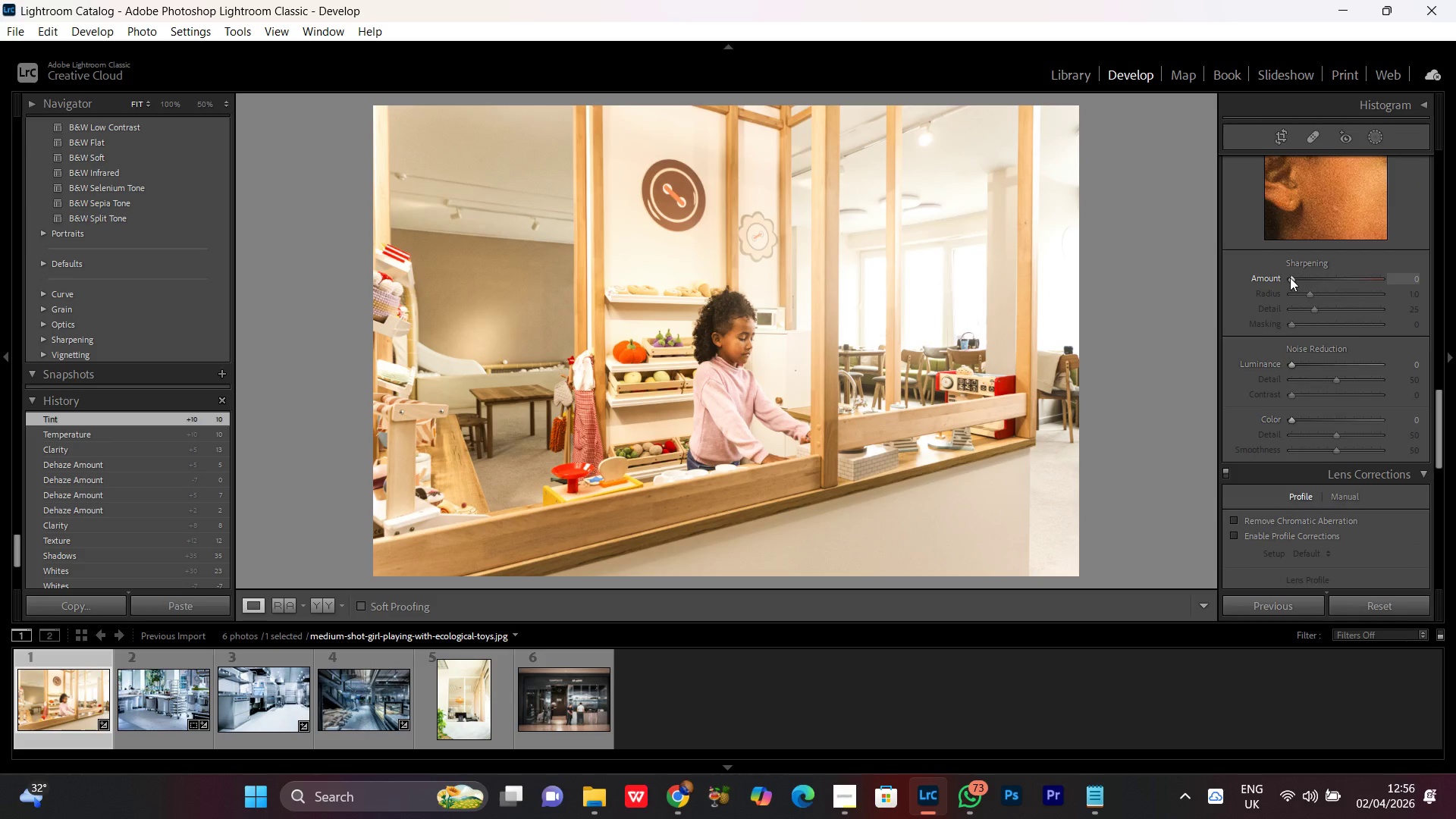 
scroll: coordinate [1290, 278], scroll_direction: up, amount: 5.0
 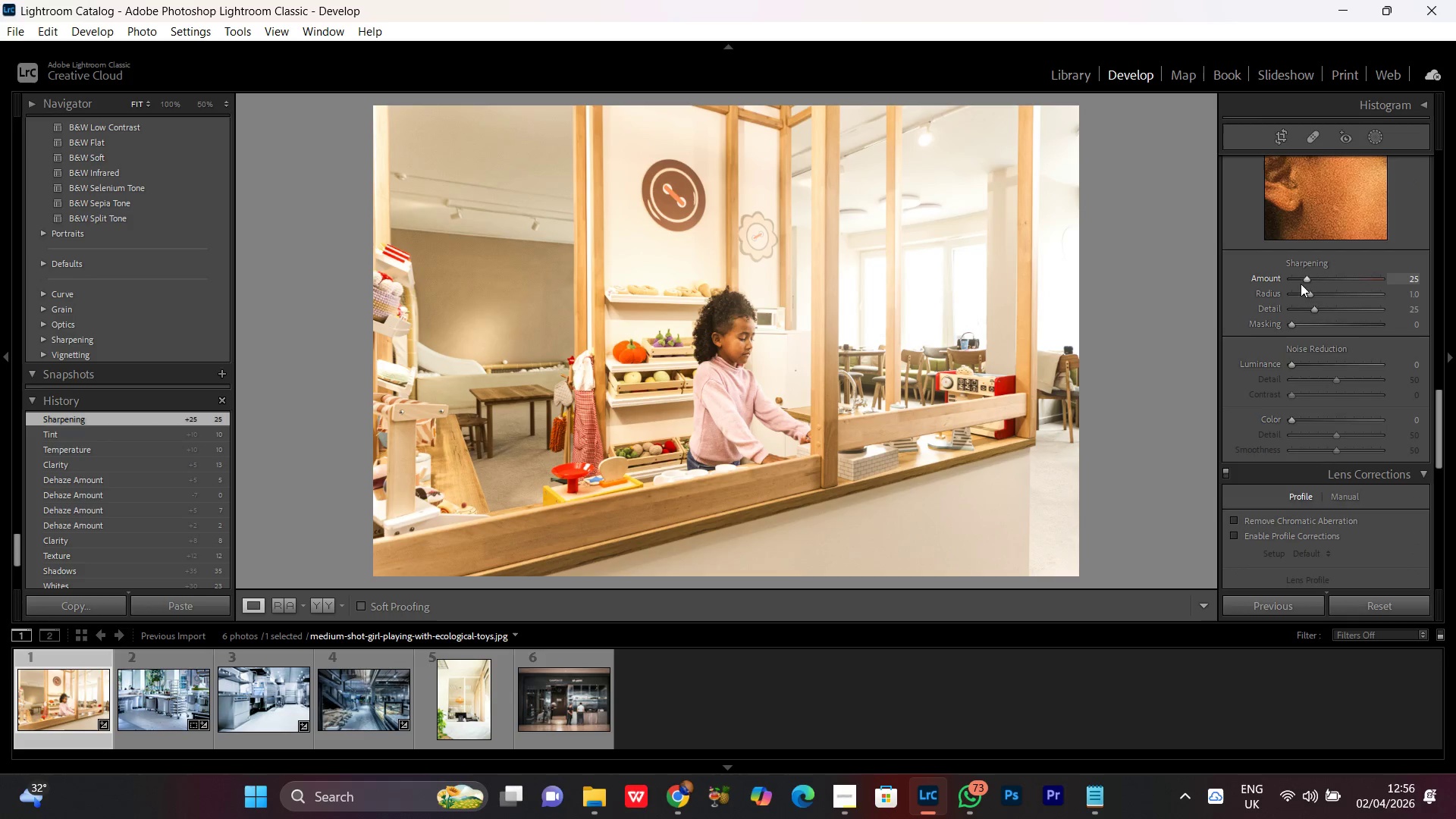 
left_click([1301, 280])
 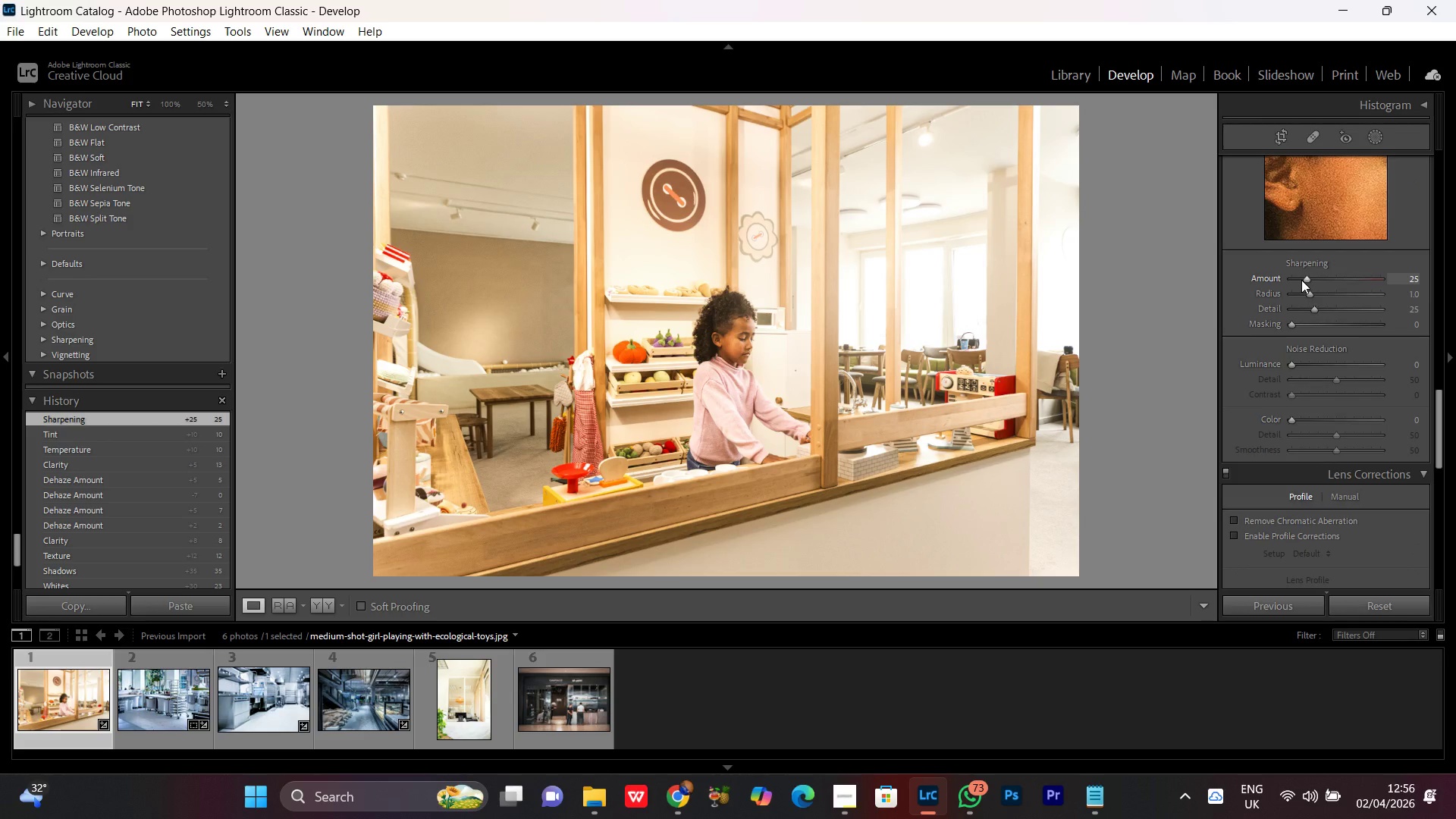 
scroll: coordinate [1301, 279], scroll_direction: up, amount: 6.0
 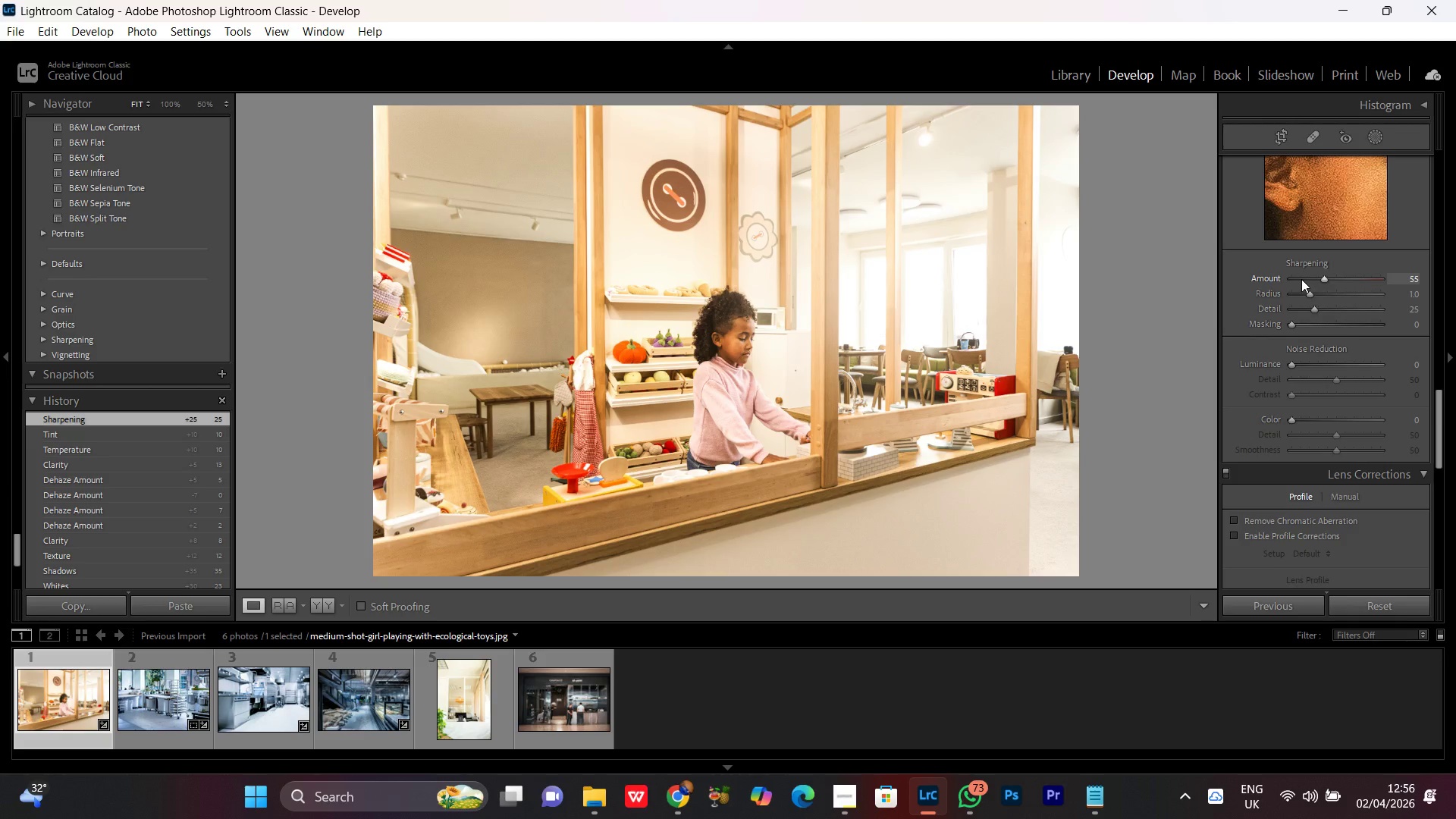 
scroll: coordinate [1301, 279], scroll_direction: down, amount: 1.0
 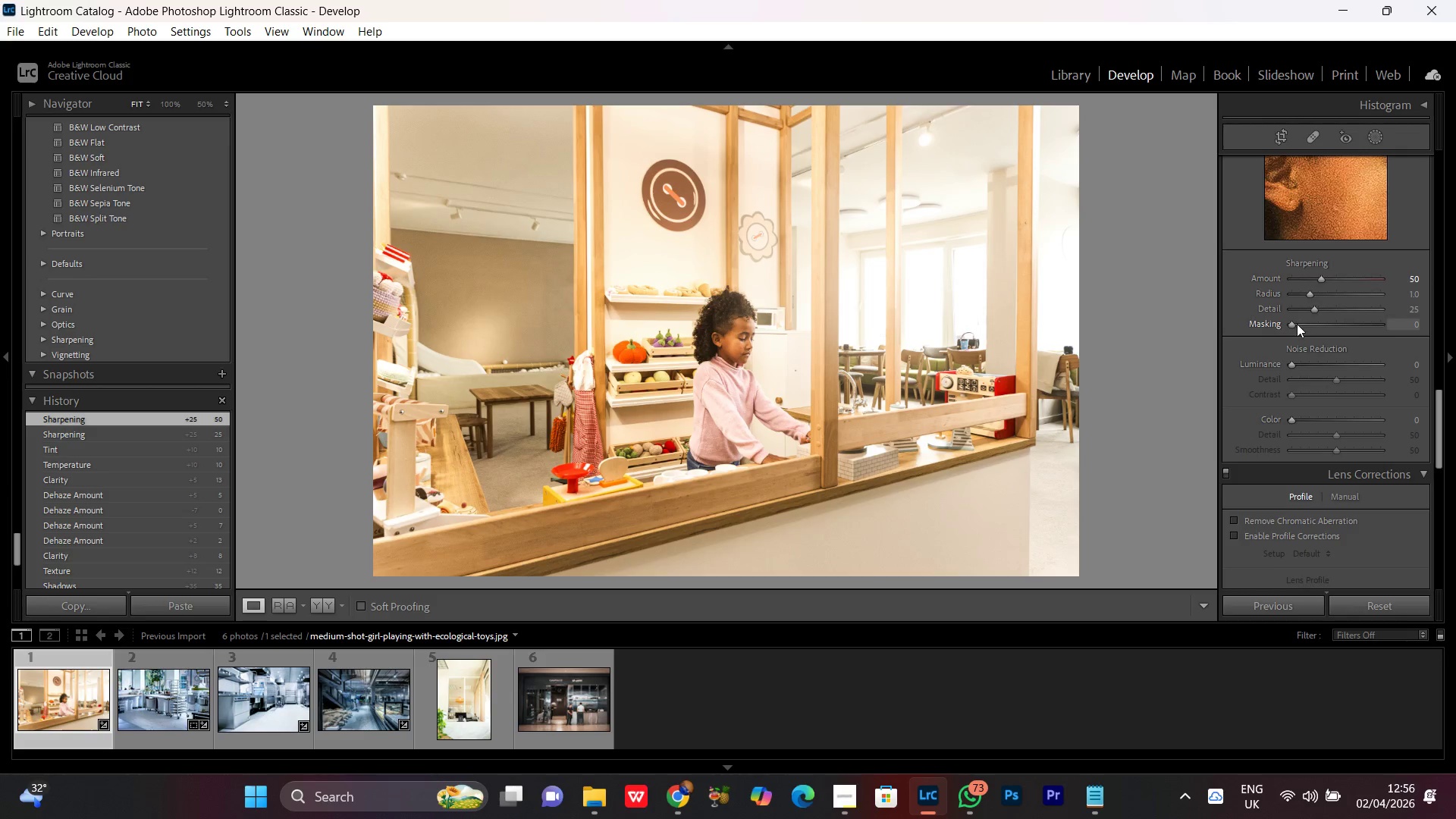 
left_click([1293, 325])
 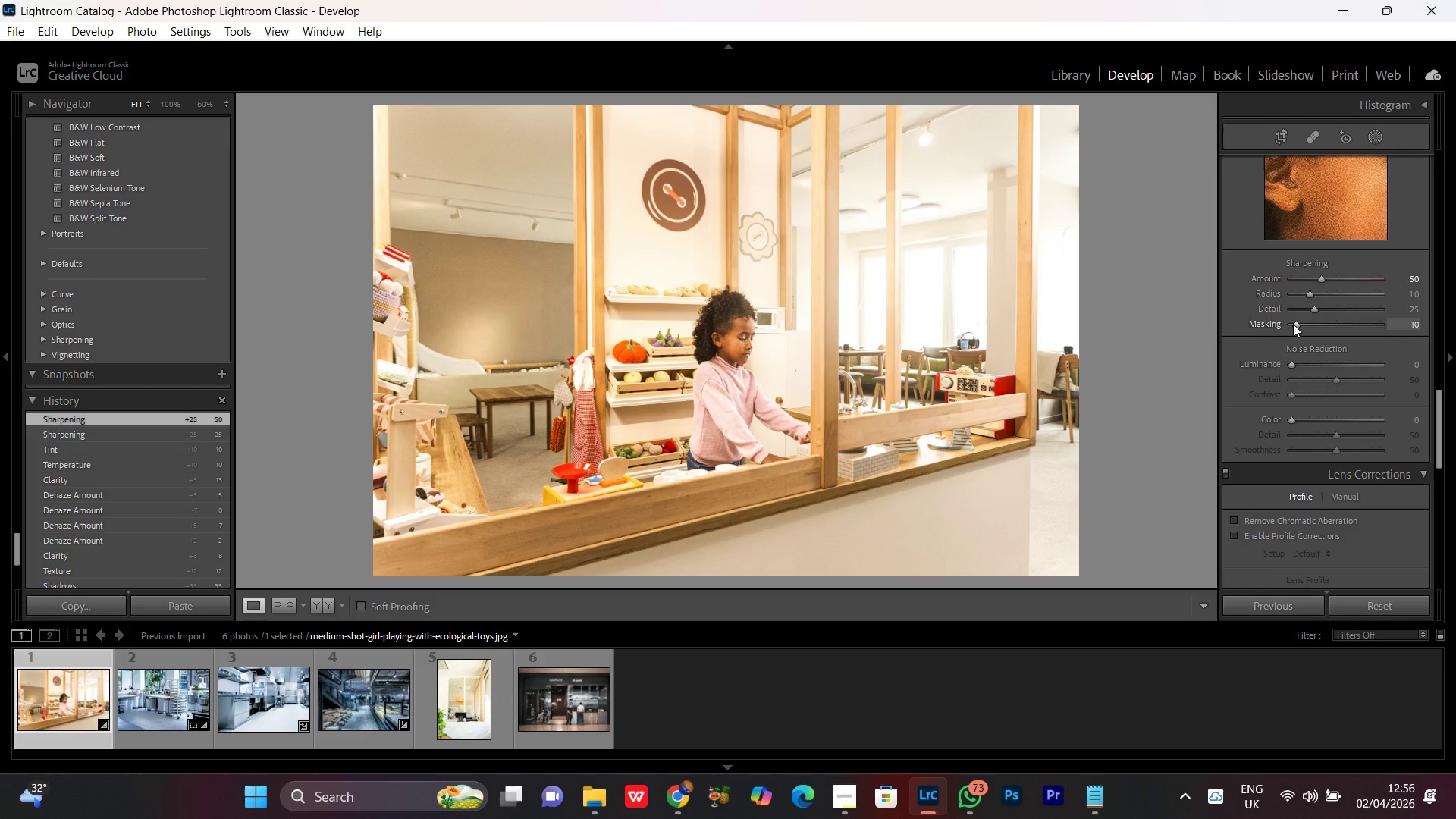 
scroll: coordinate [1291, 322], scroll_direction: up, amount: 11.0
 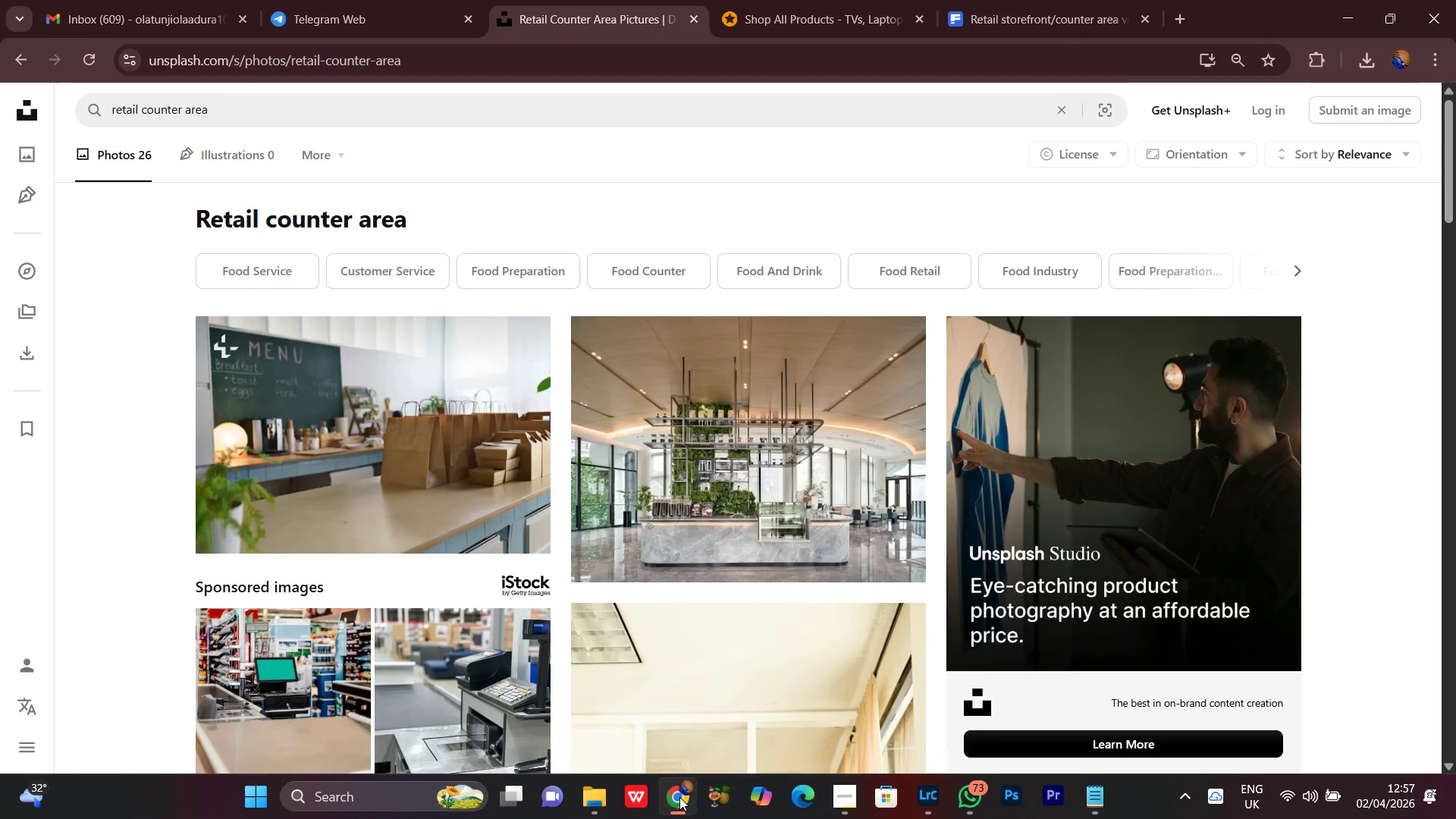 
left_click([679, 797])
 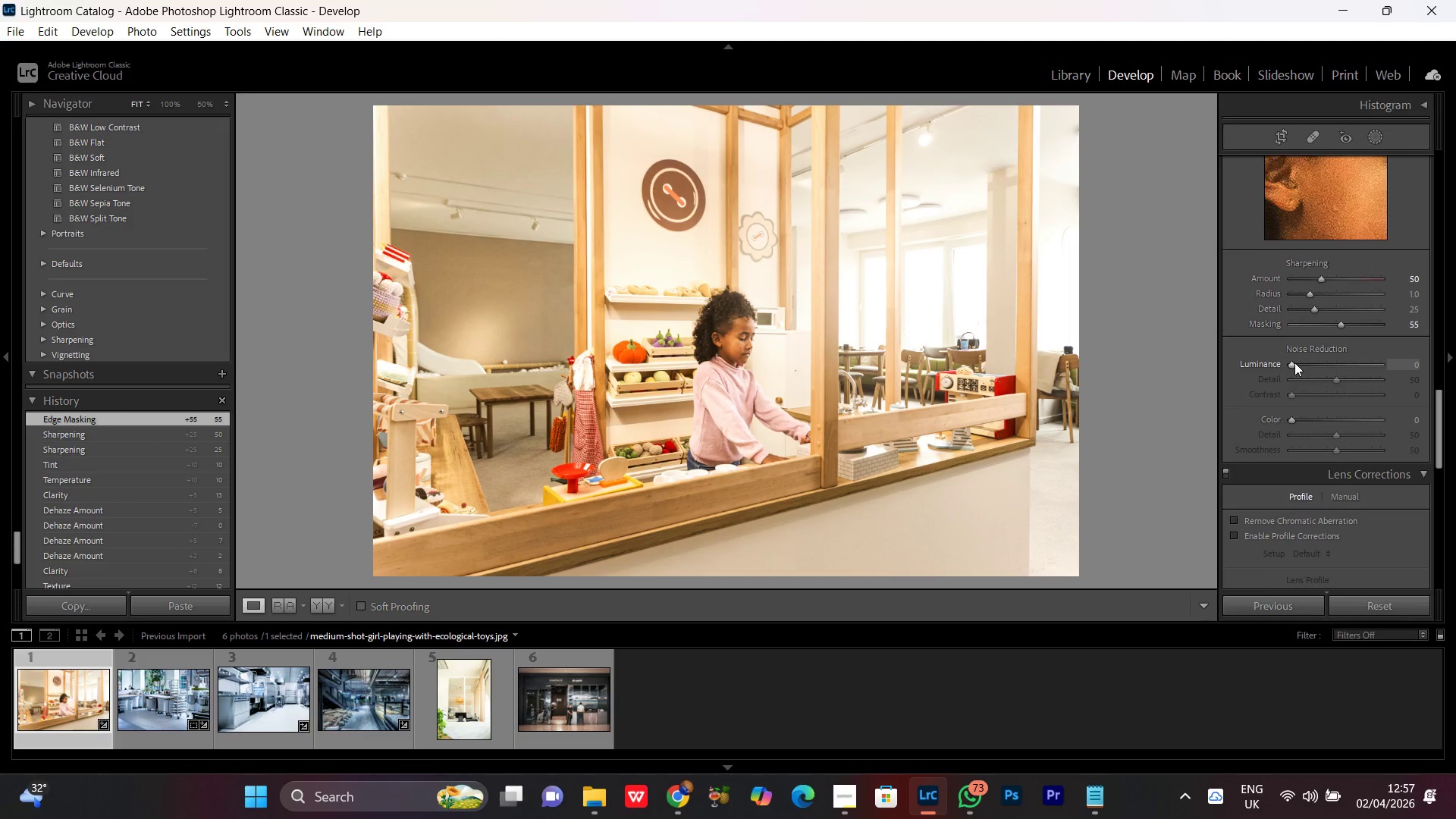 
left_click([1296, 351])
 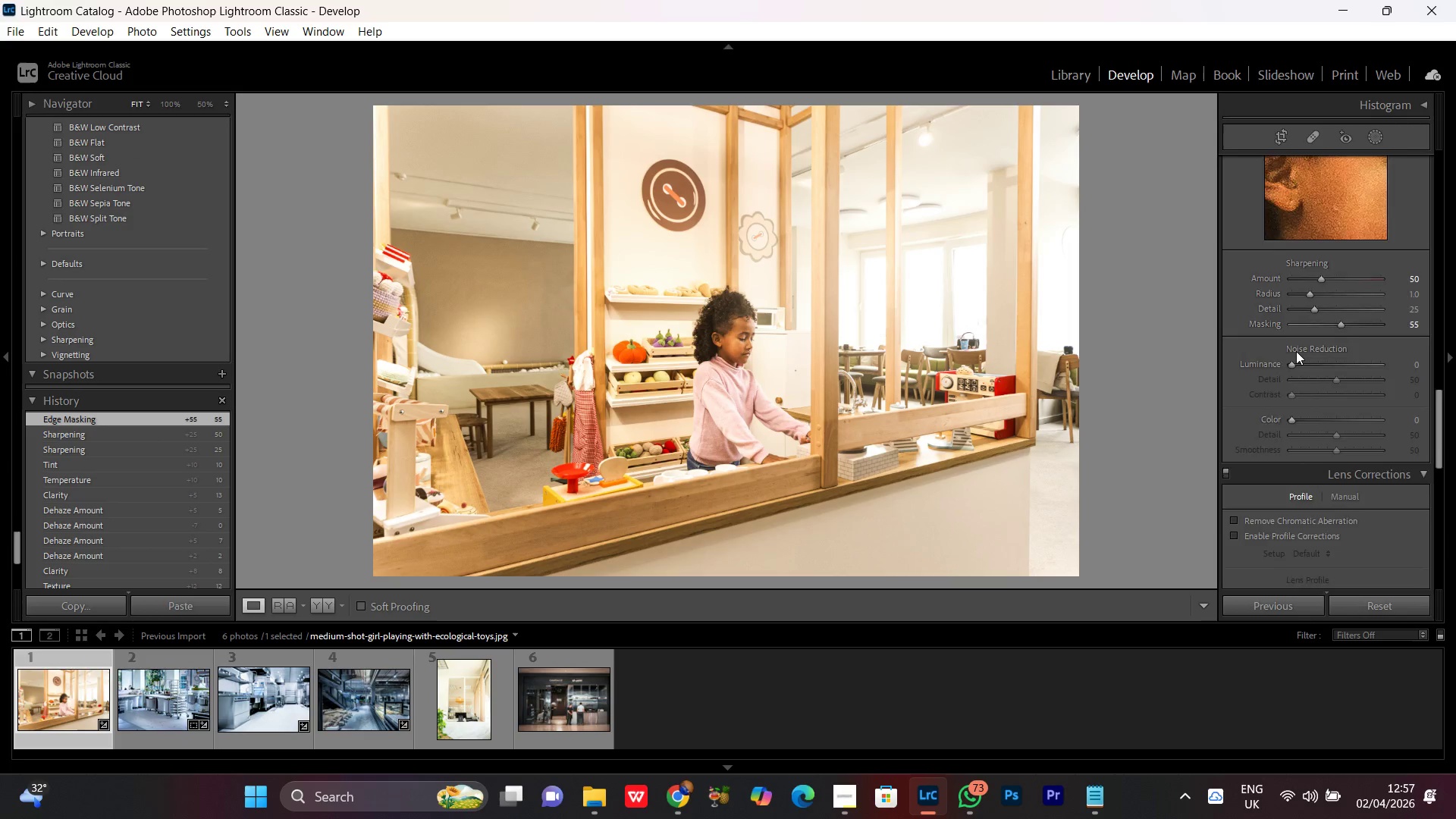 
scroll: coordinate [1296, 351], scroll_direction: up, amount: 1.0
 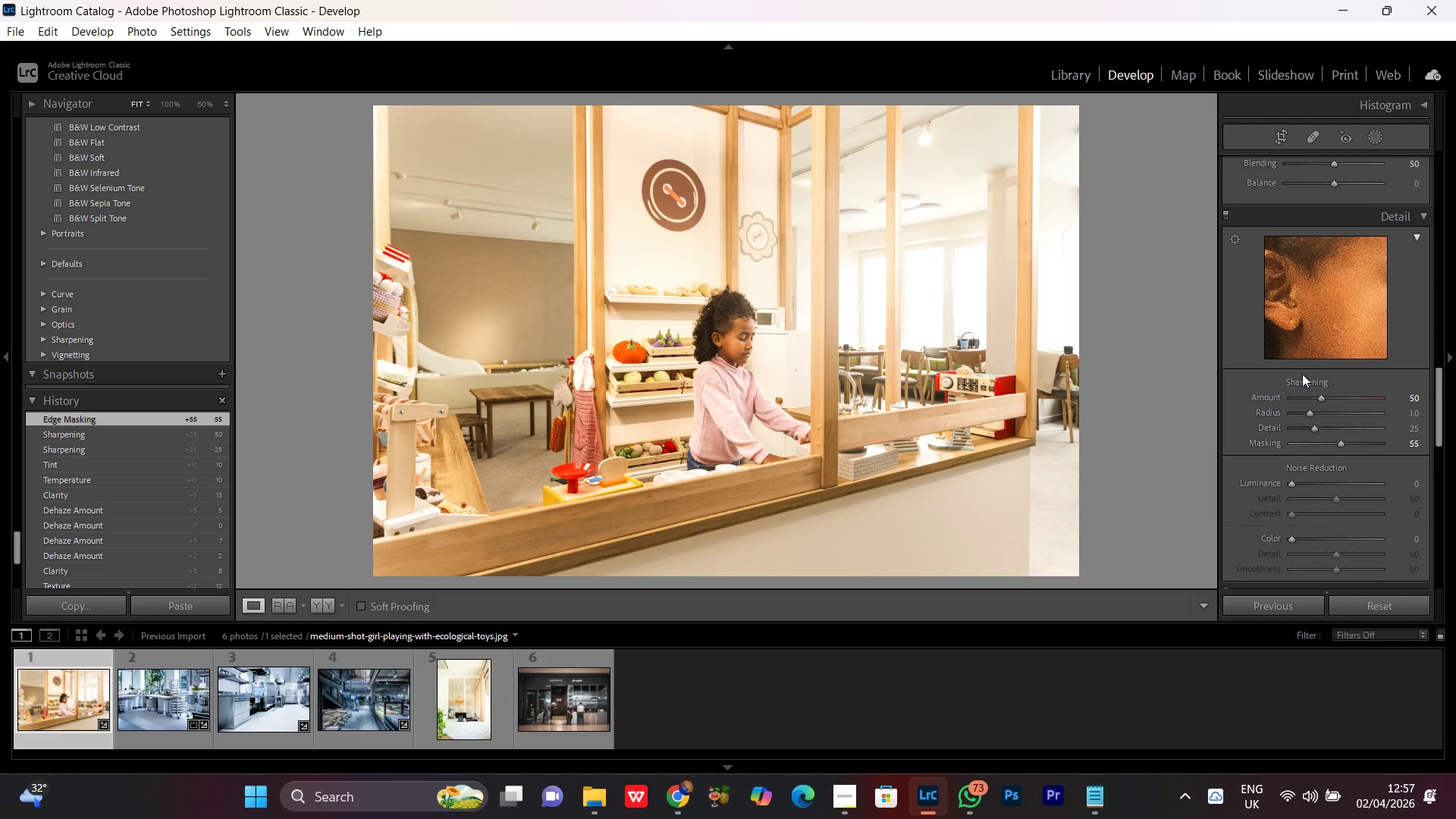 
scroll: coordinate [1301, 374], scroll_direction: down, amount: 1.0
 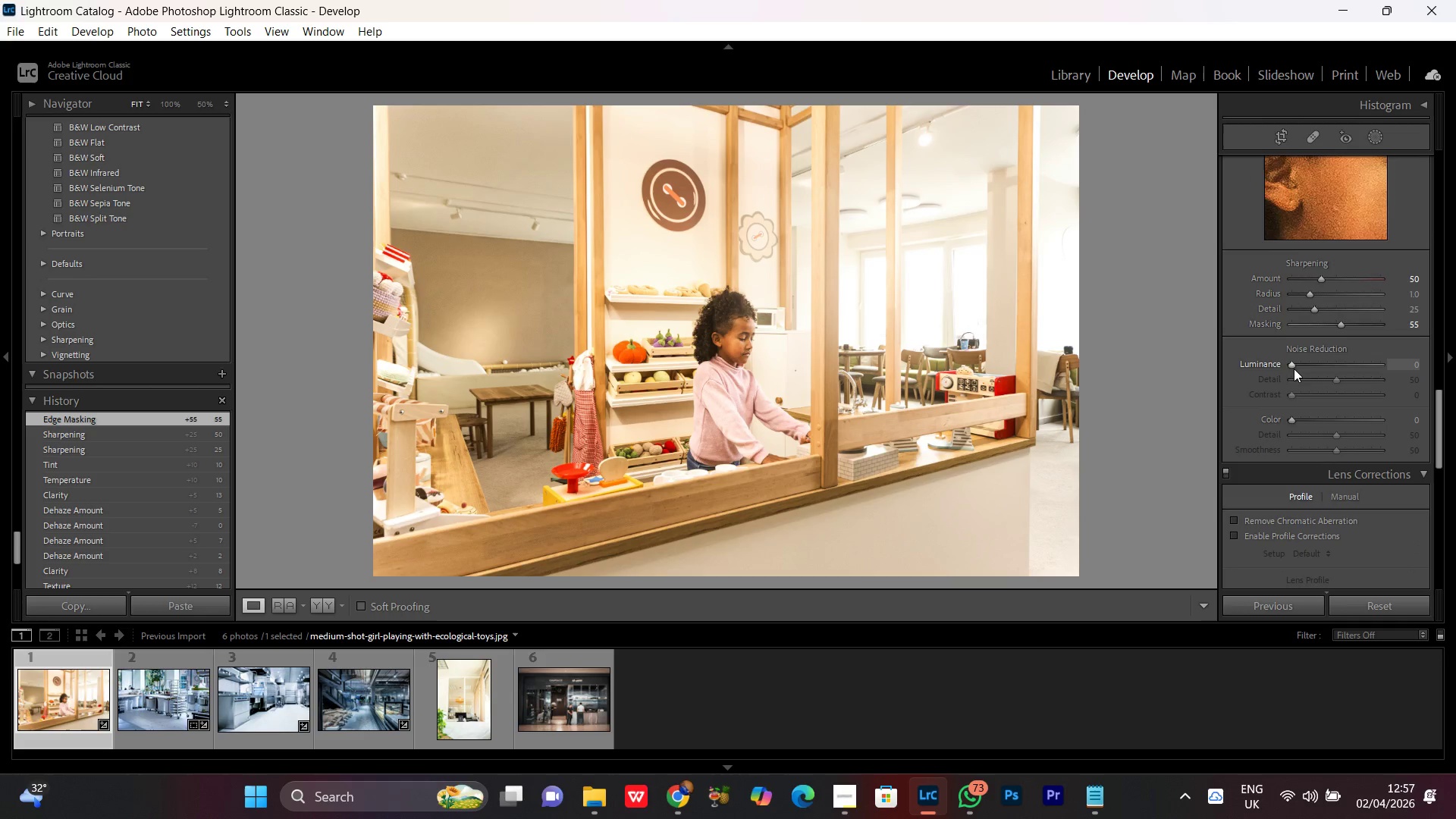 
left_click([1292, 365])
 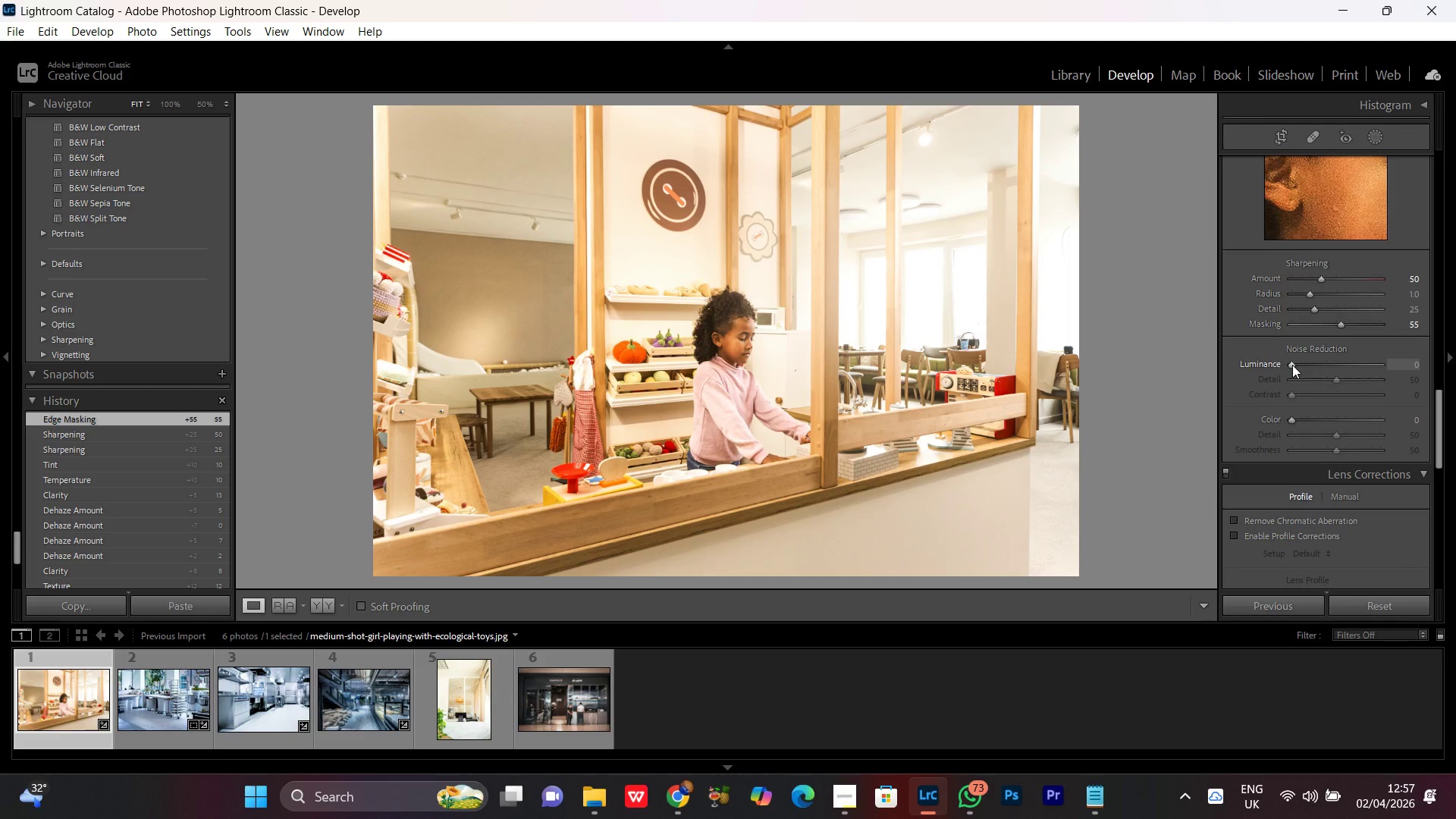 
scroll: coordinate [1290, 357], scroll_direction: up, amount: 3.0
 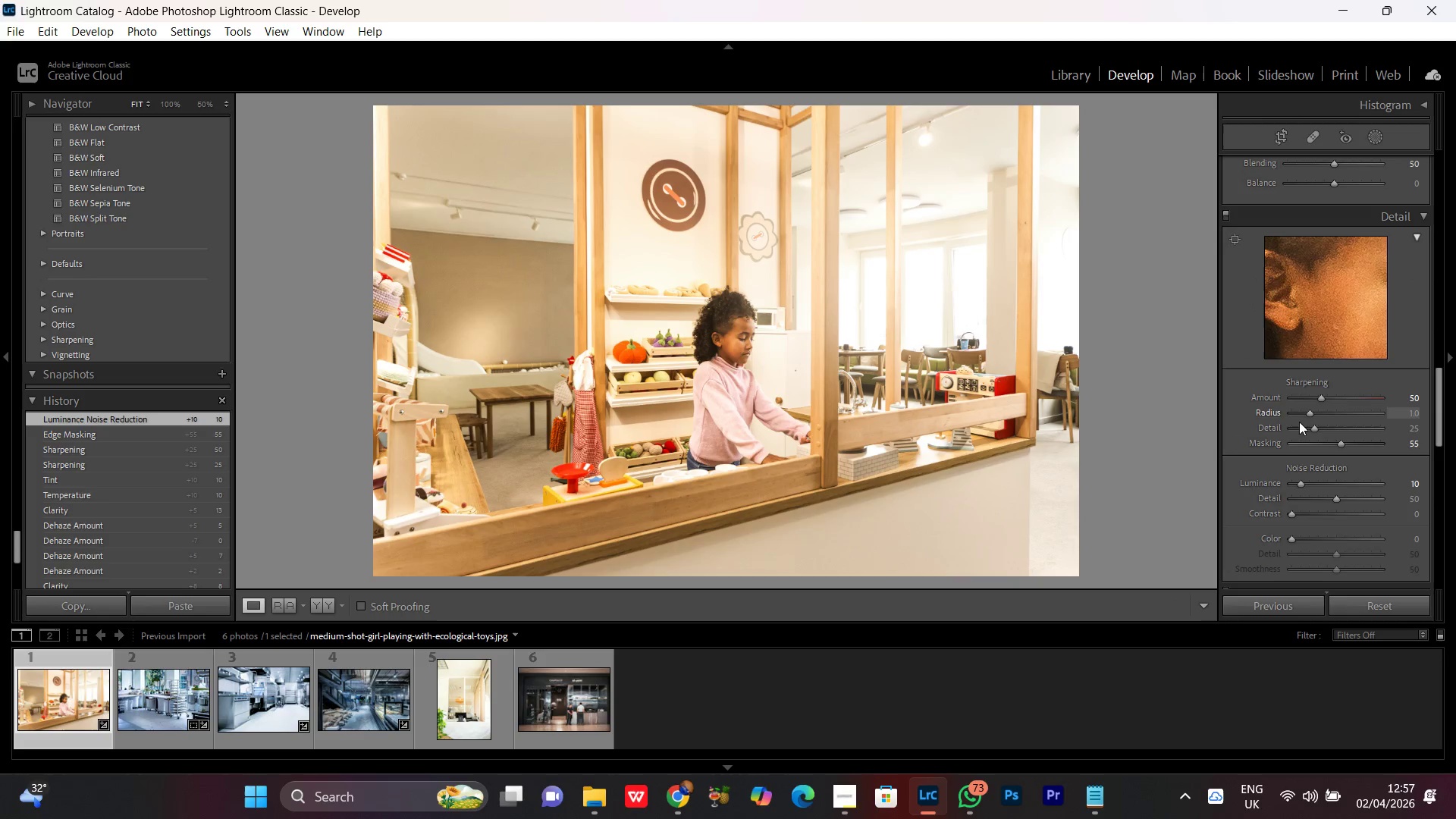 
scroll: coordinate [1293, 413], scroll_direction: down, amount: 1.0
 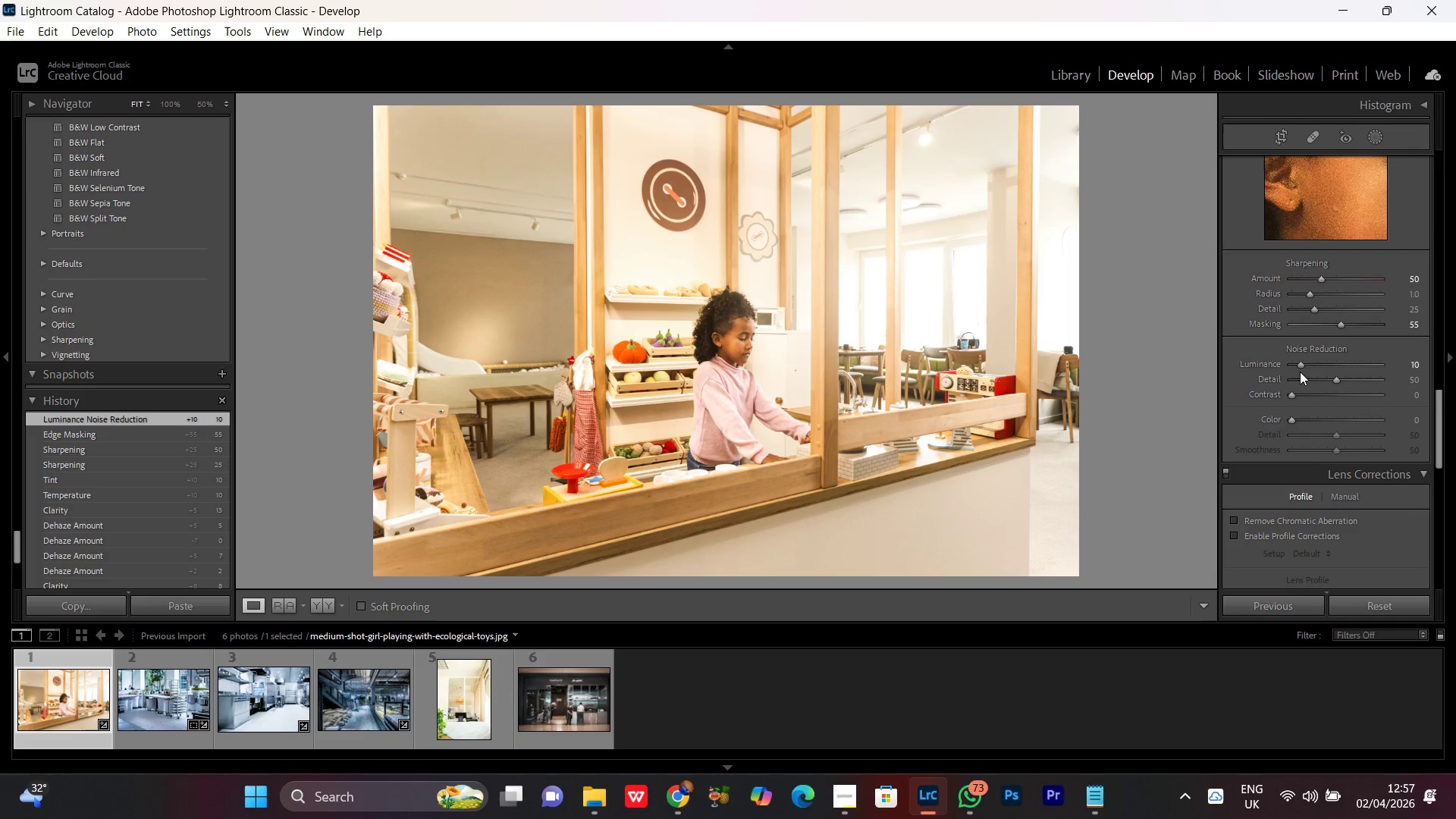 
left_click([1300, 368])
 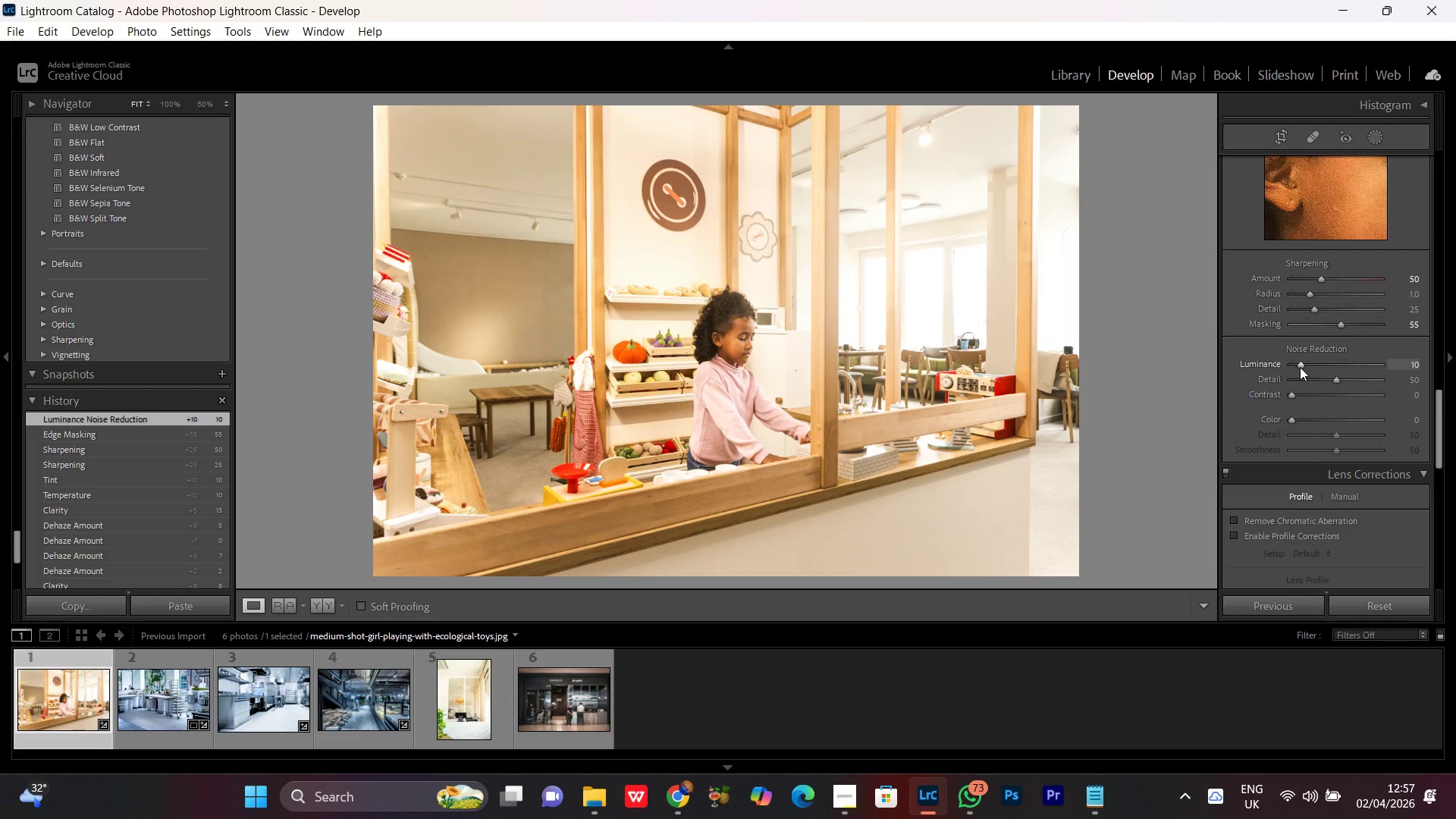 
scroll: coordinate [1300, 367], scroll_direction: up, amount: 2.0
 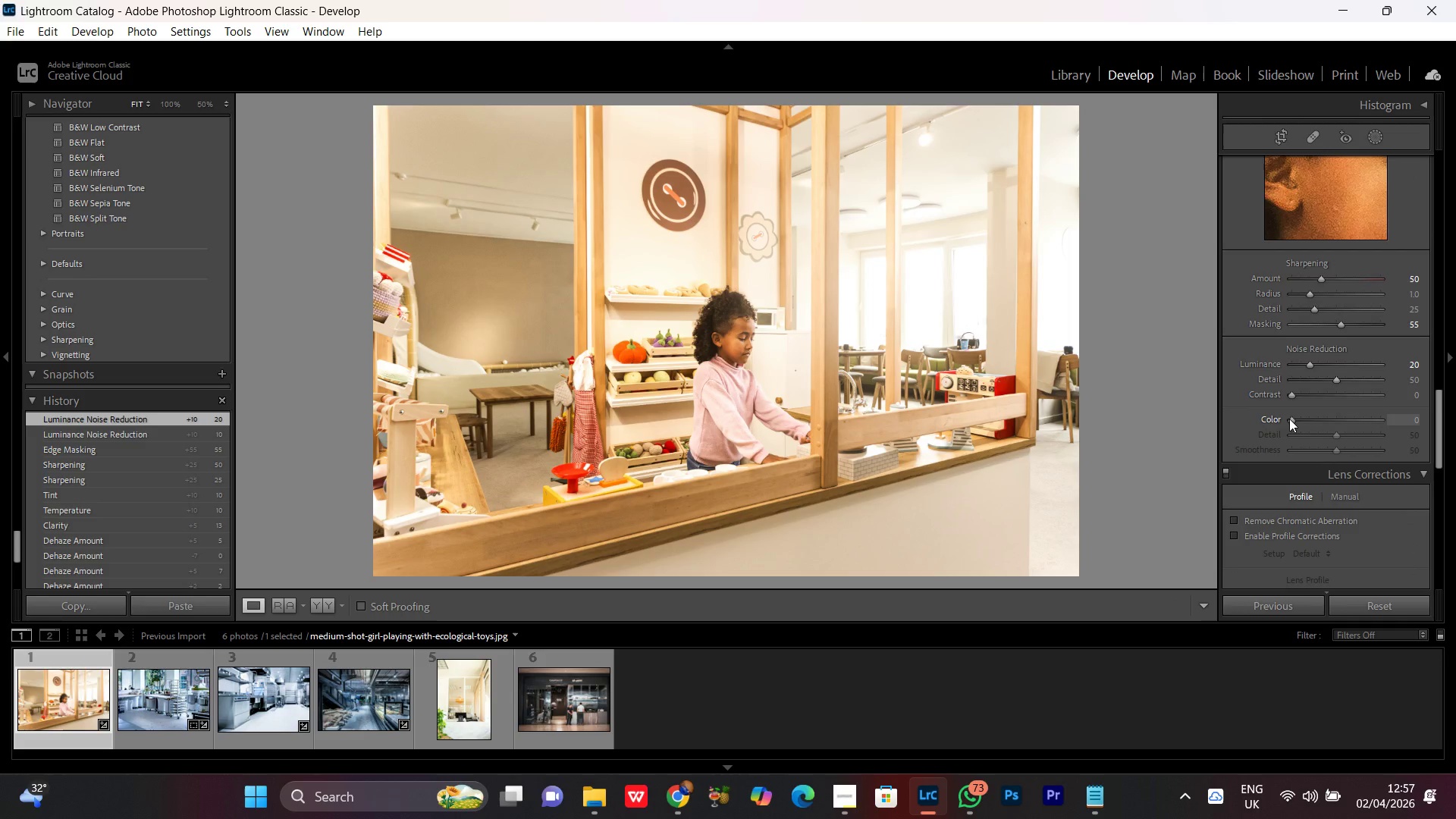 
left_click([1289, 418])
 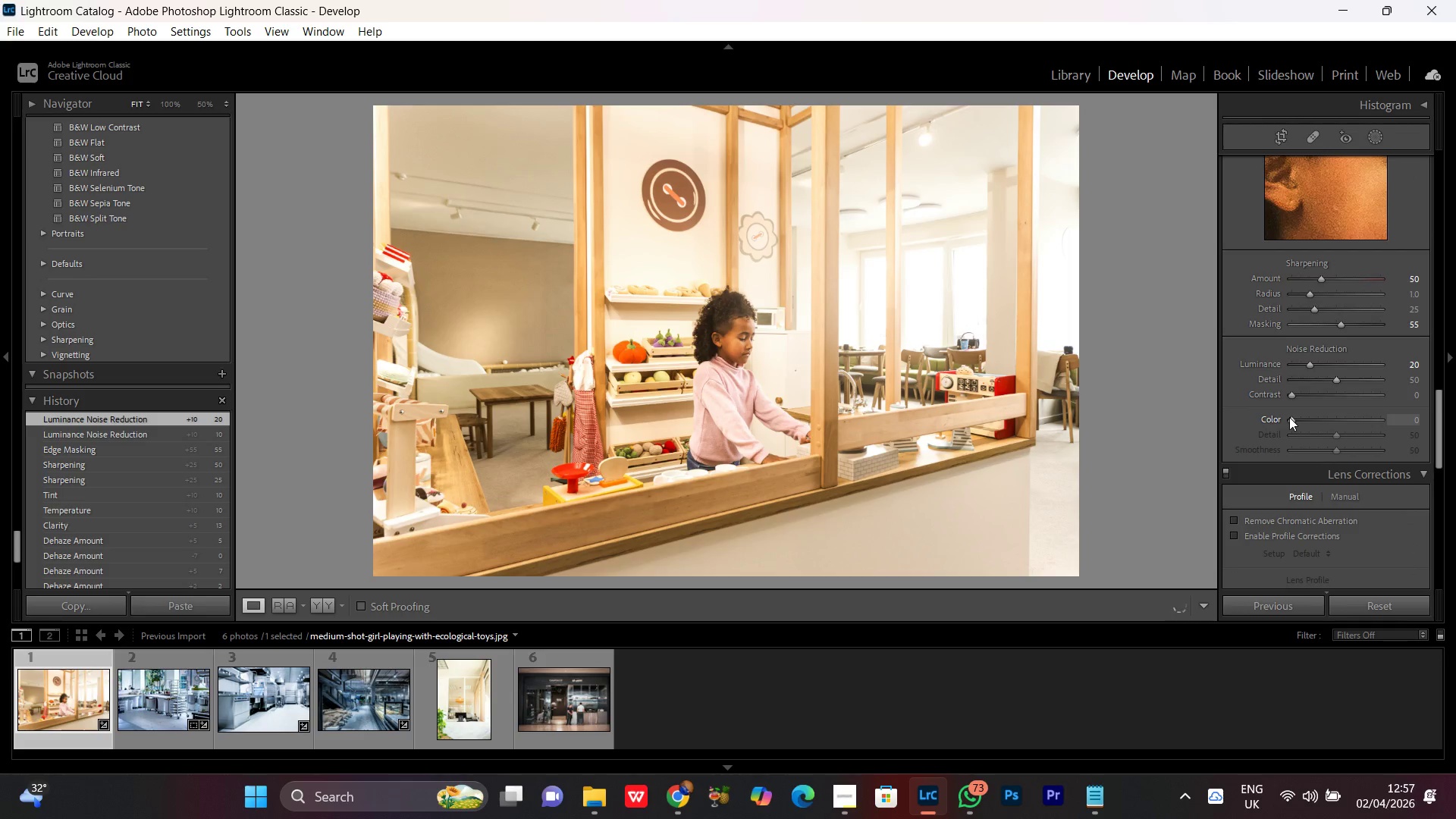 
scroll: coordinate [1289, 413], scroll_direction: up, amount: 4.0
 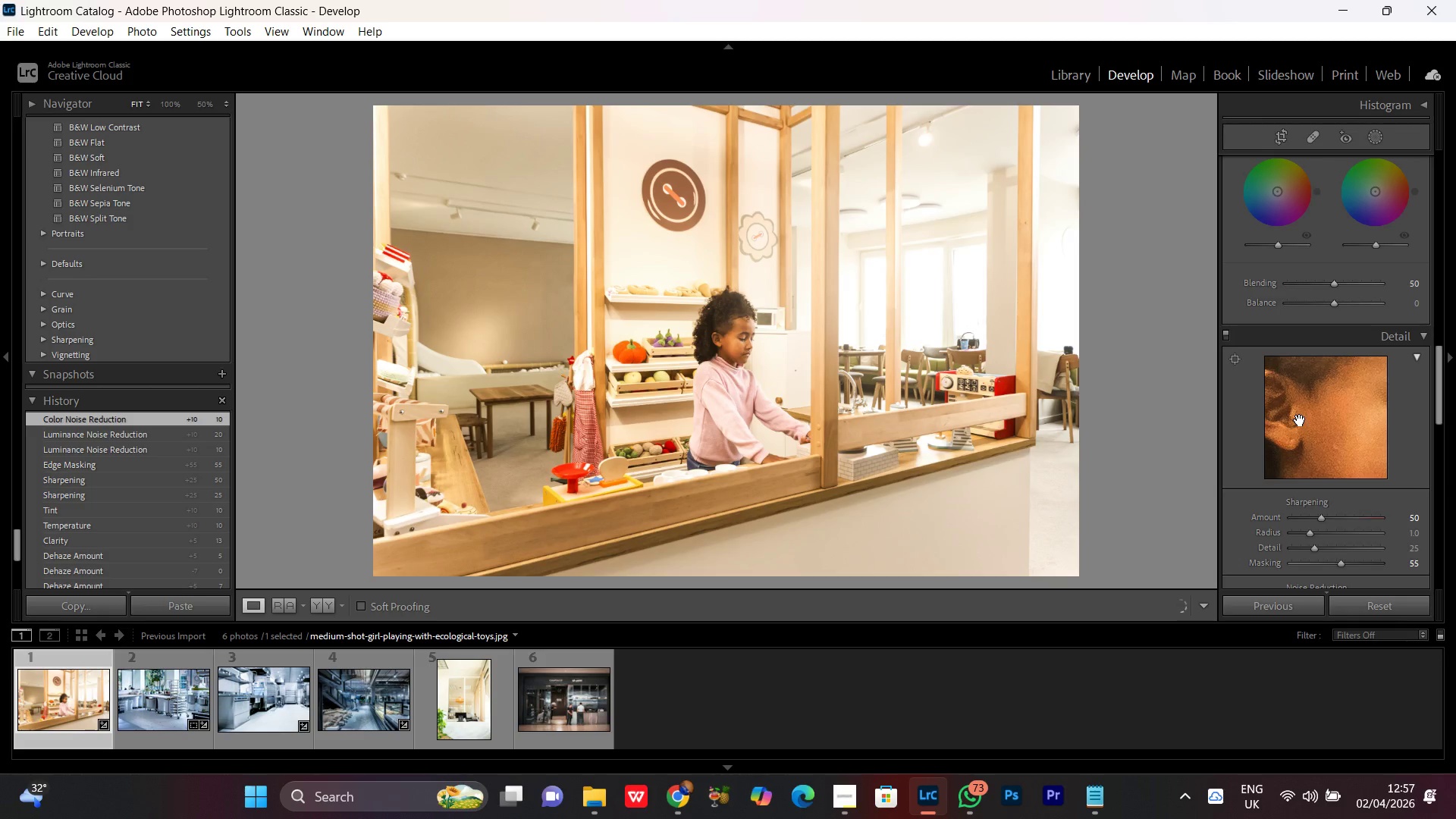 
scroll: coordinate [1320, 418], scroll_direction: down, amount: 3.0
 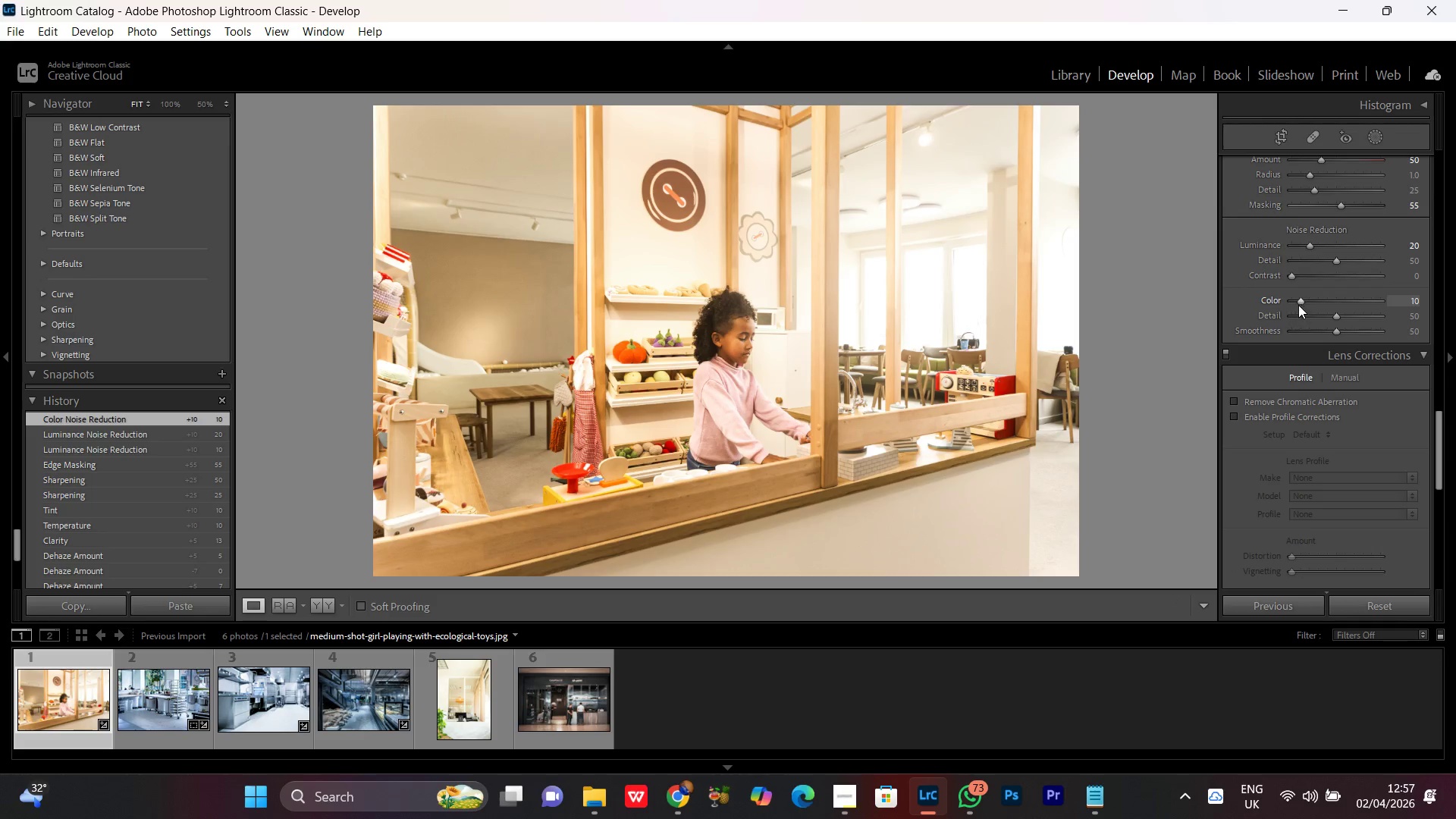 
left_click([1301, 301])
 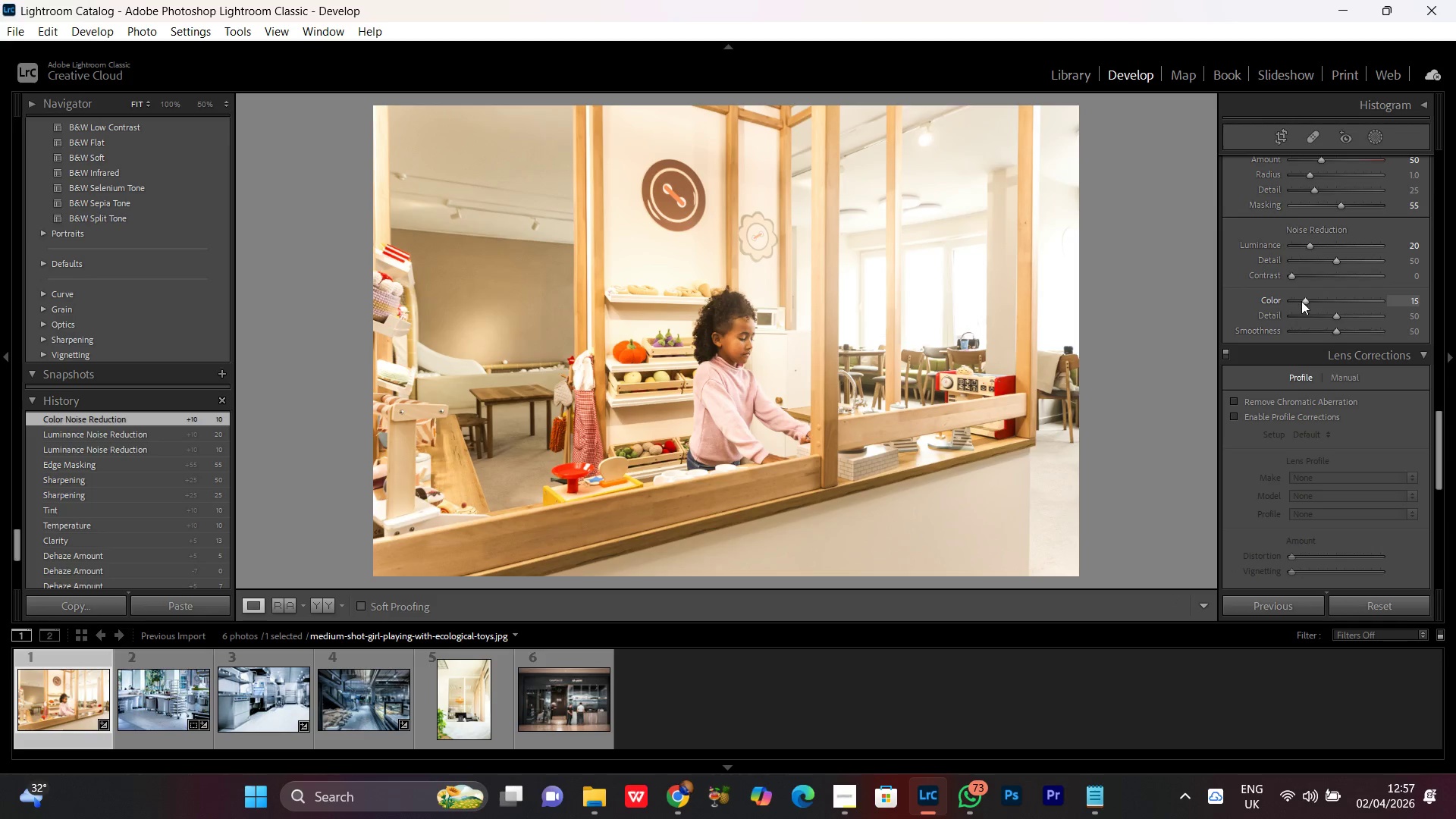 
scroll: coordinate [1301, 301], scroll_direction: up, amount: 2.0
 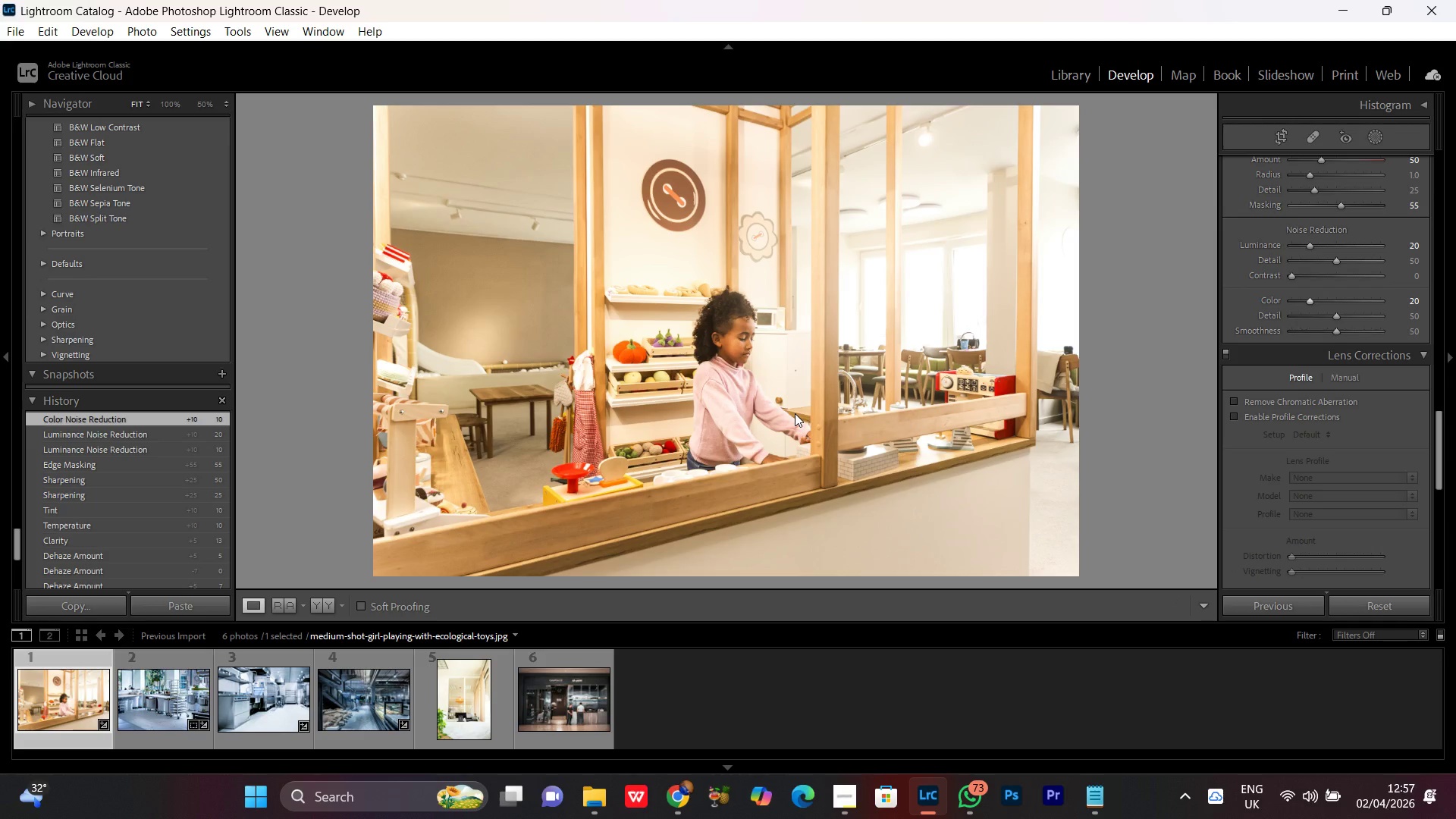 
double_click([723, 355])
 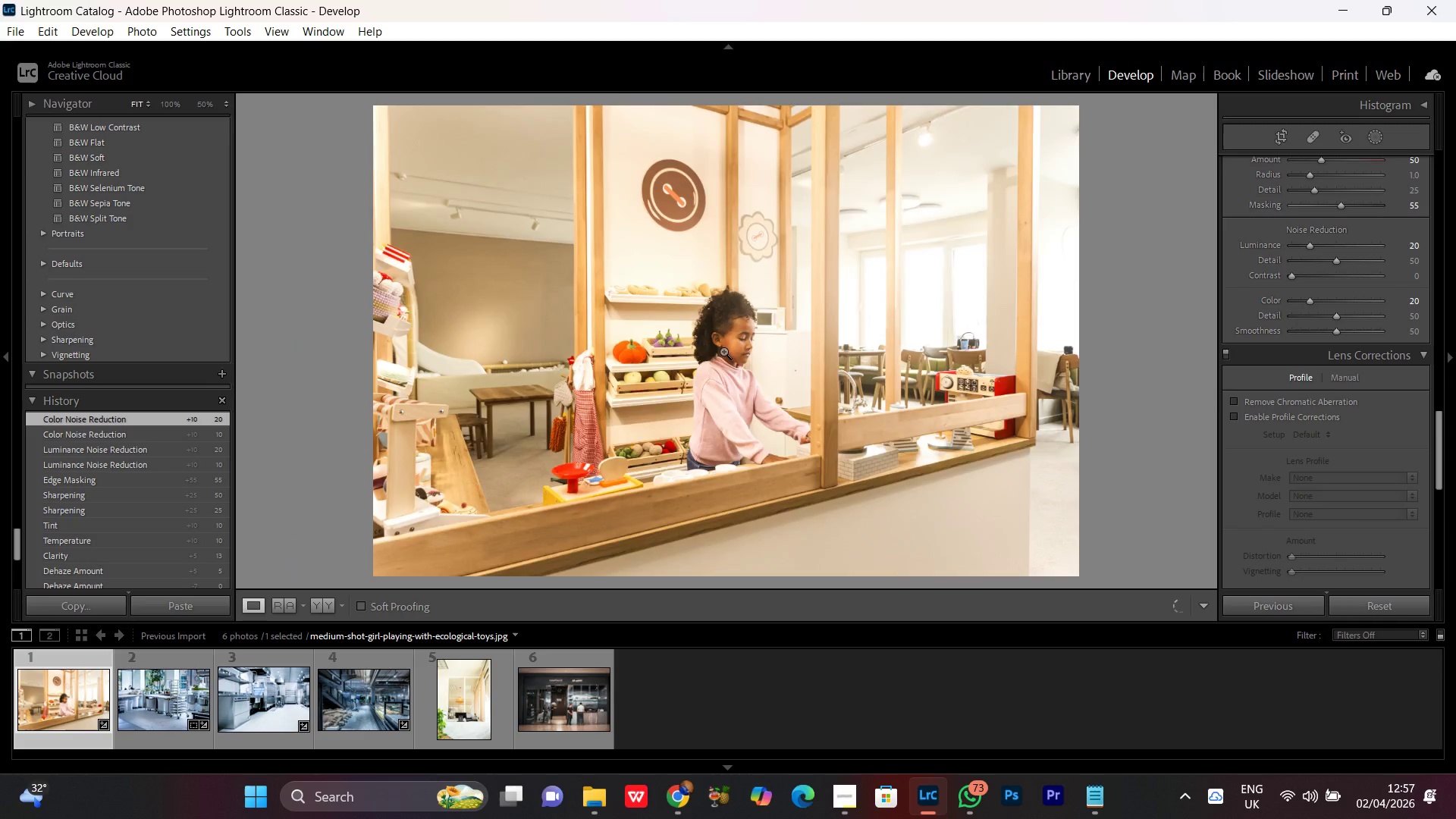 
triple_click([723, 351])
 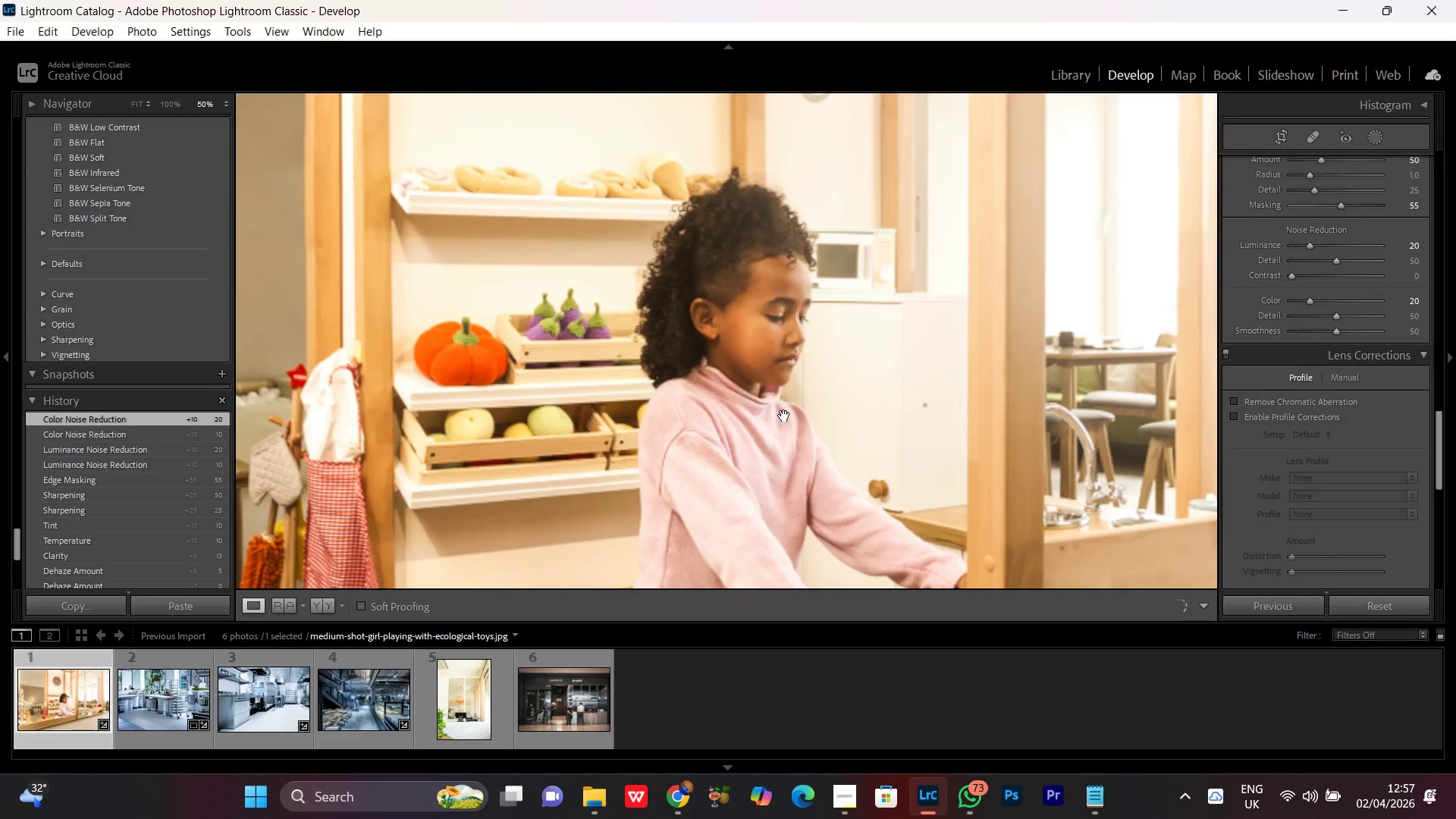 
left_click_drag(start_coordinate=[784, 416], to_coordinate=[766, 337])
 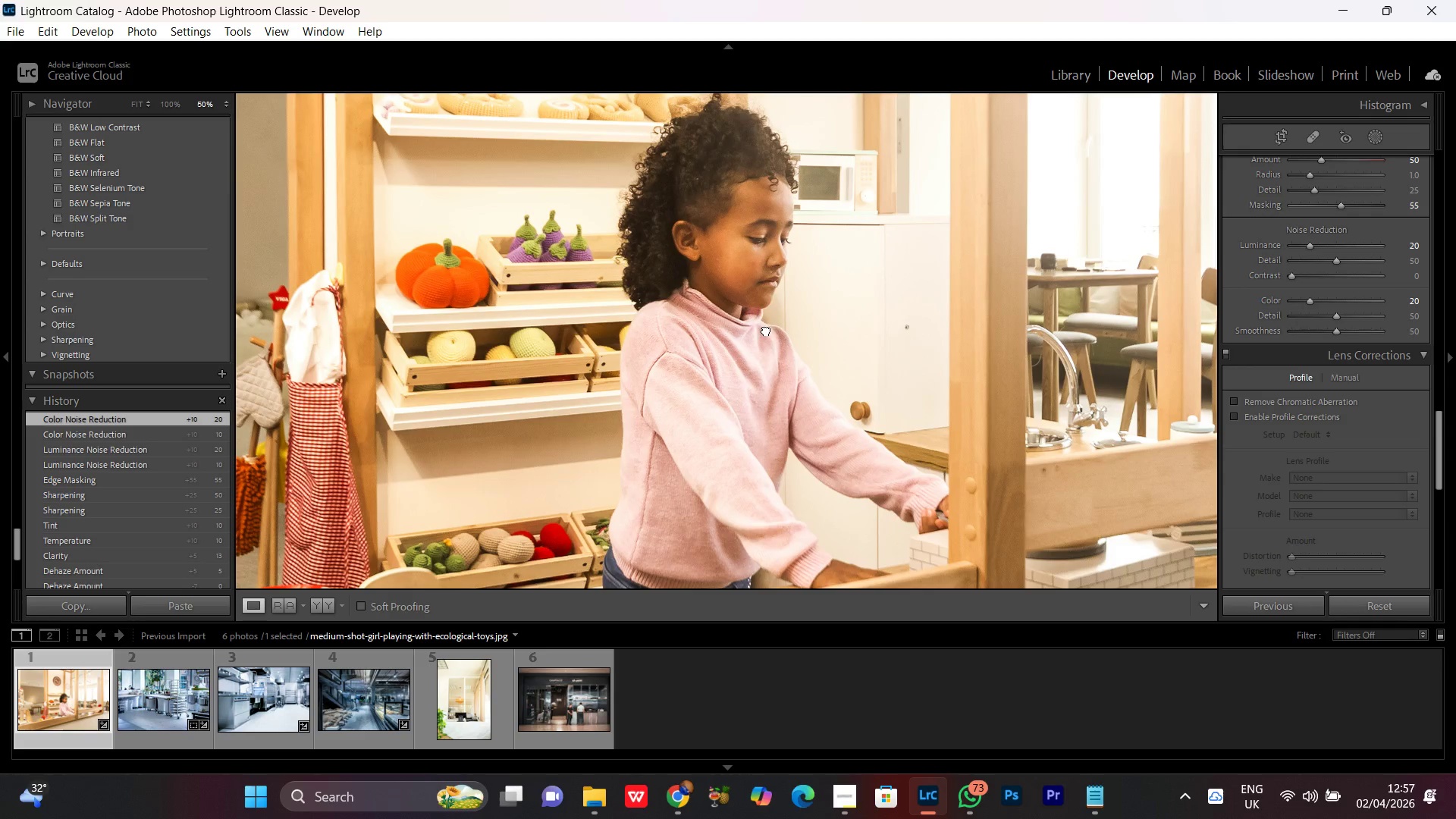 
left_click([766, 330])
 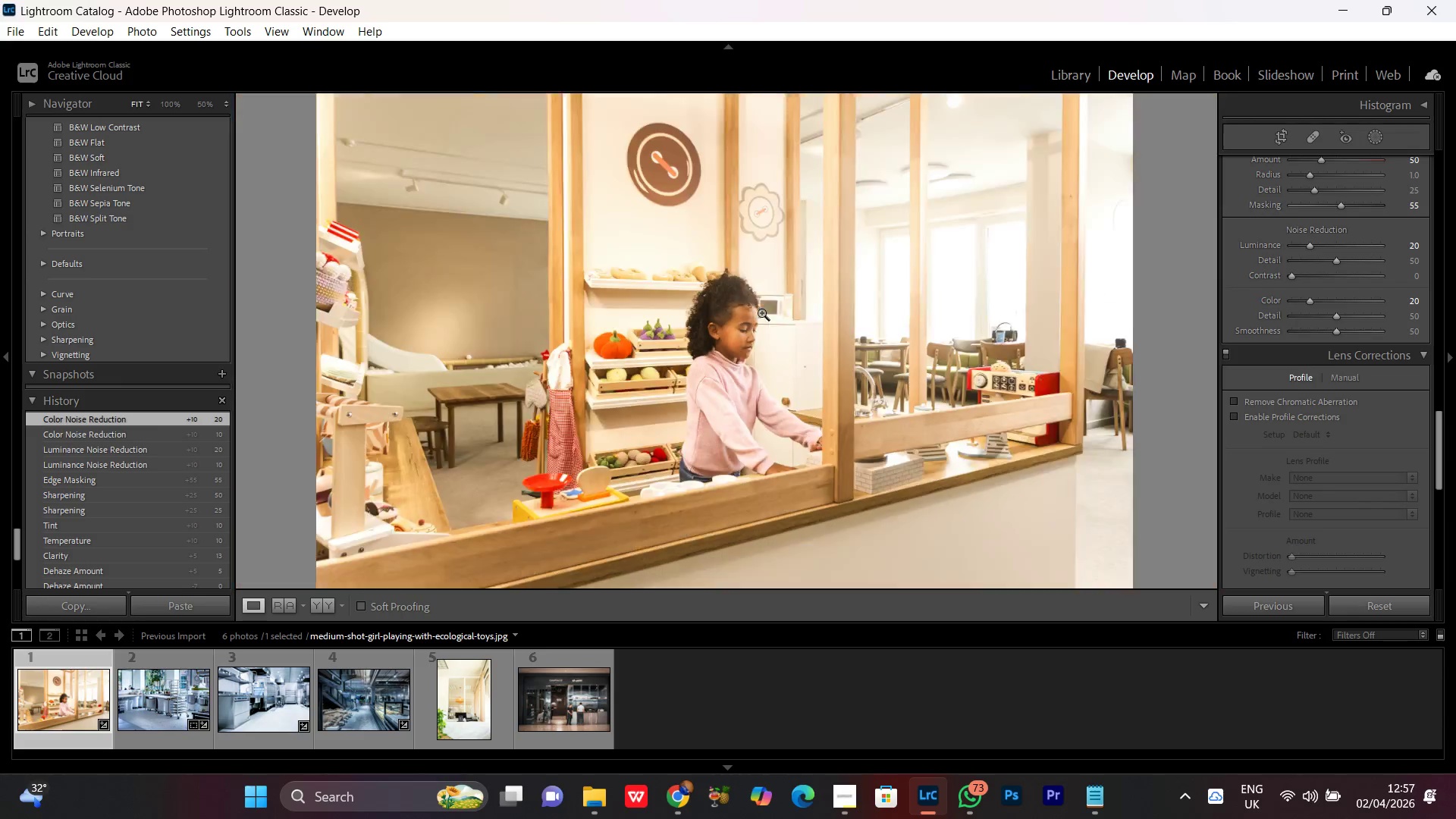 
double_click([761, 312])
 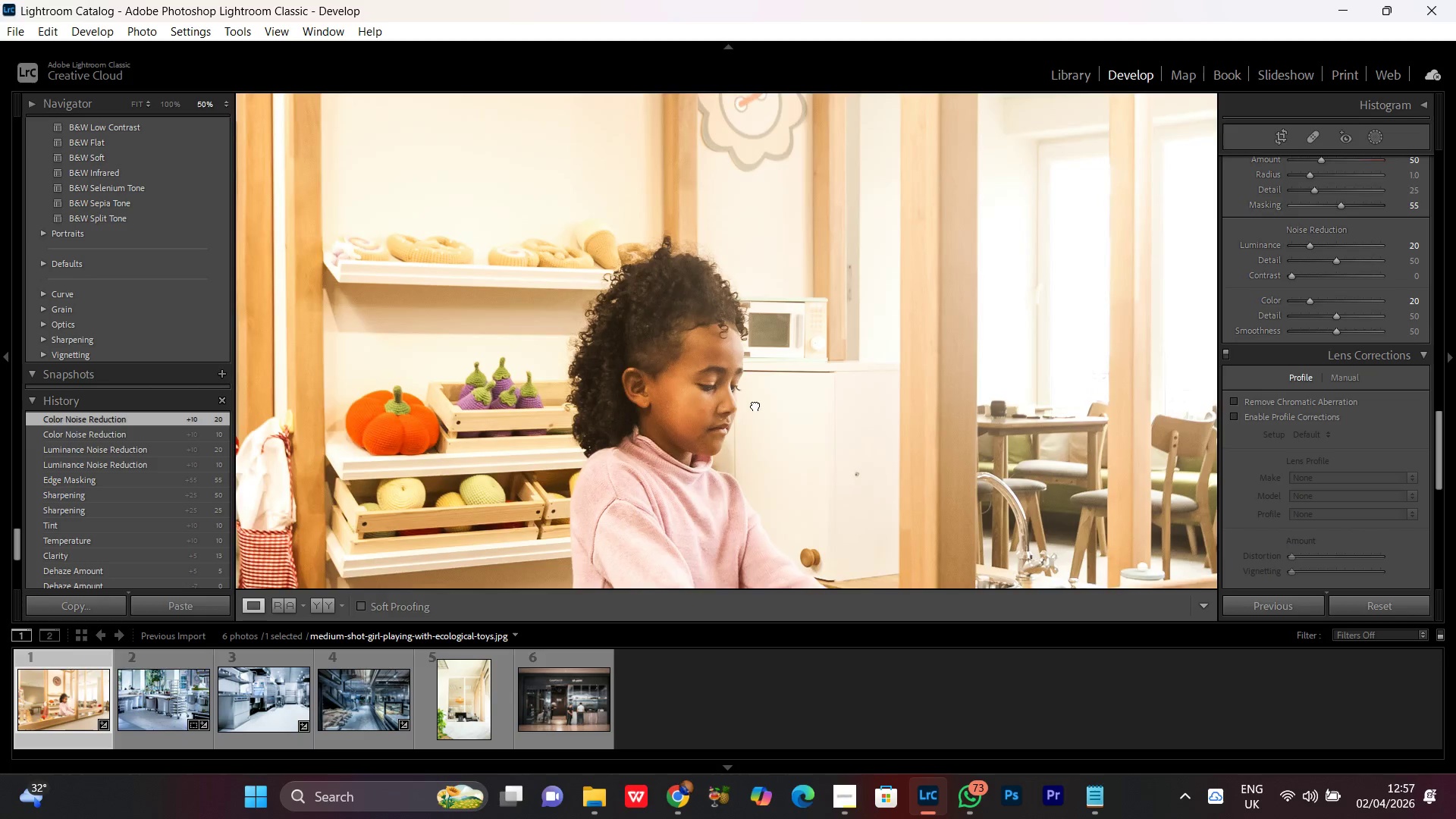 
left_click_drag(start_coordinate=[755, 406], to_coordinate=[795, 268])
 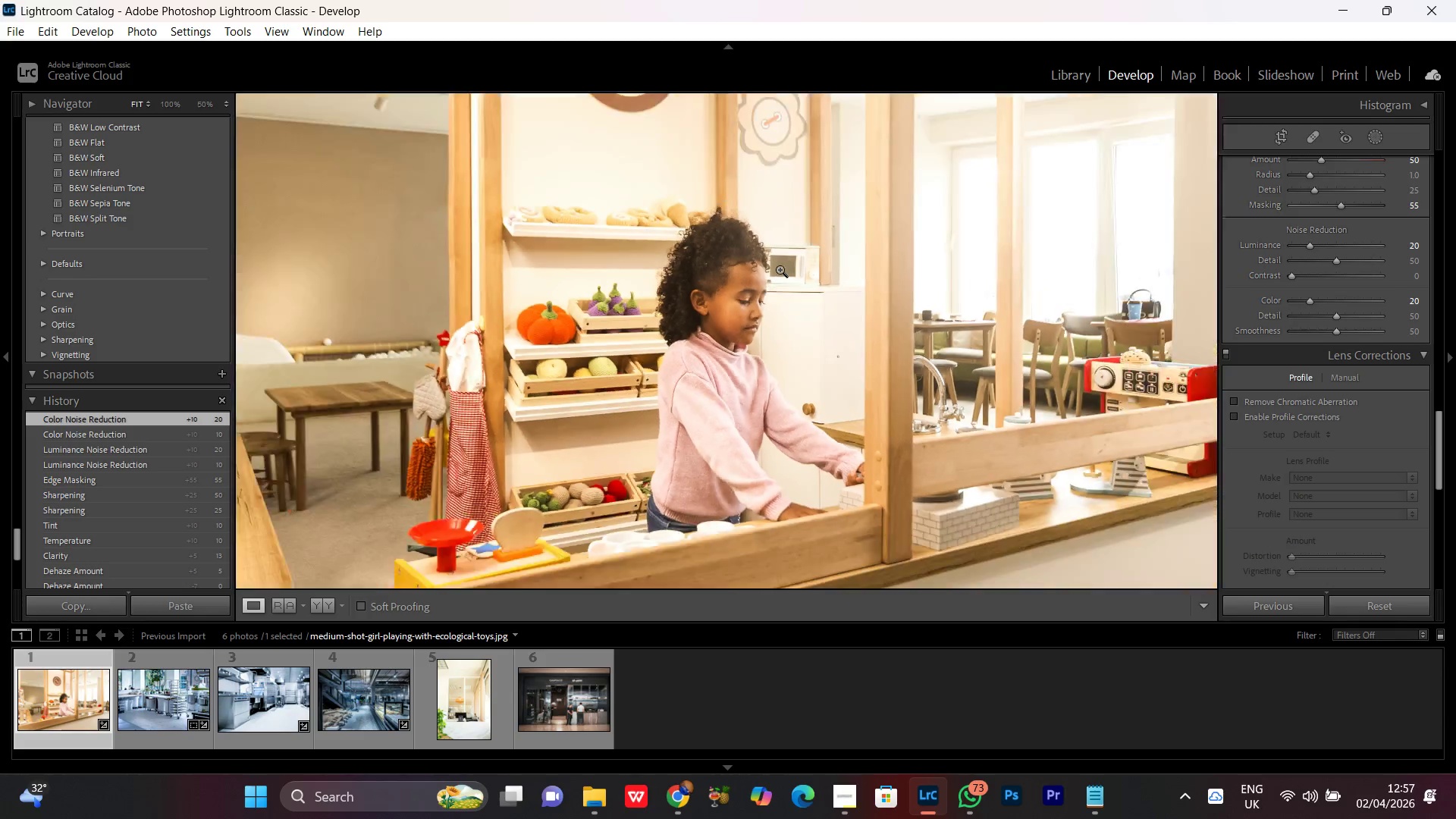 
double_click([780, 269])
 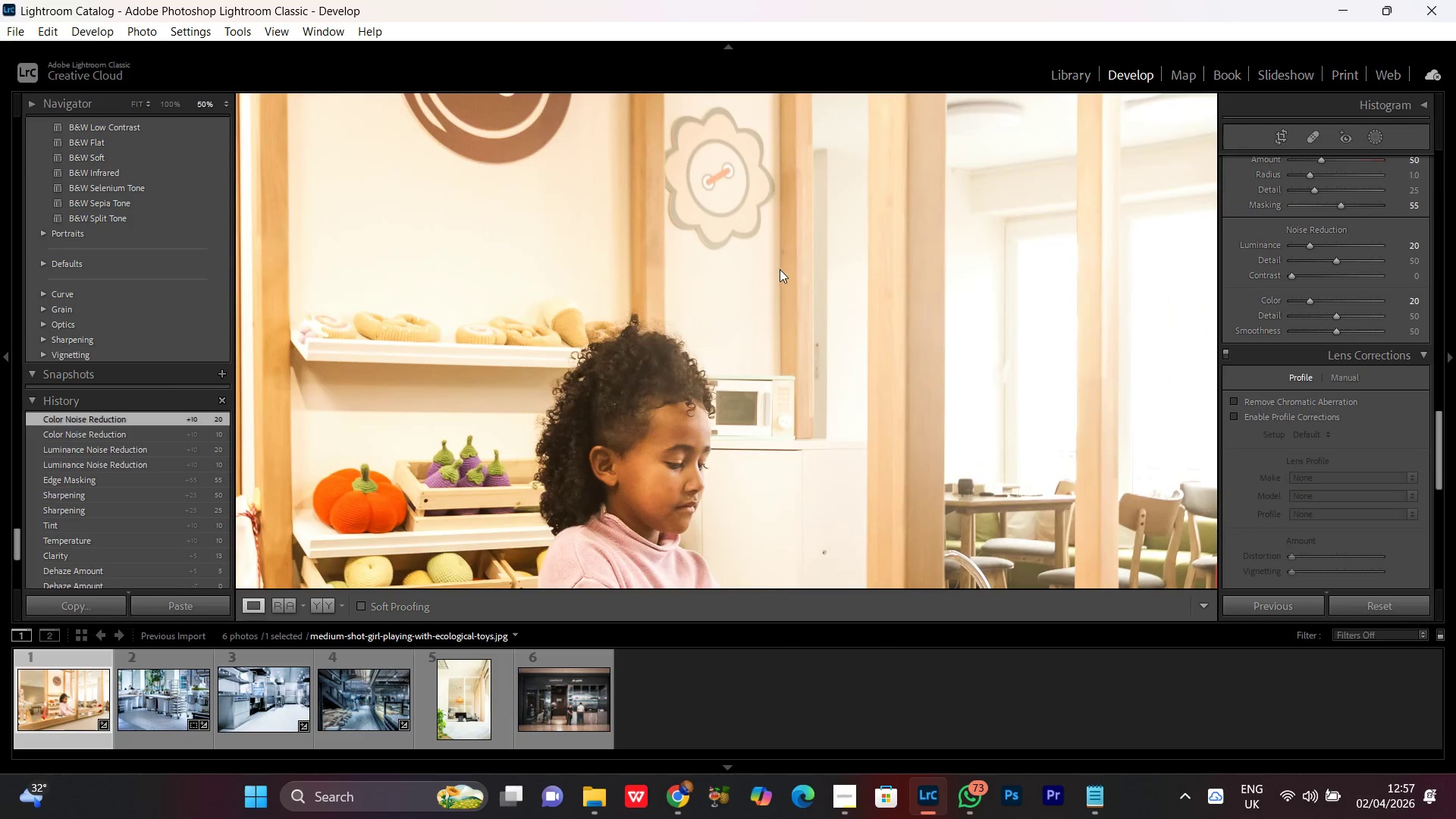 
triple_click([780, 269])
 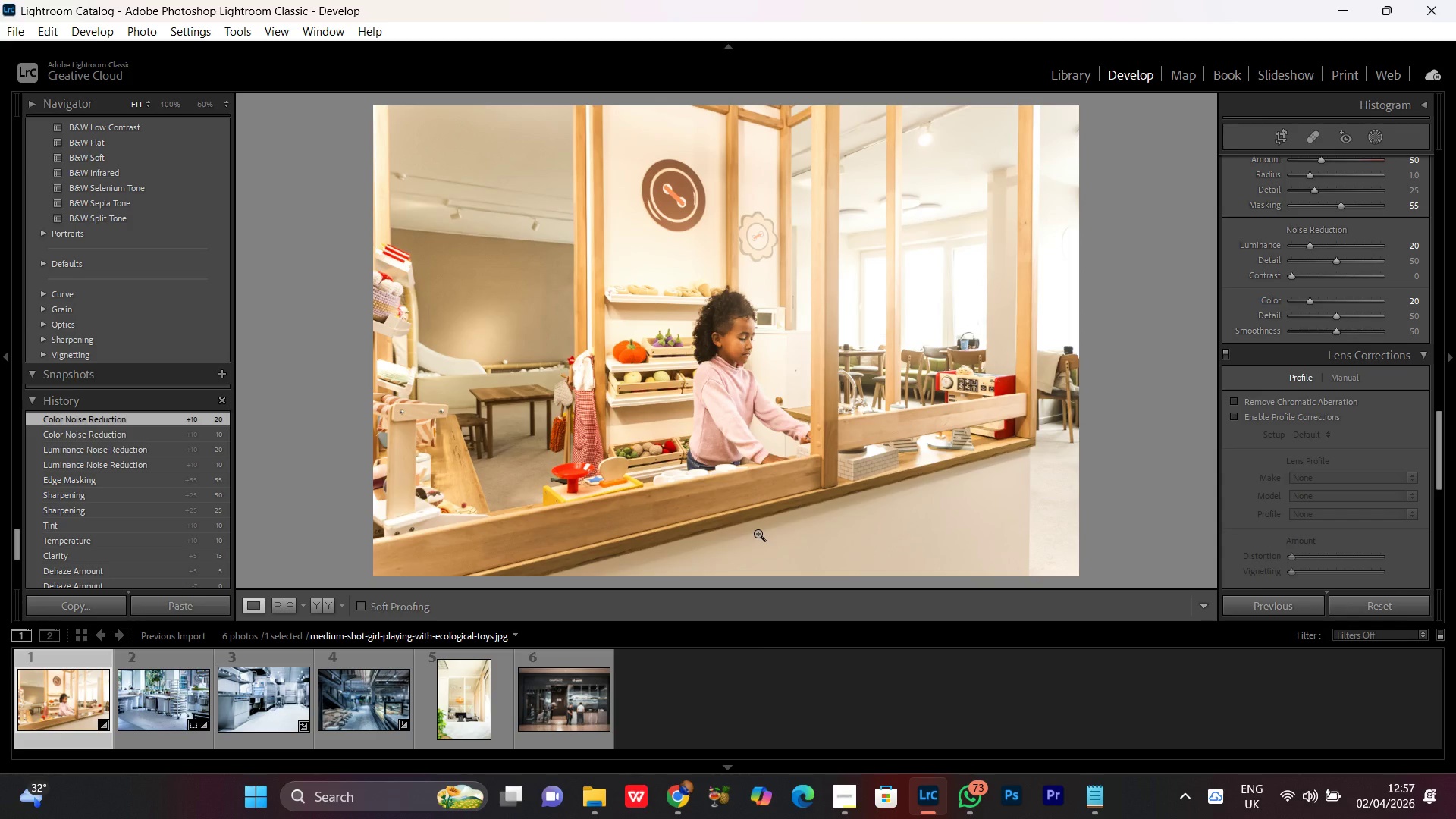 
wait(11.81)
 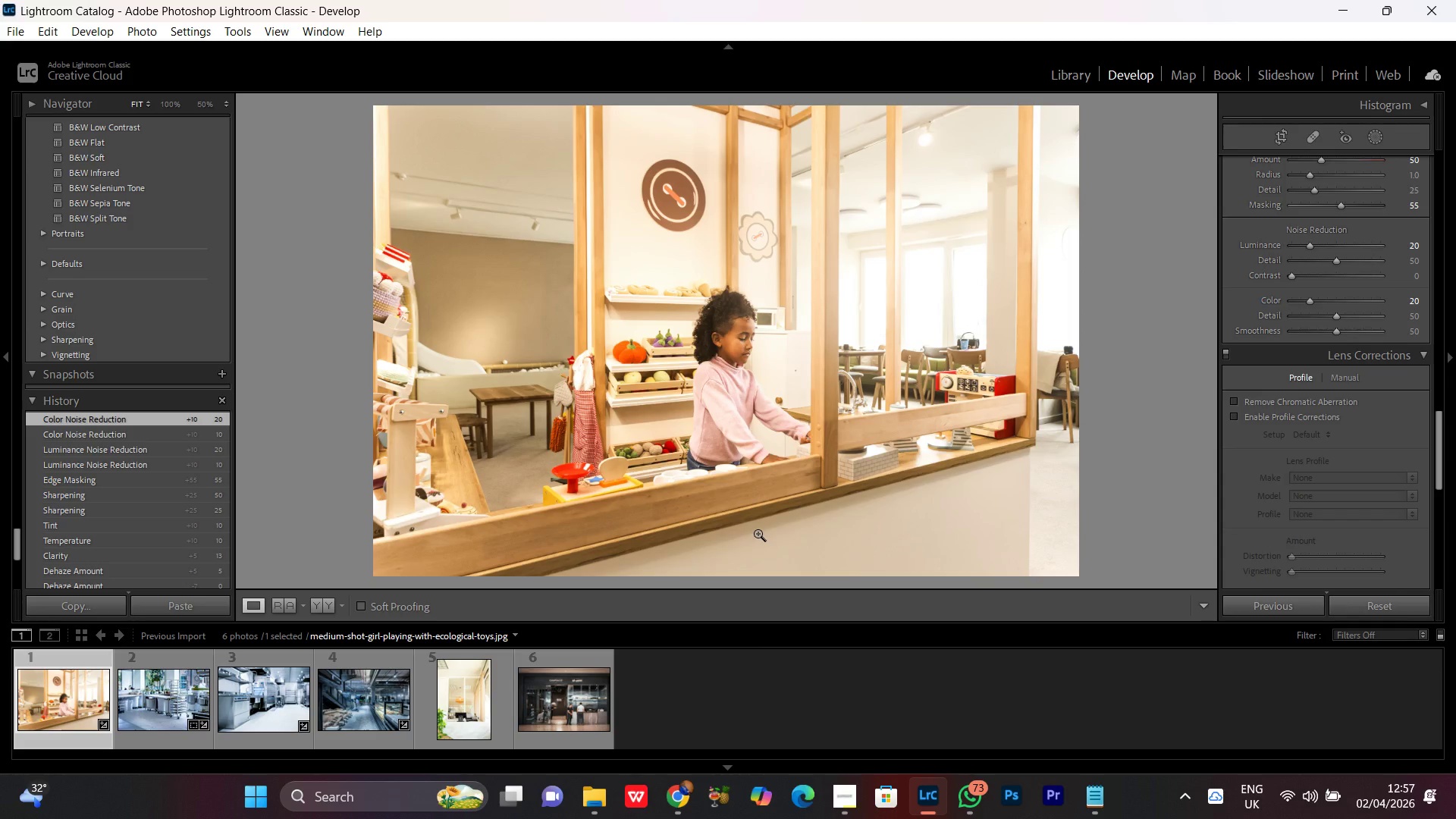 
double_click([794, 448])
 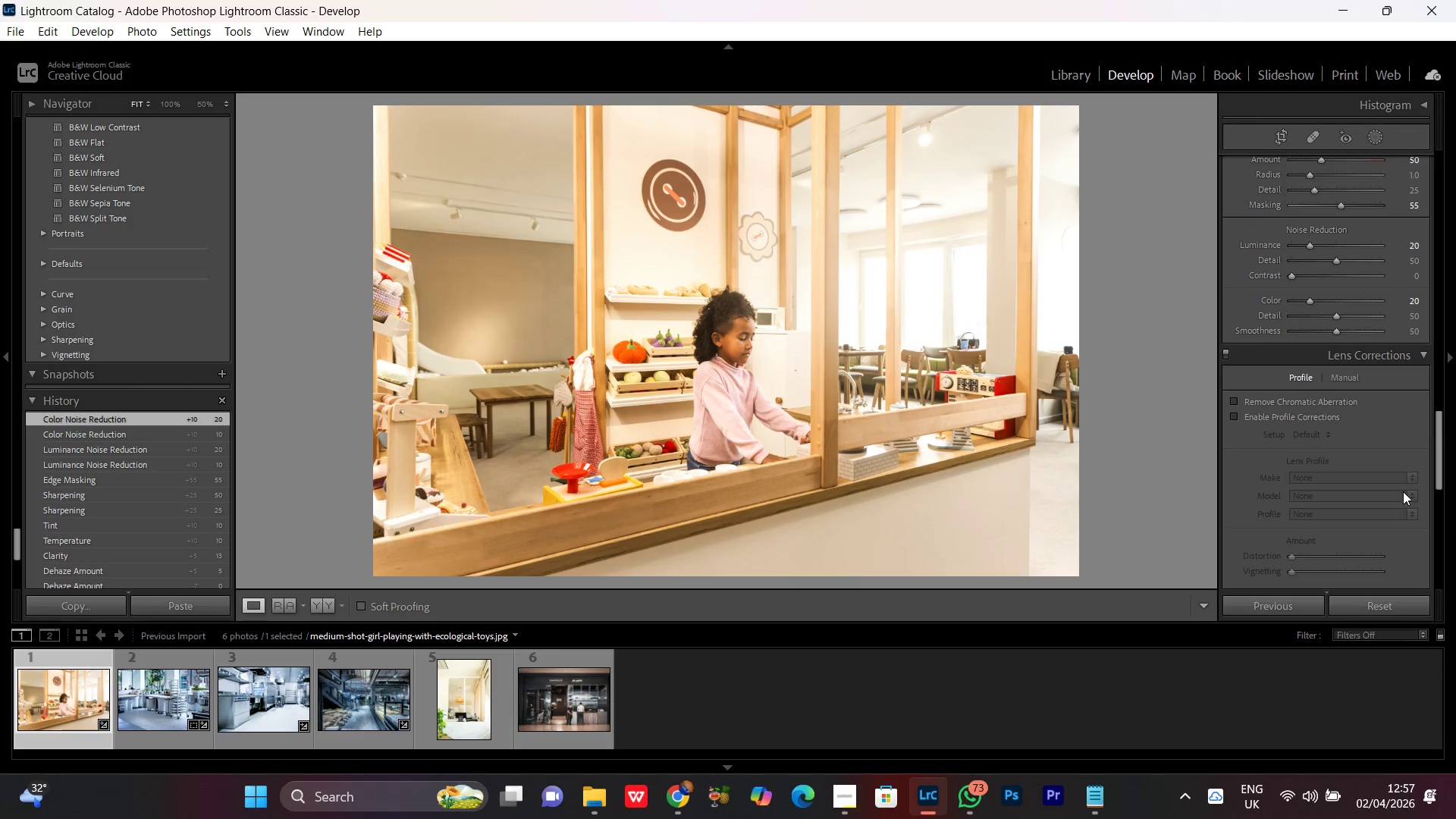 
scroll: coordinate [1282, 491], scroll_direction: down, amount: 3.0
 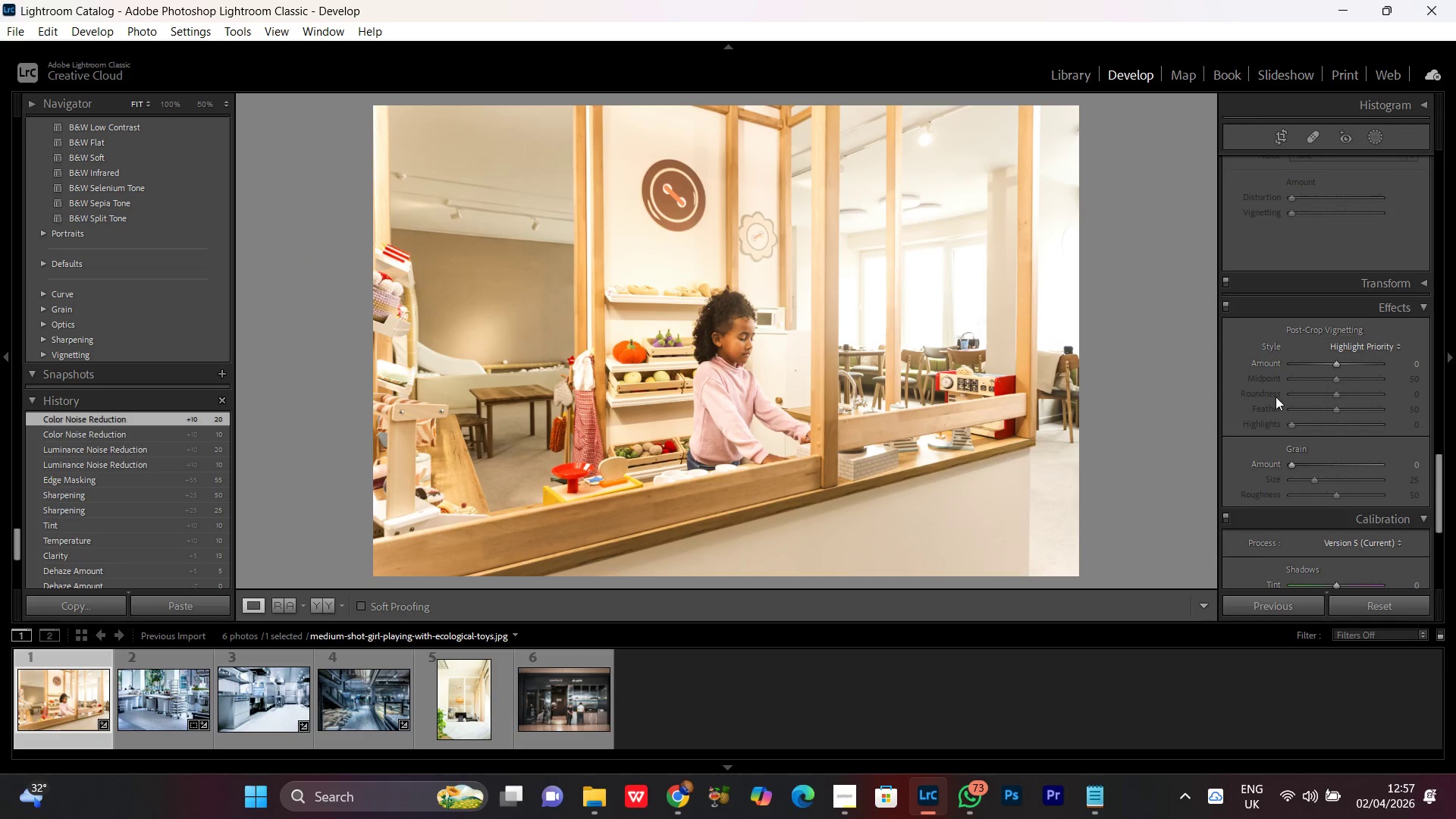 
scroll: coordinate [1276, 397], scroll_direction: up, amount: 4.0
 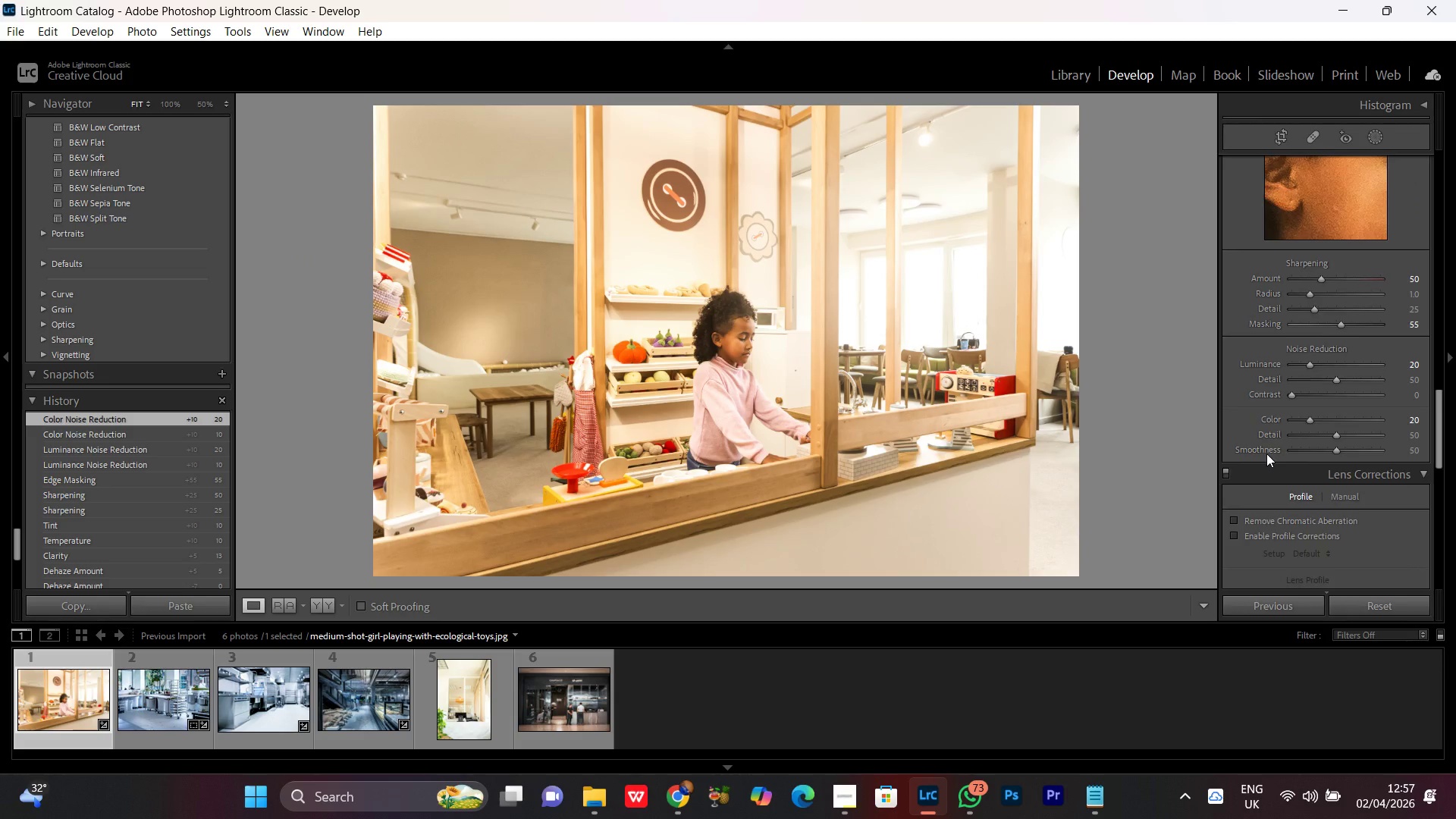 
scroll: coordinate [1266, 453], scroll_direction: down, amount: 1.0
 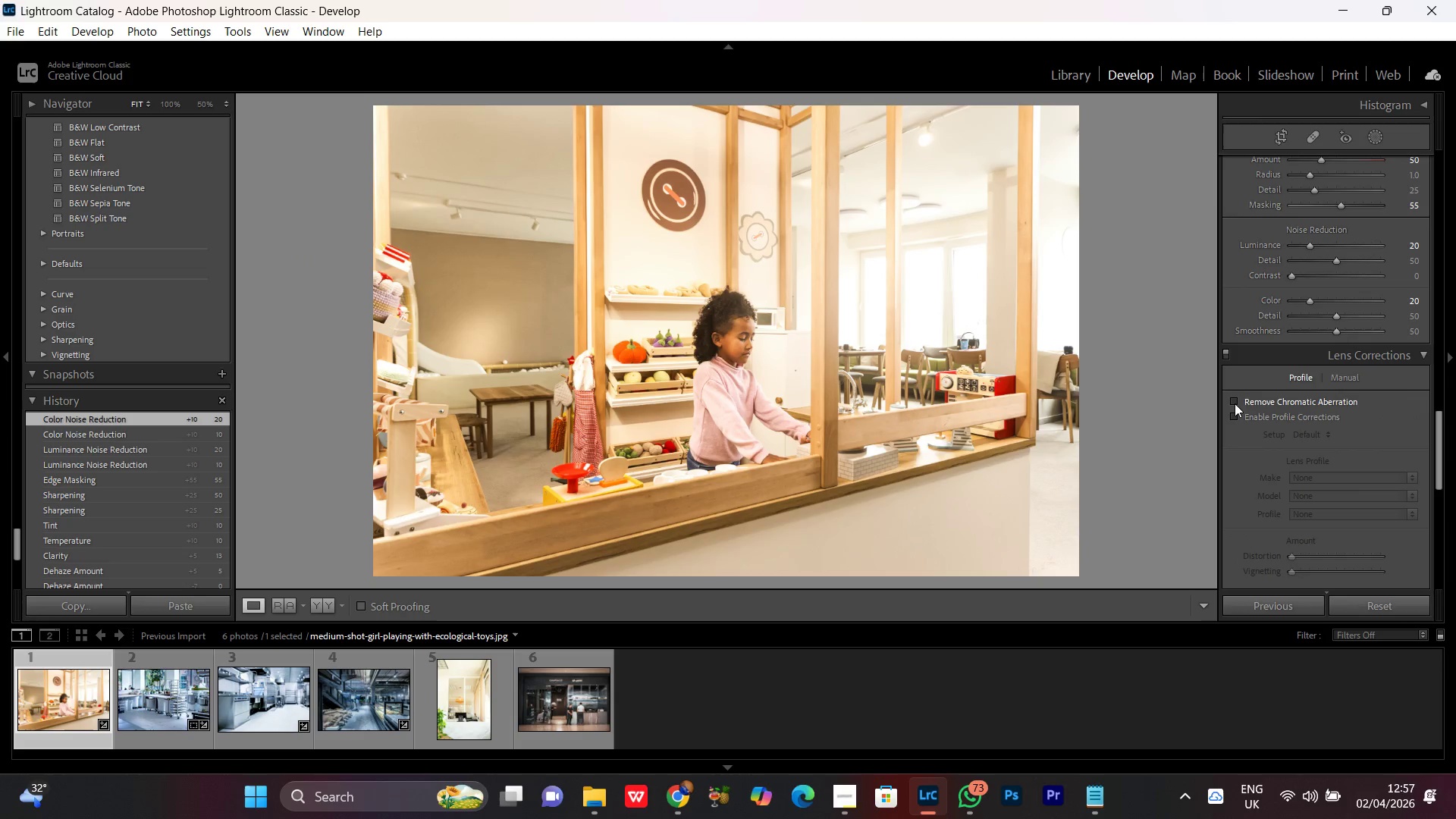 
left_click([1230, 395])
 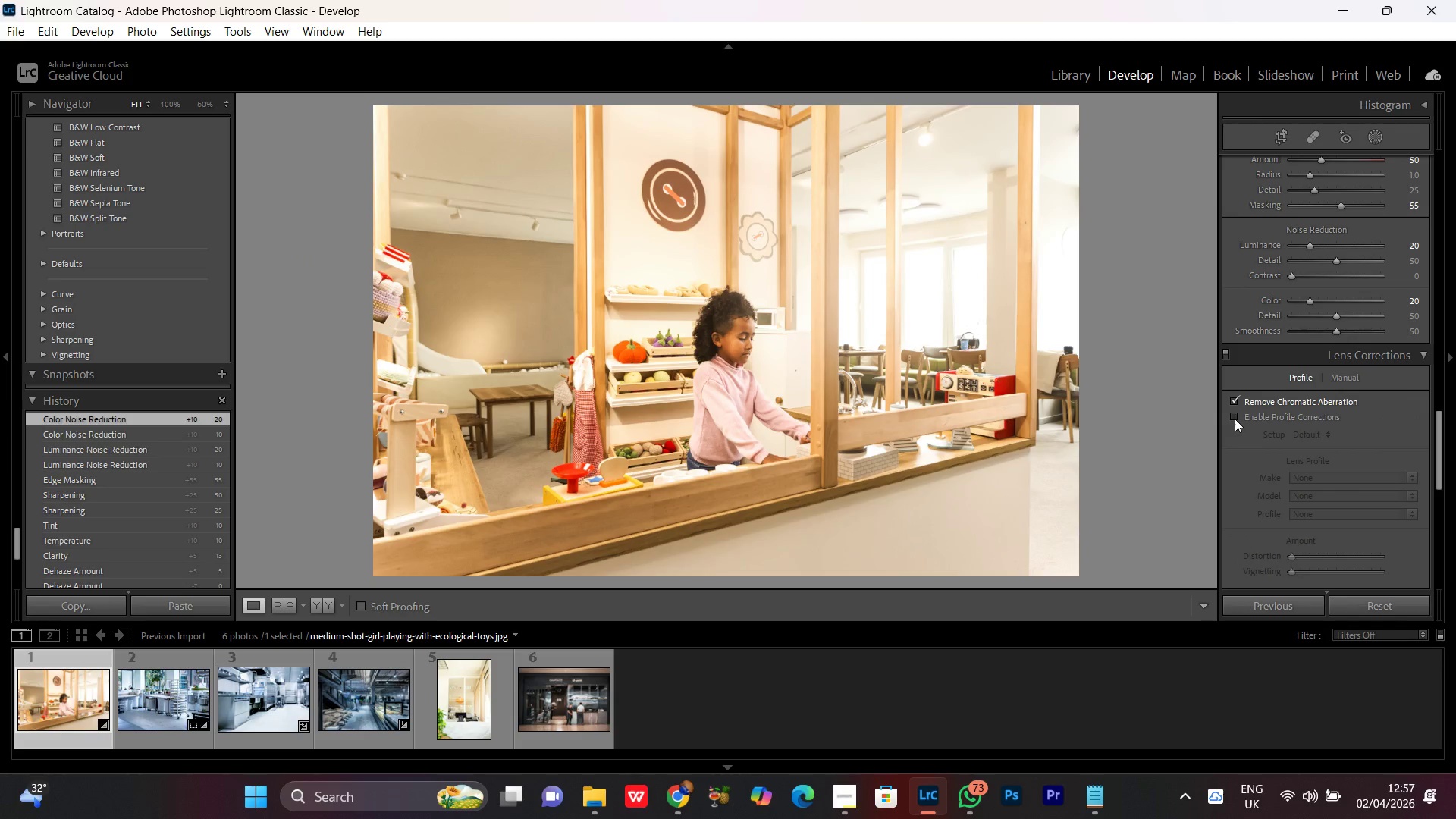 
left_click([1234, 413])
 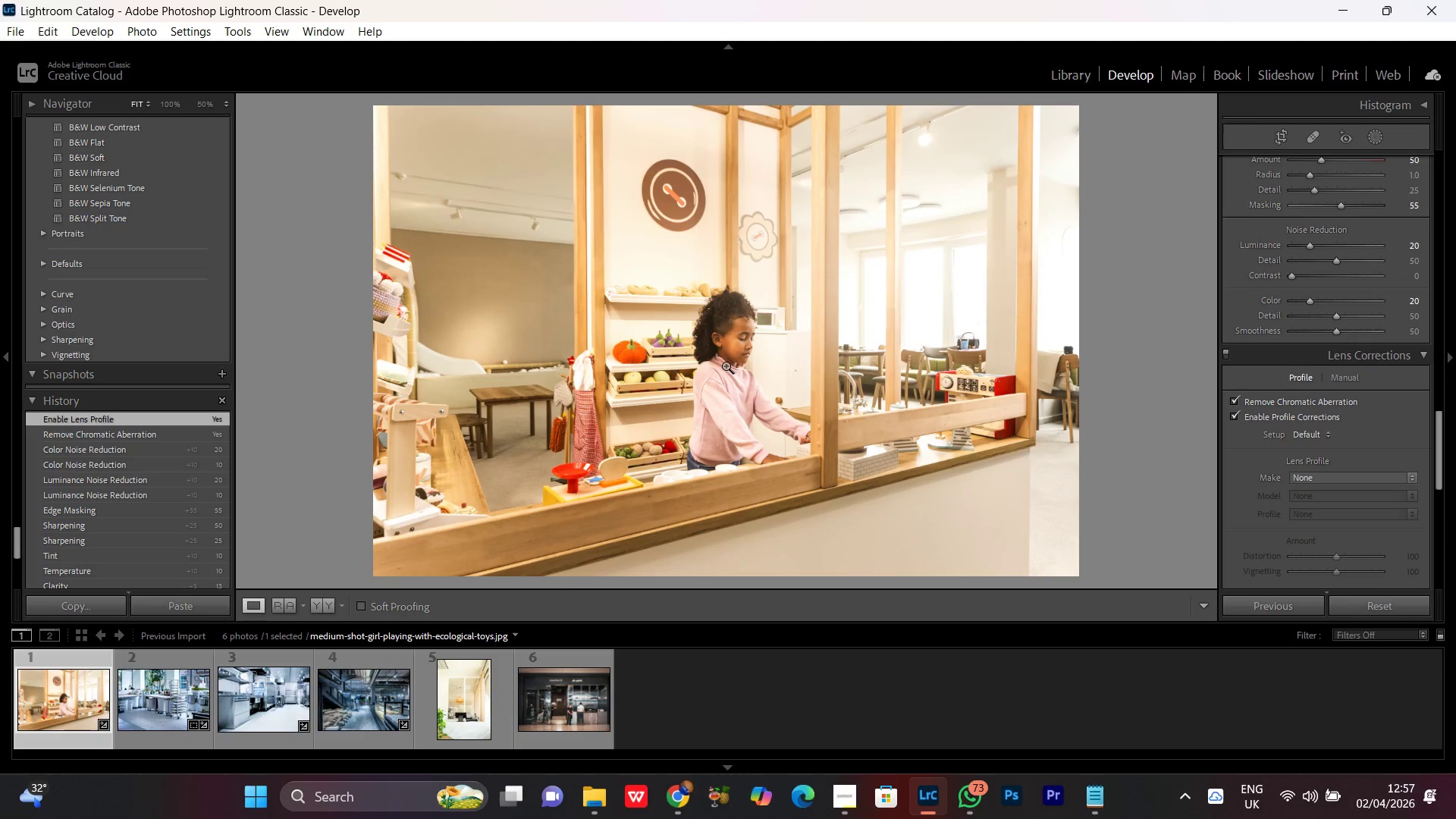 
double_click([718, 363])
 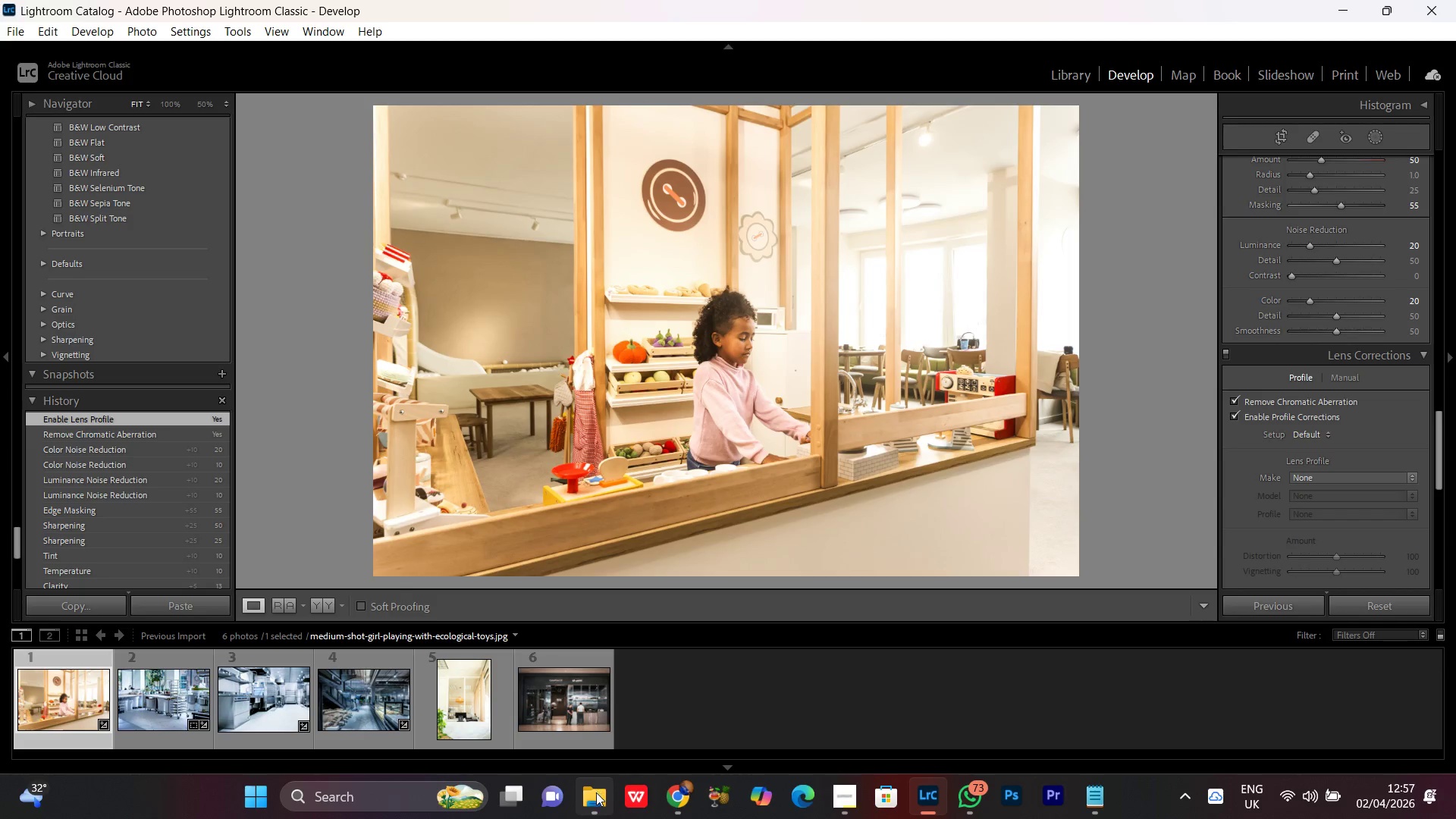 
left_click([596, 795])
 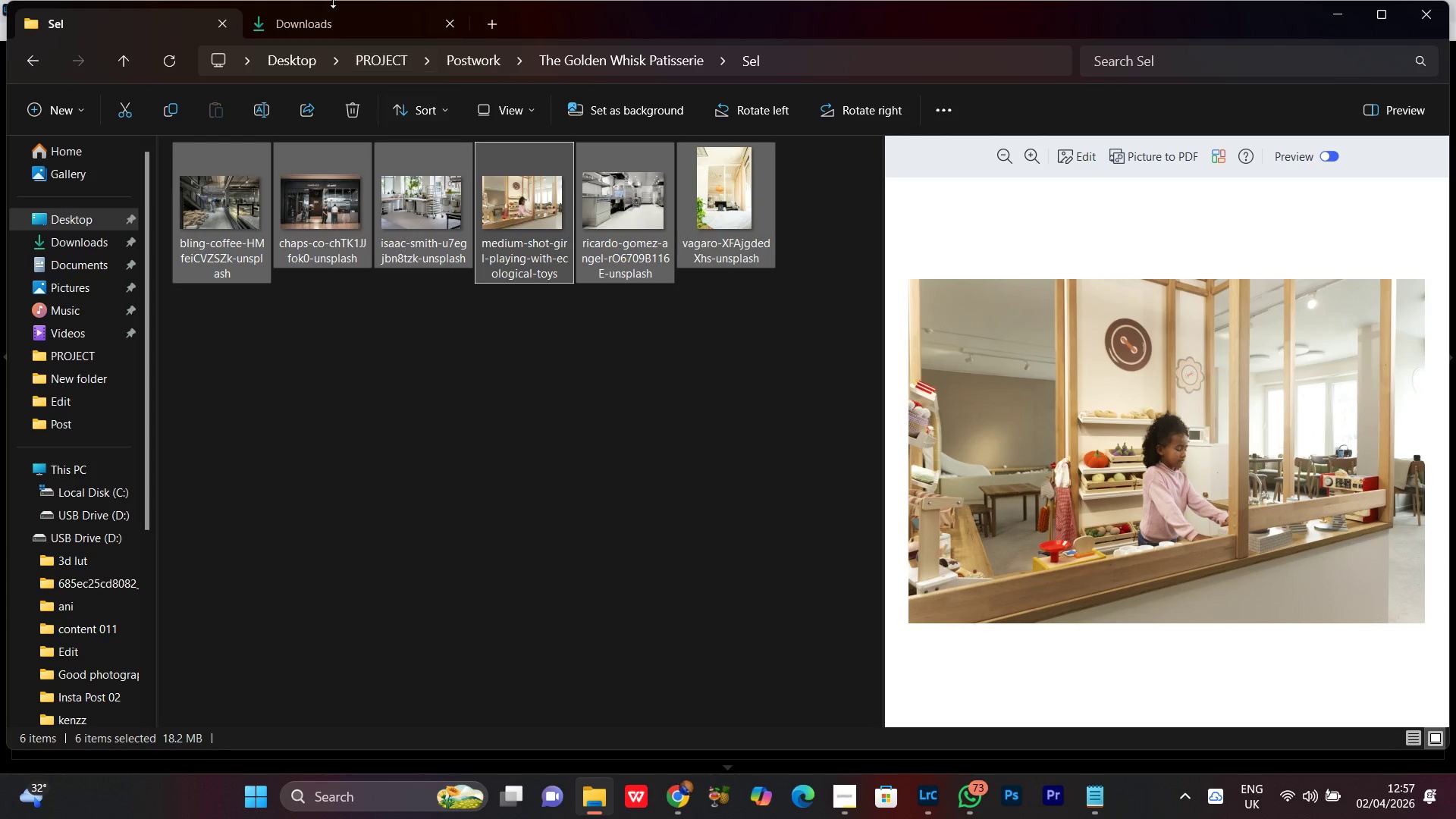 
left_click([322, 30])
 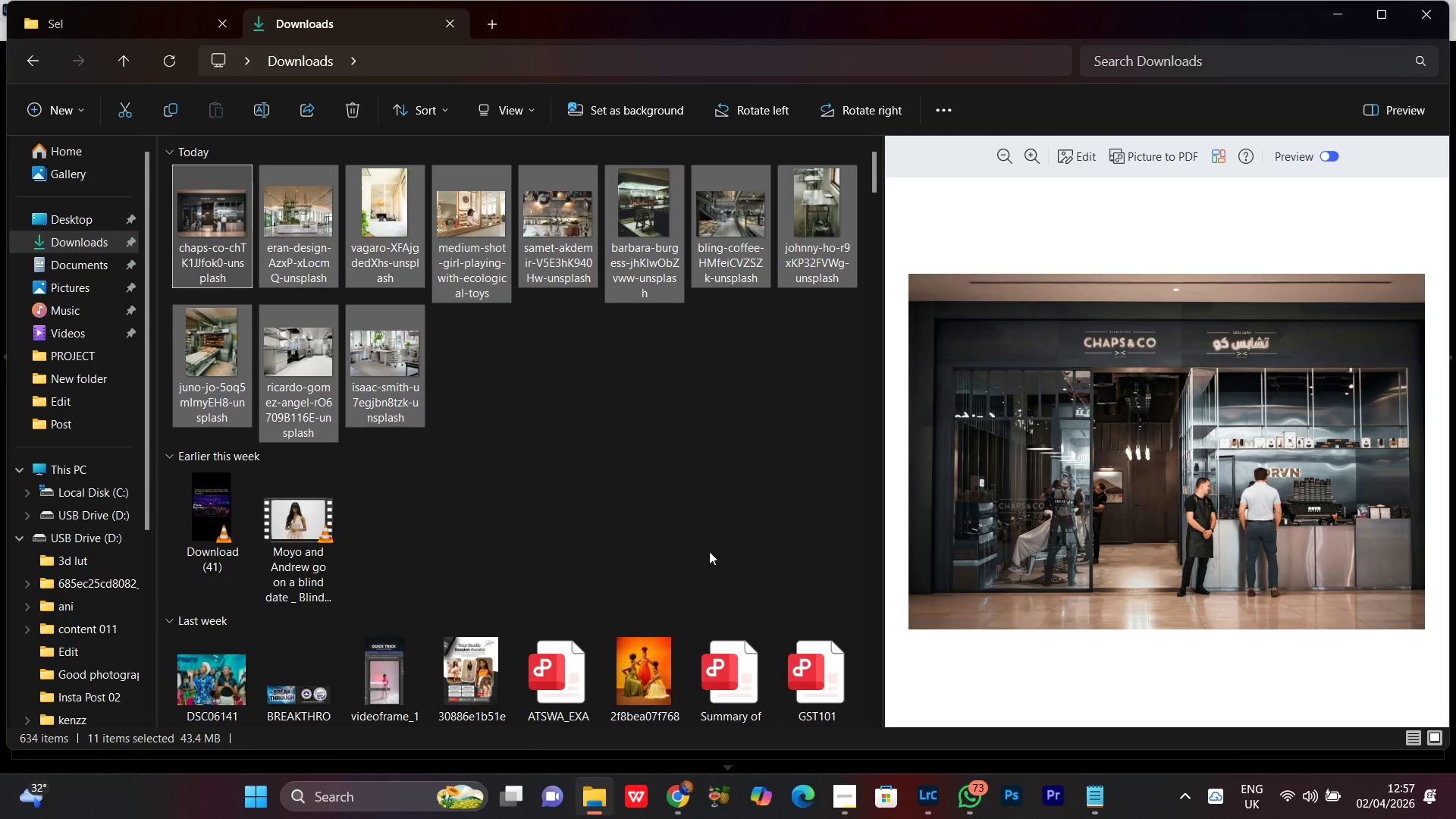 
left_click([555, 372])
 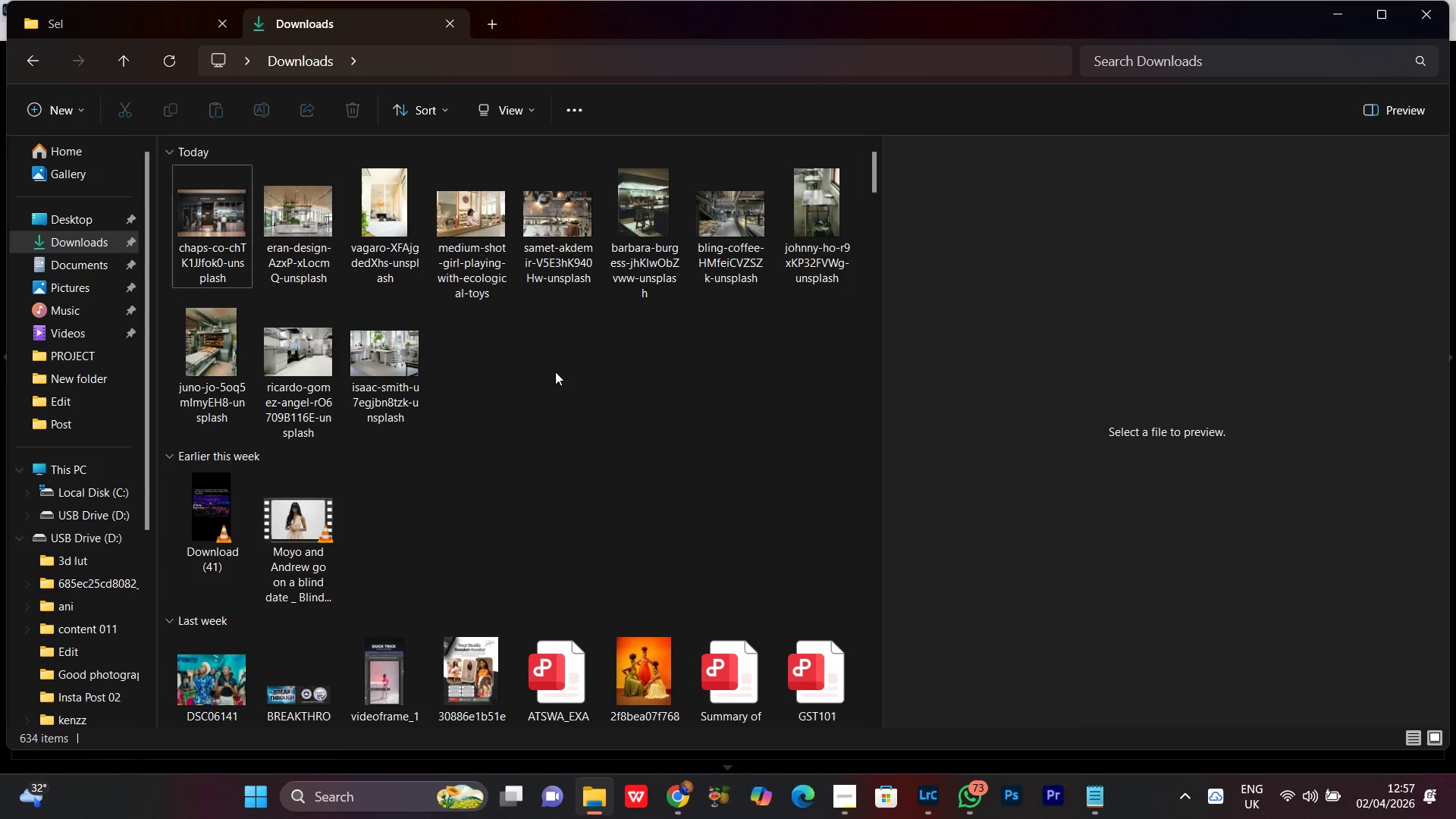 
right_click([555, 372])
 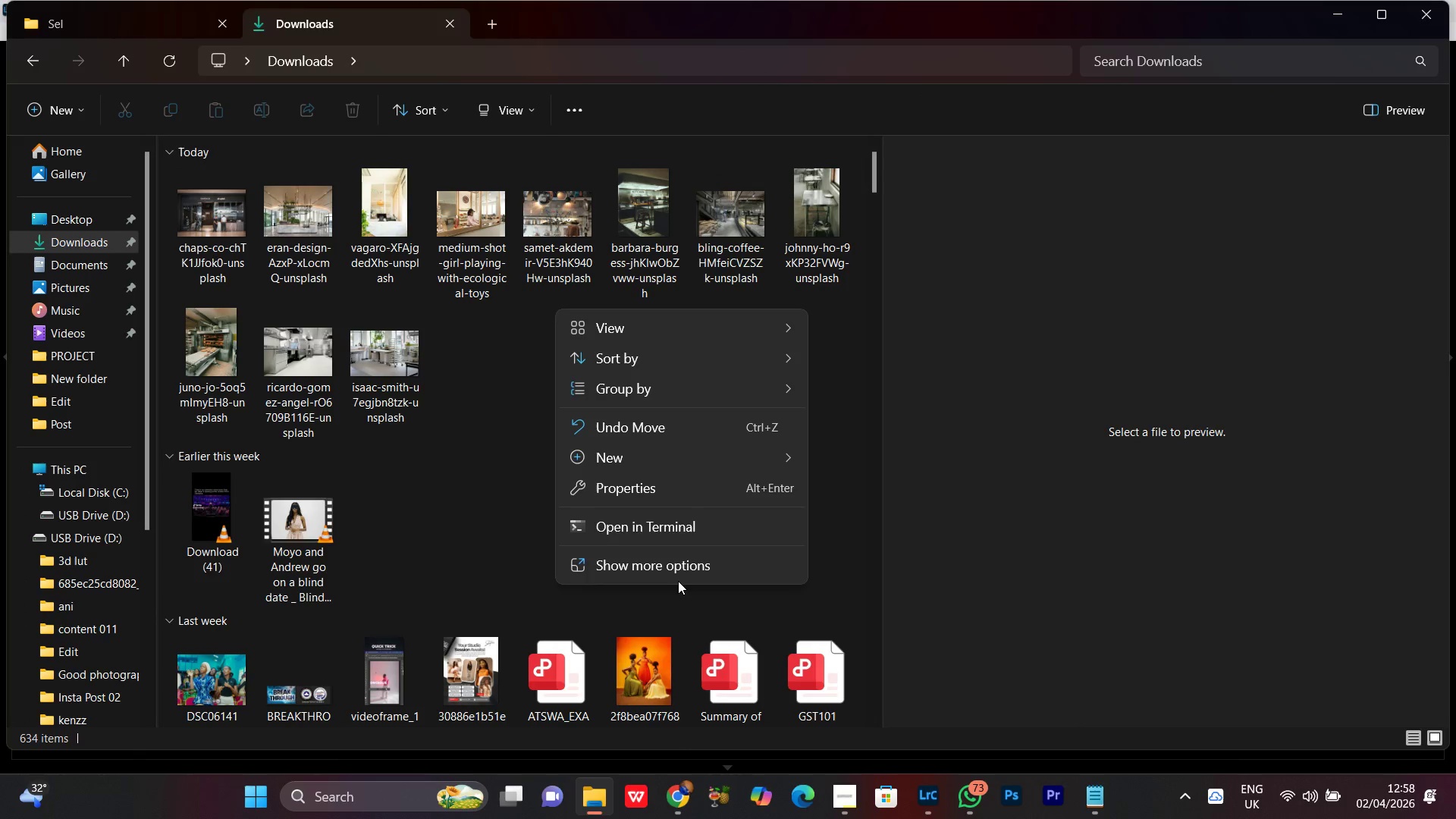 
left_click([674, 572])
 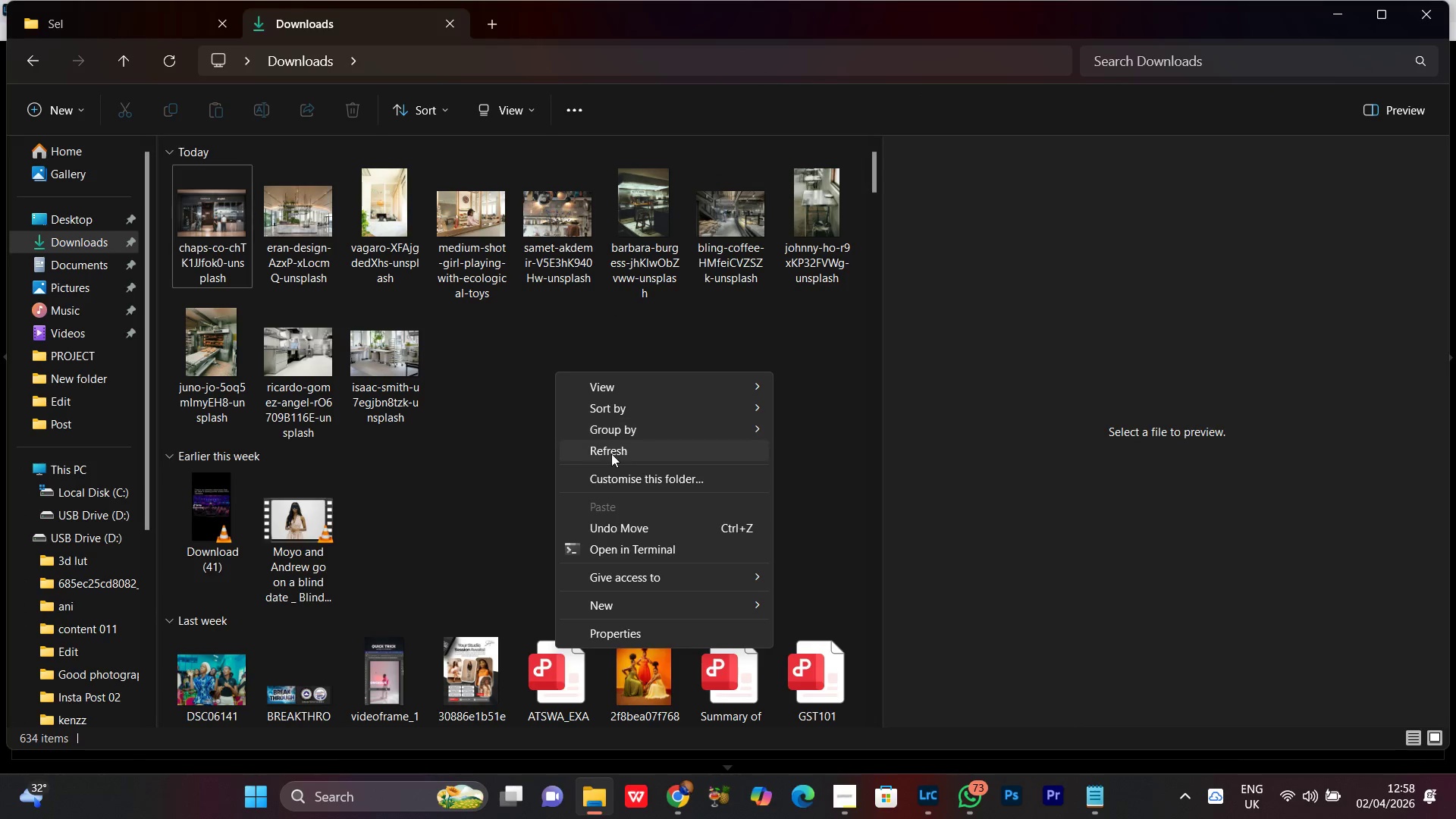 
left_click([604, 444])
 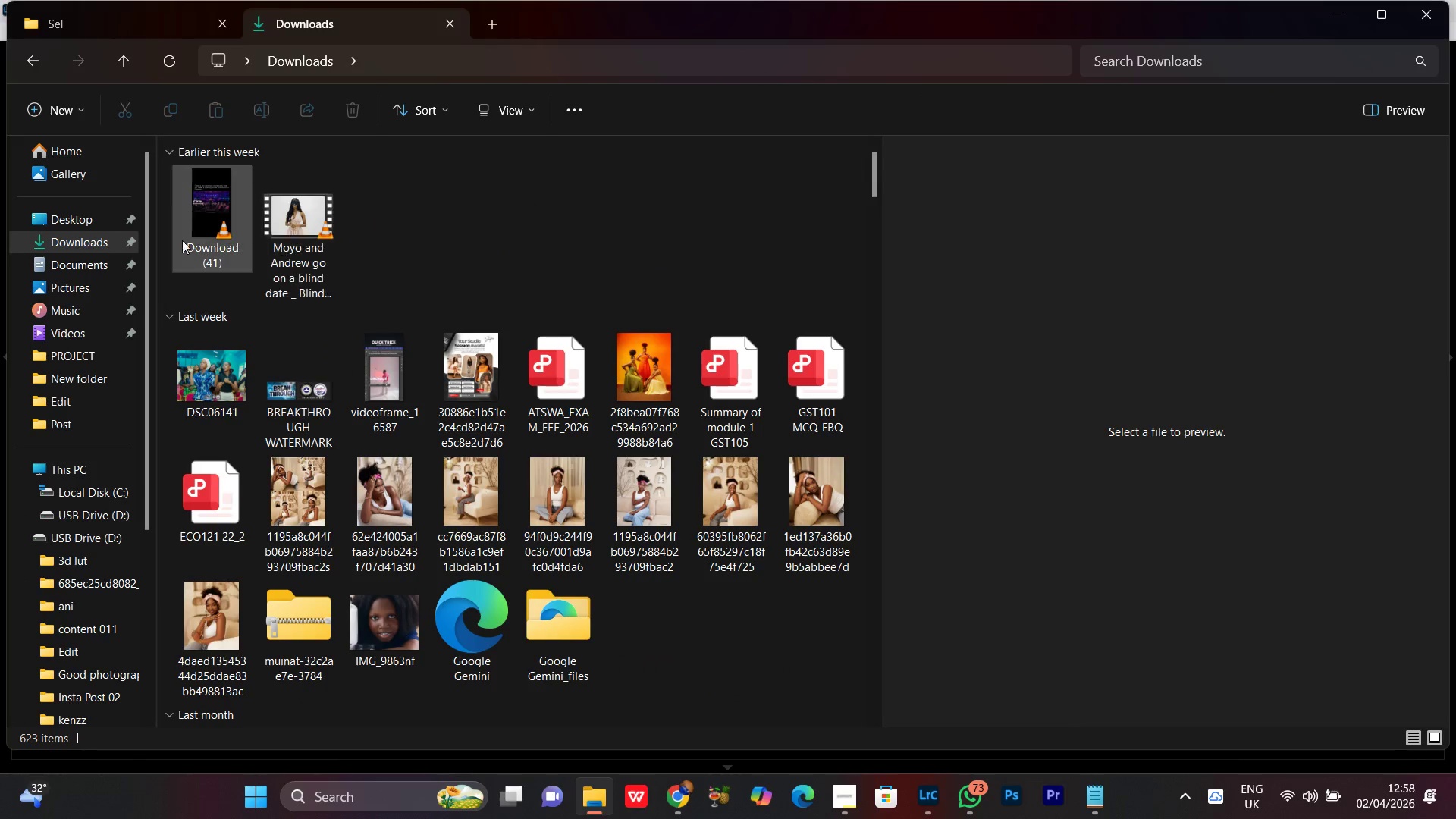 
left_click([297, 224])
 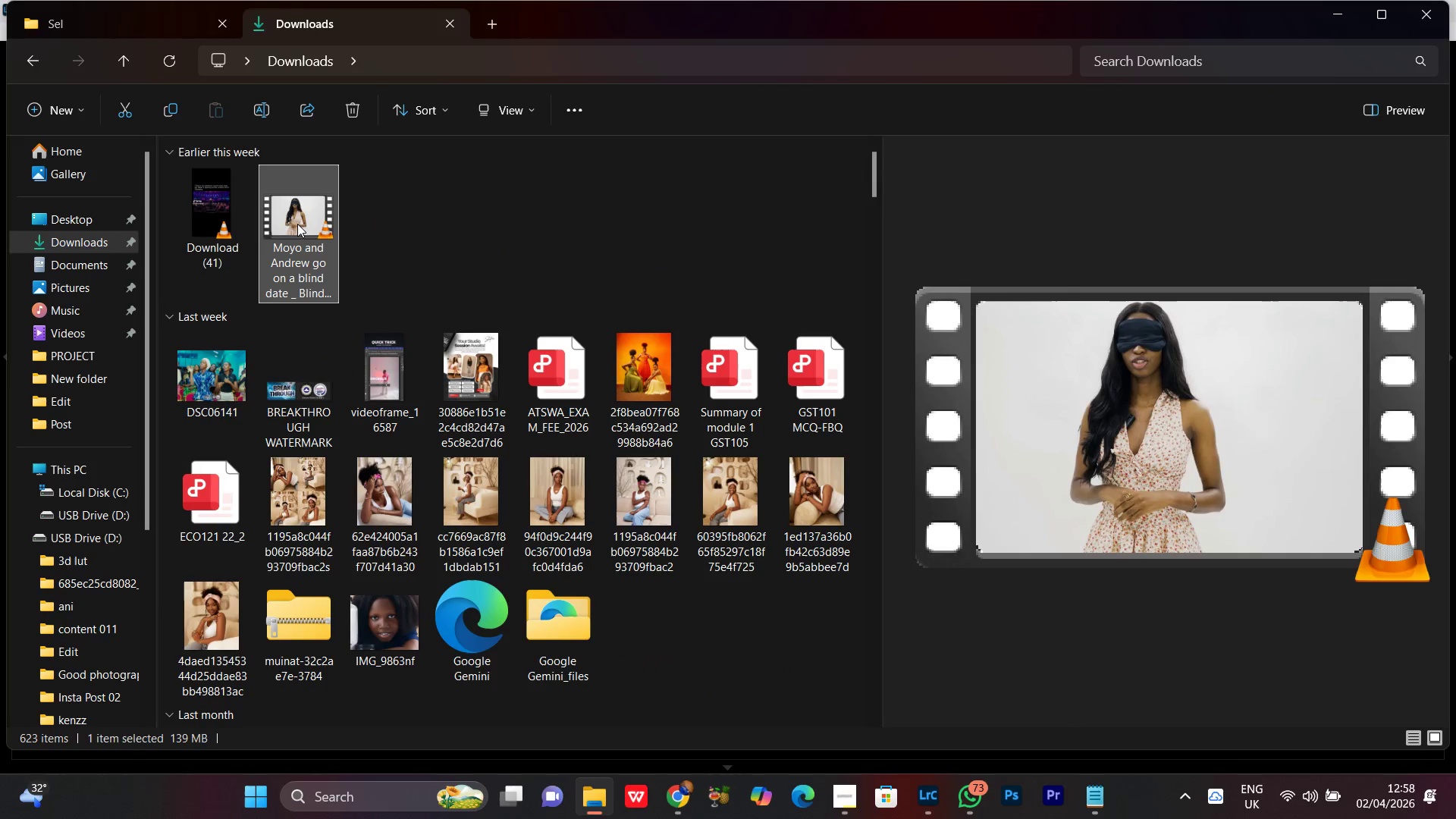 
double_click([297, 224])
 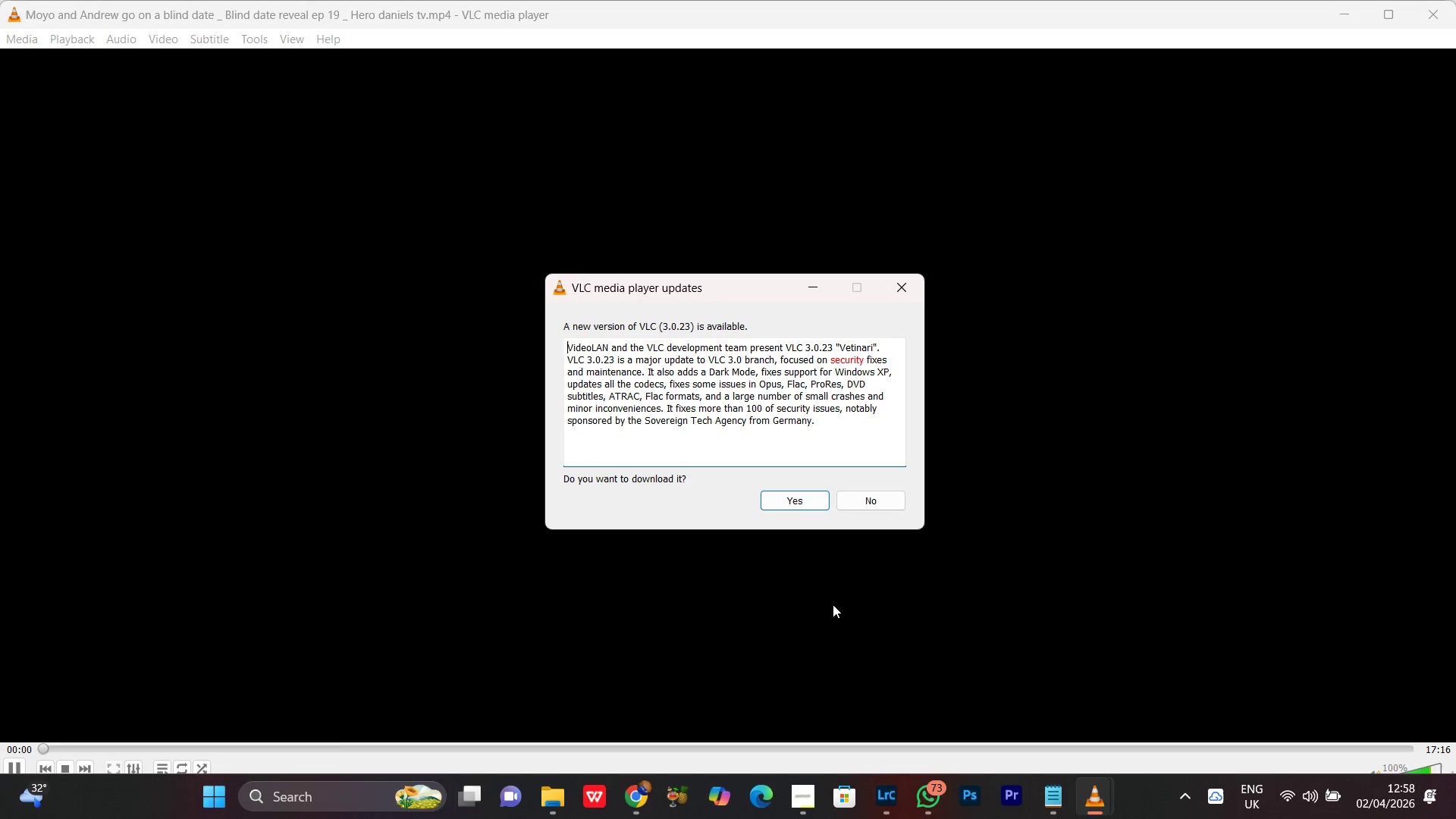 
wait(6.69)
 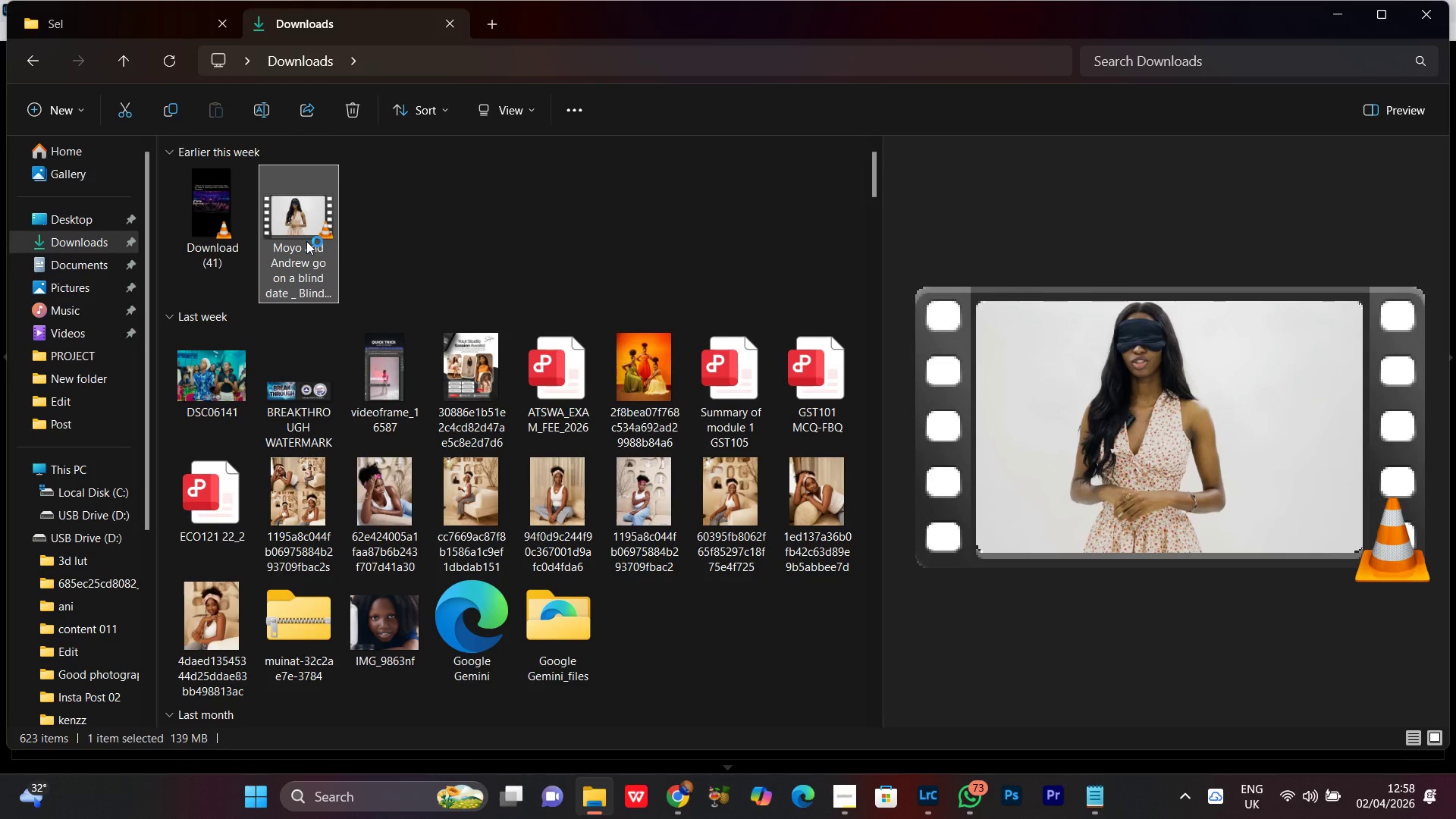 
left_click([884, 494])
 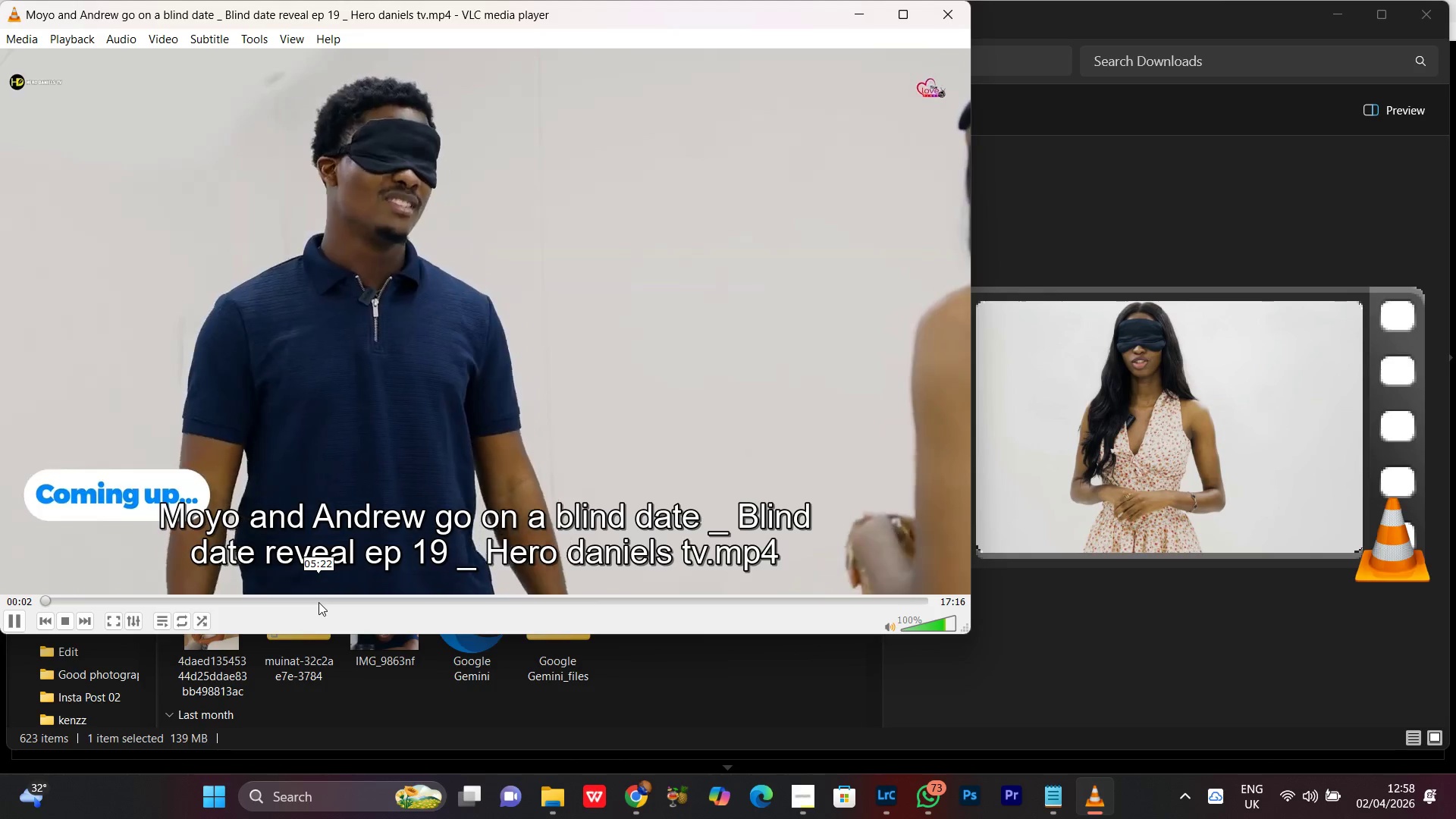 
left_click([318, 601])
 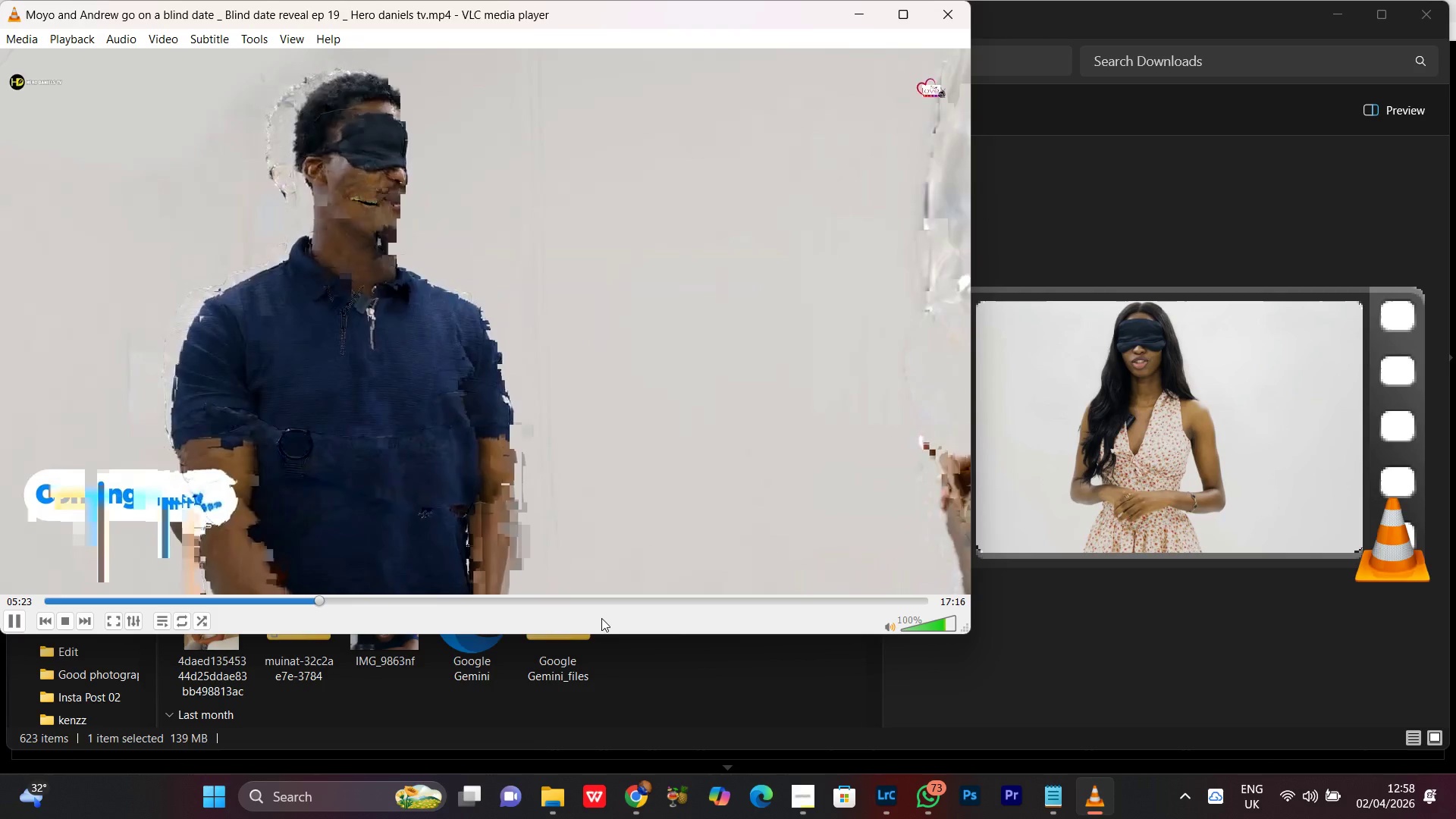 
left_click([616, 612])
 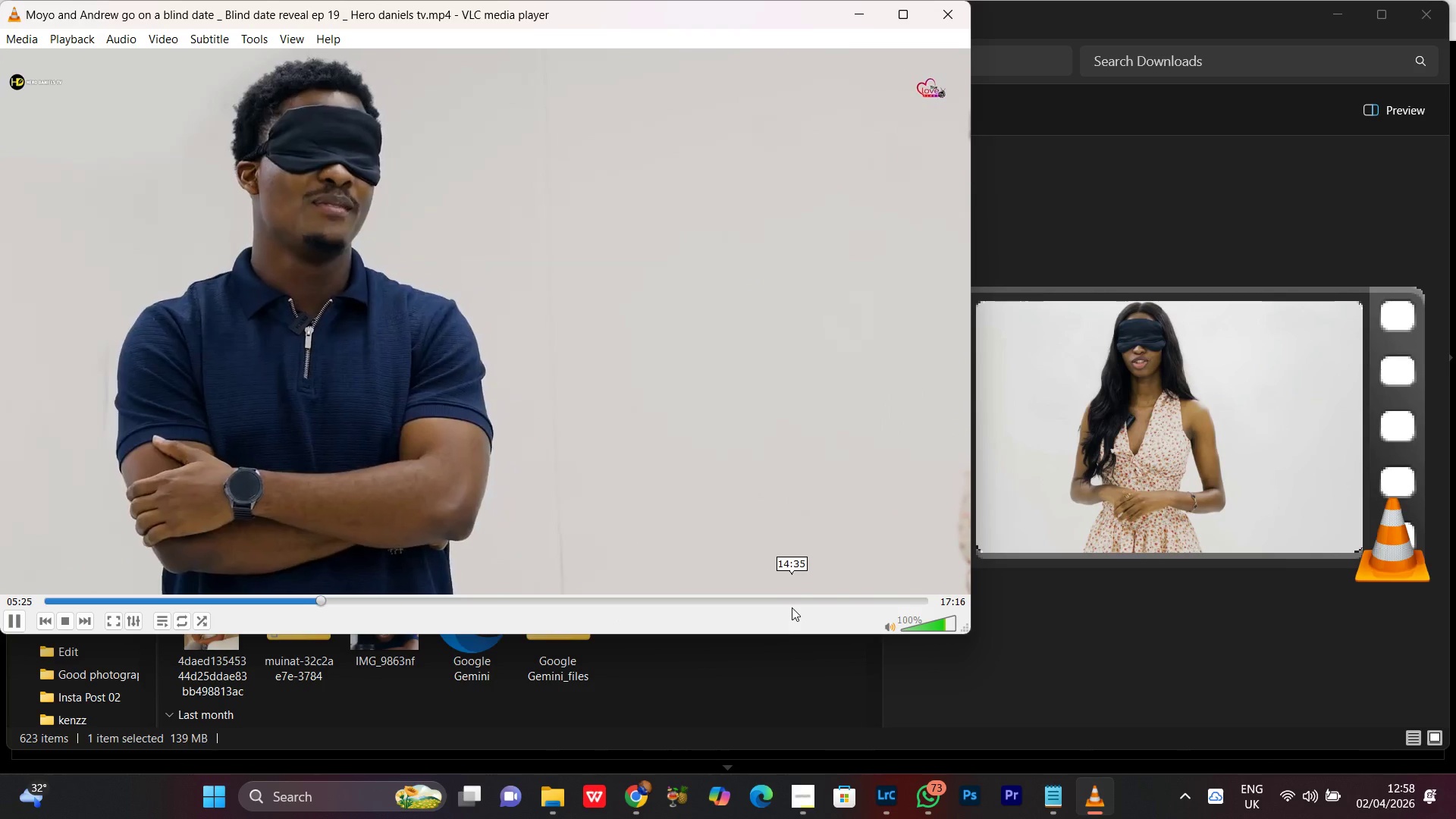 
left_click([792, 604])
 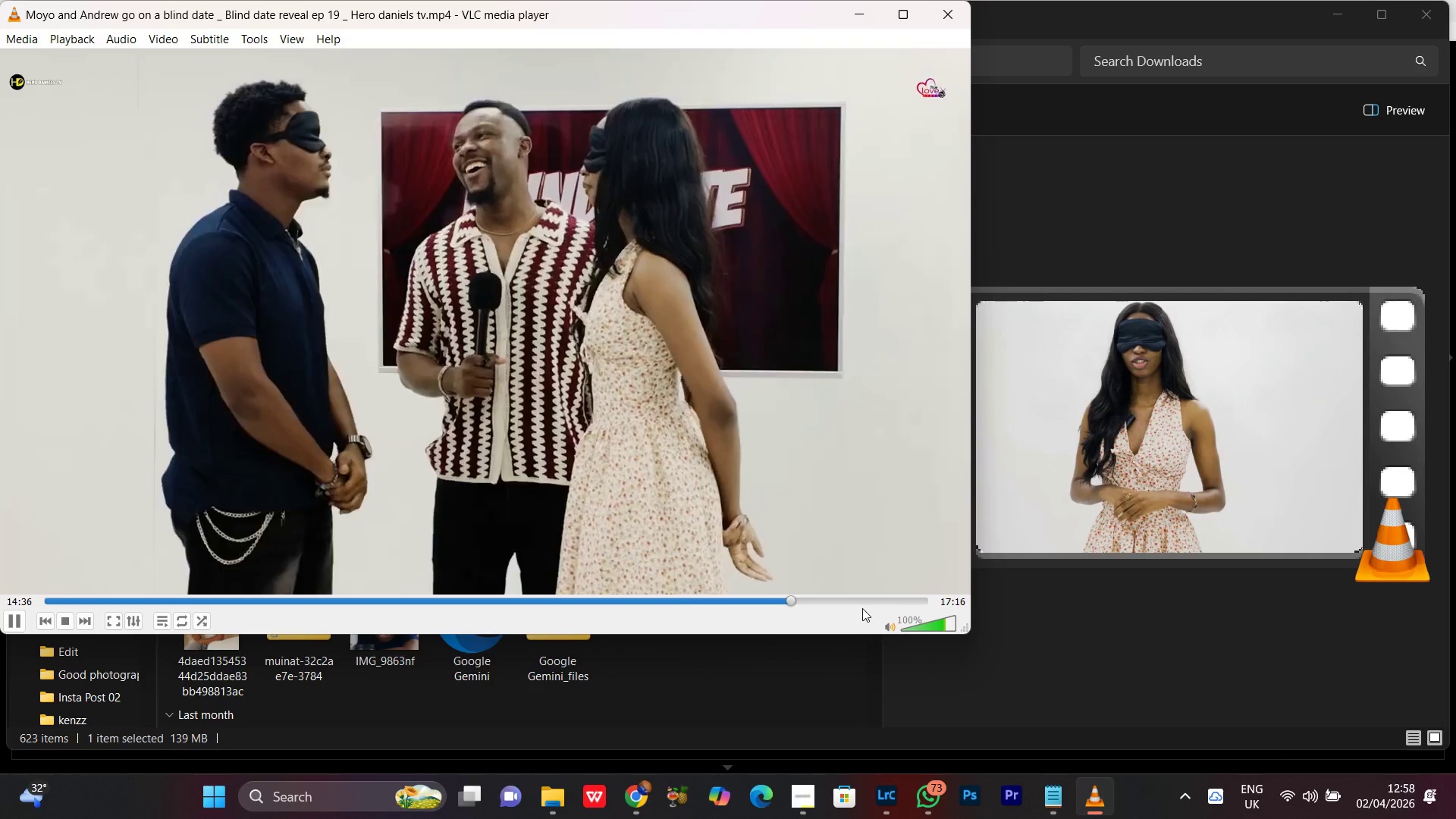 
left_click([864, 604])
 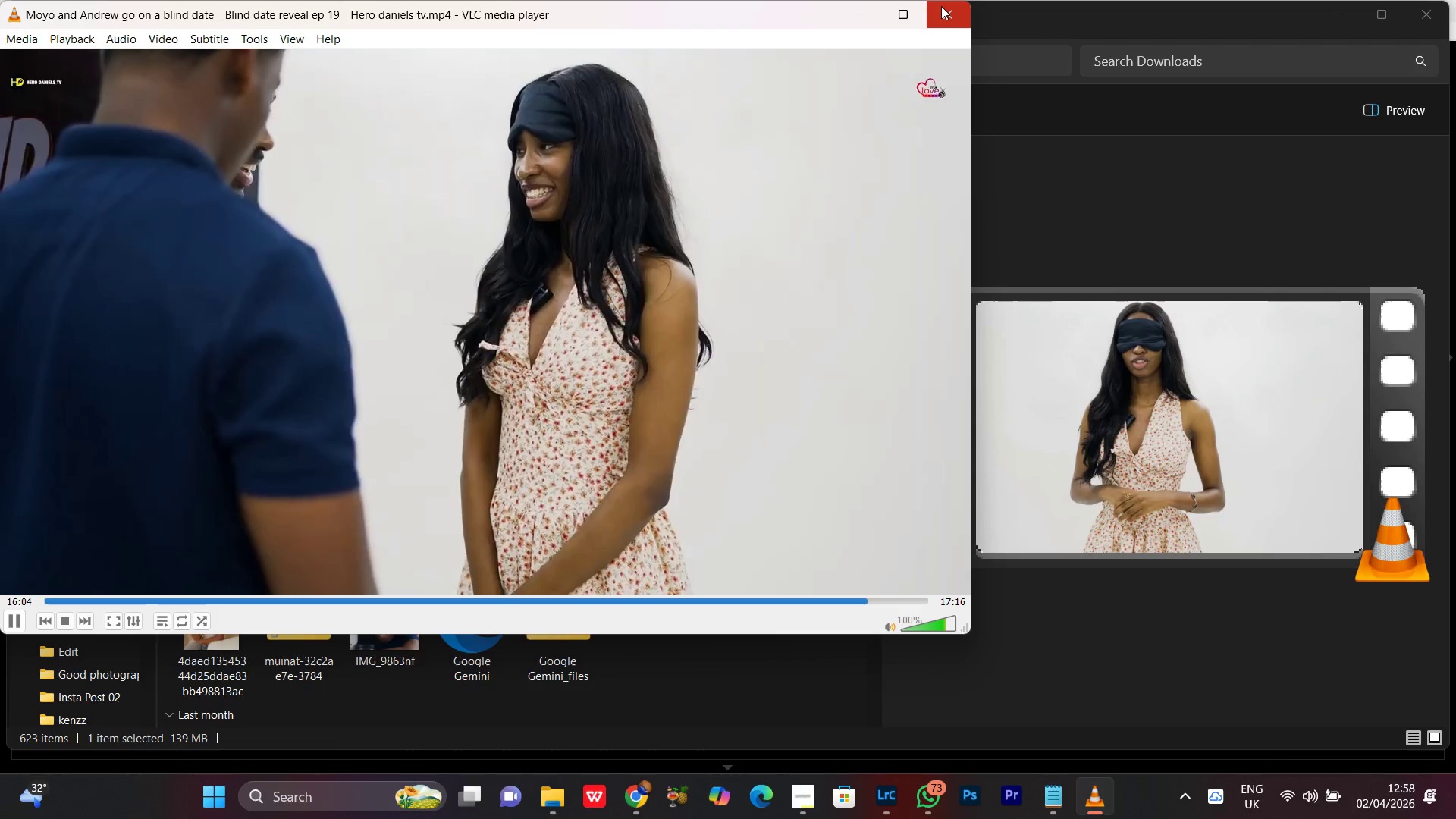 
wait(7.36)
 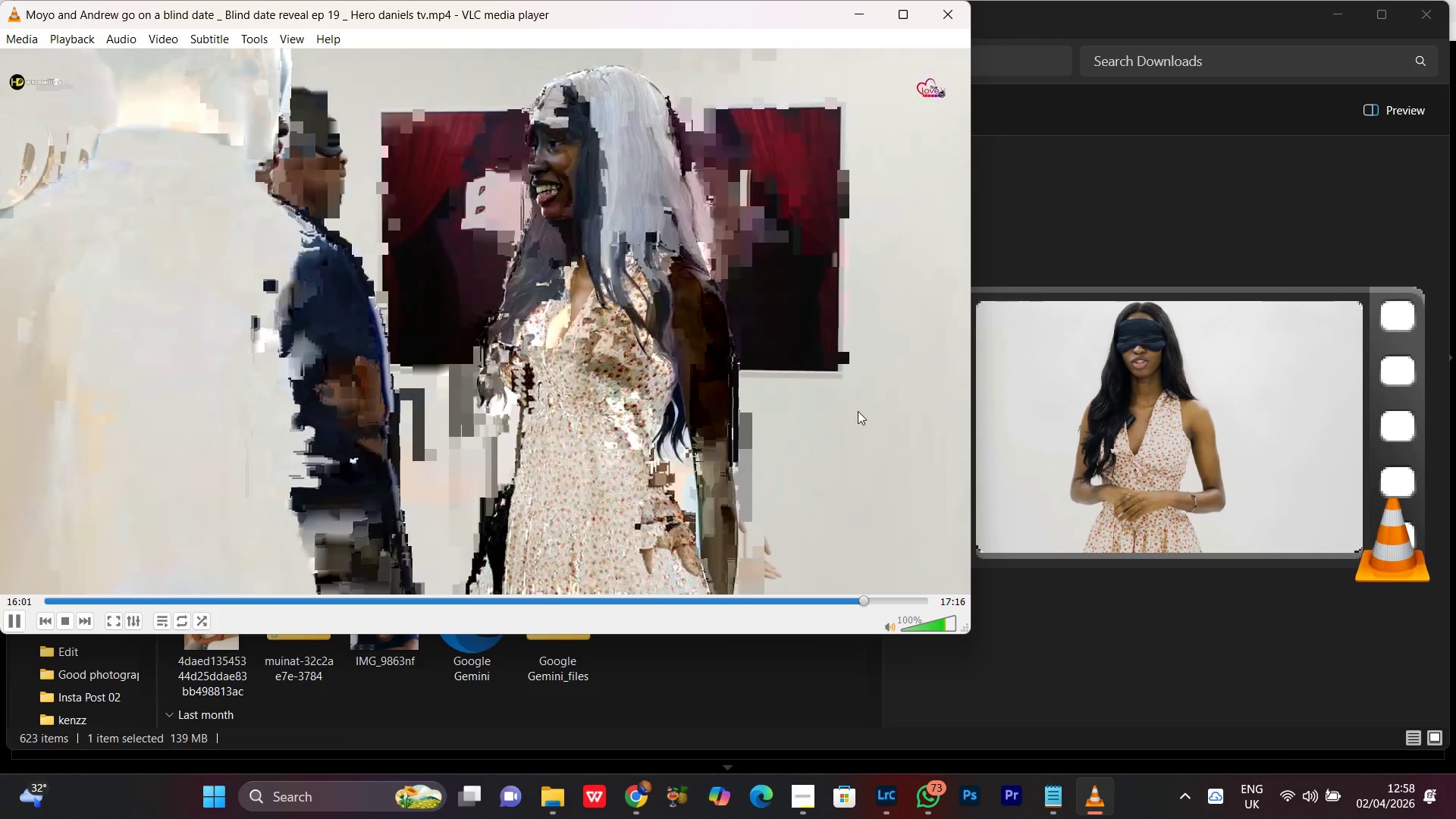 
left_click([941, 6])
 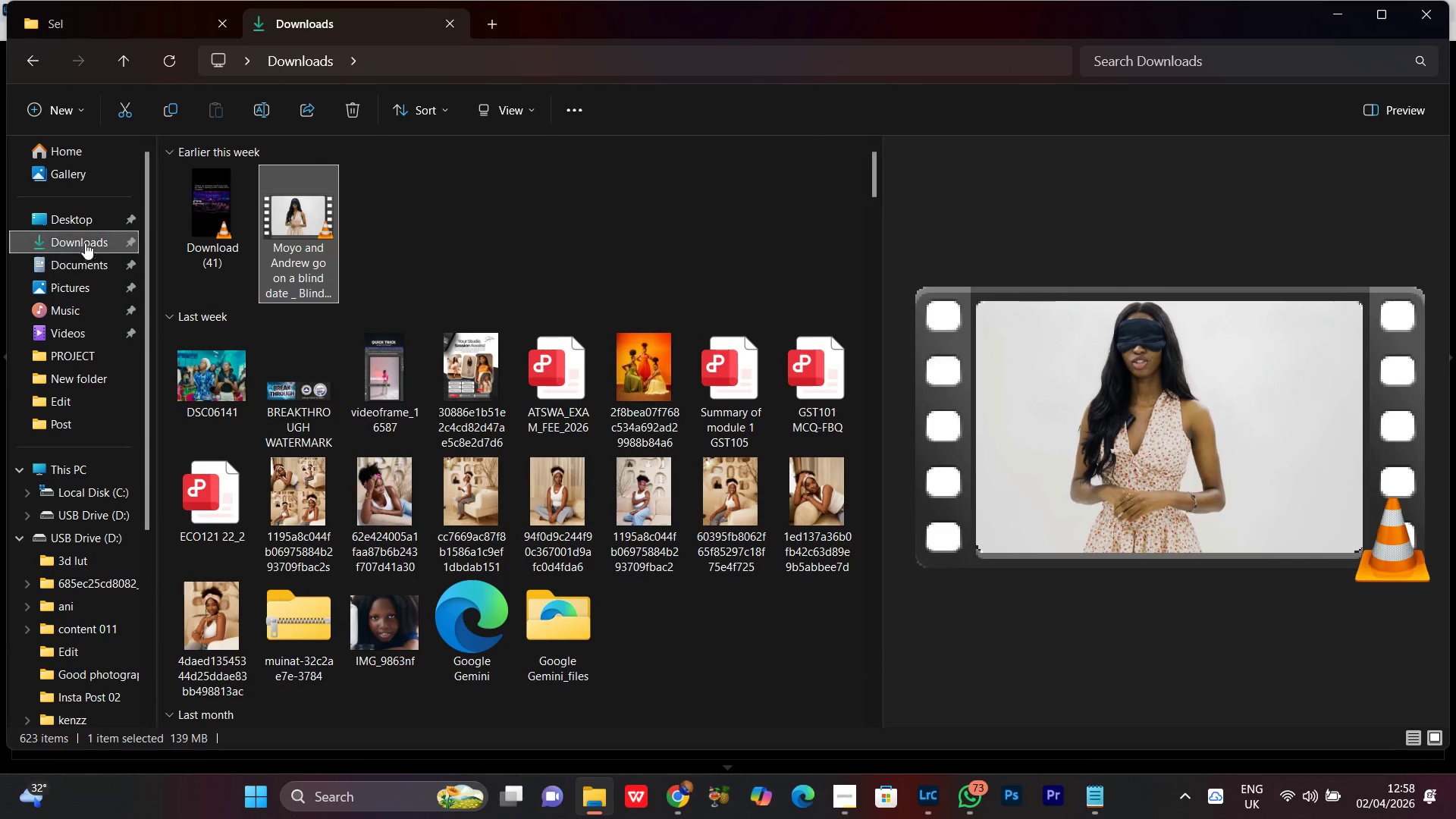 
left_click([76, 224])
 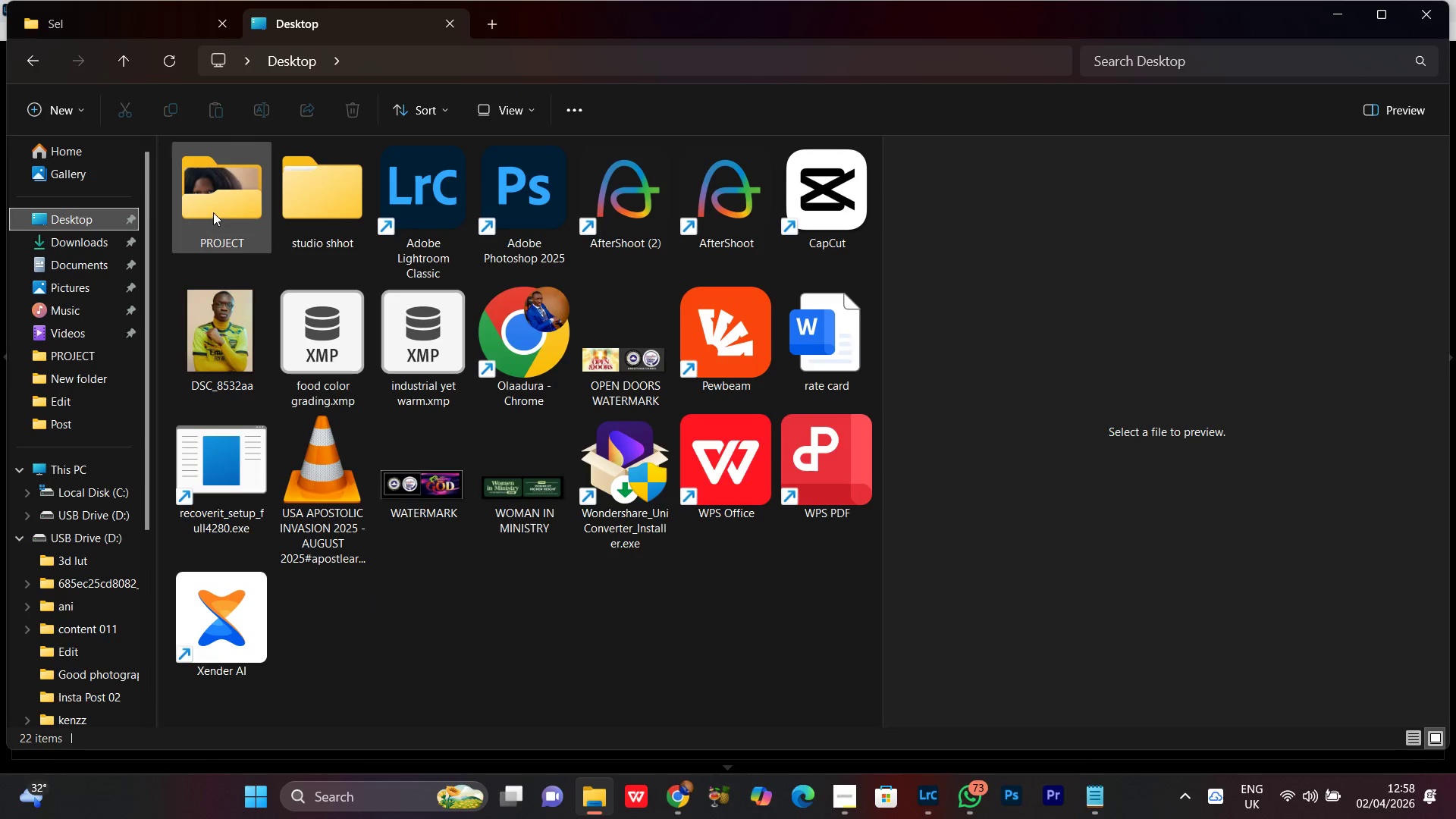 
double_click([213, 212])
 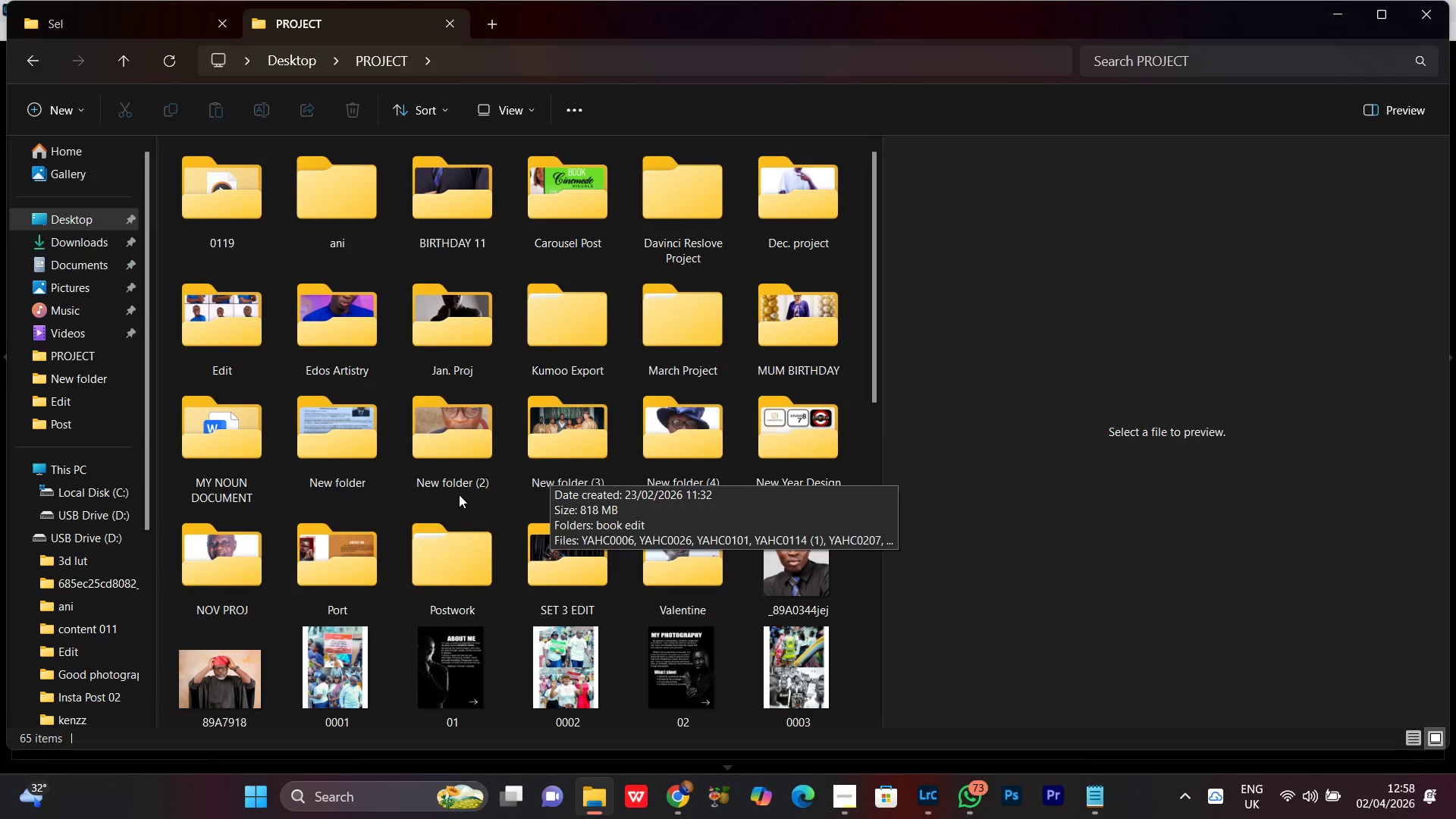 
double_click([436, 450])
 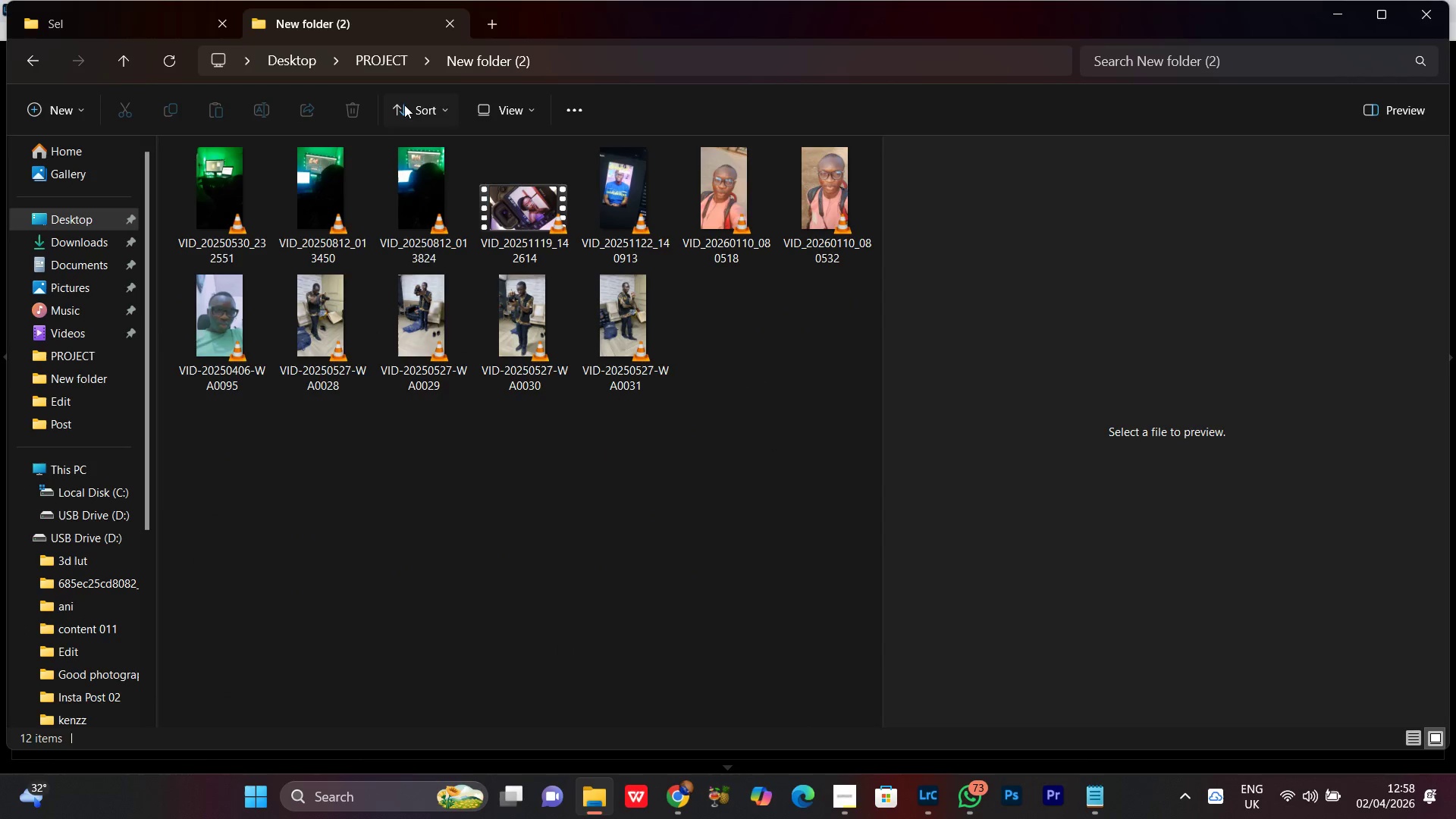 
left_click([703, 230])
 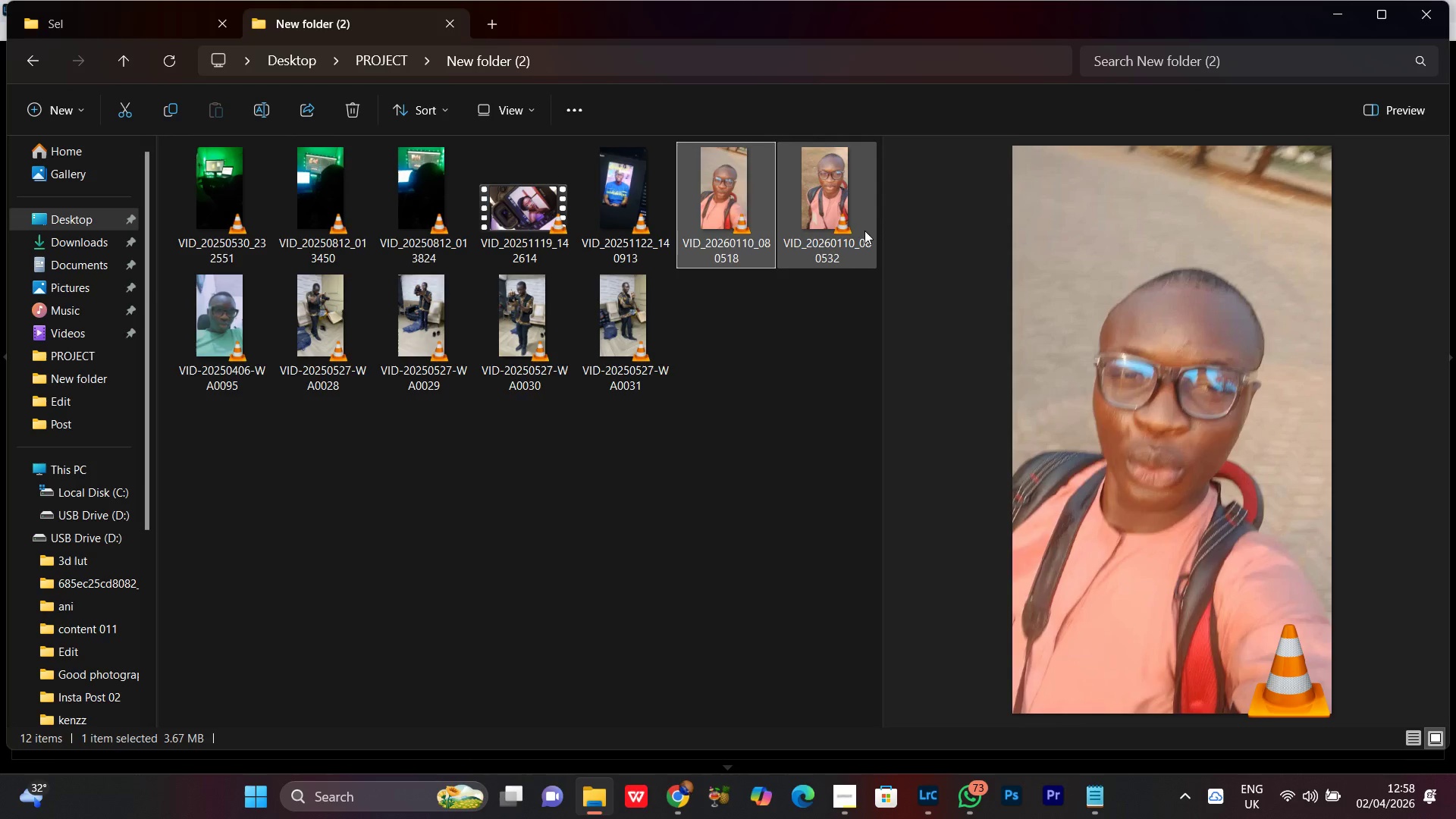 
left_click([862, 227])
 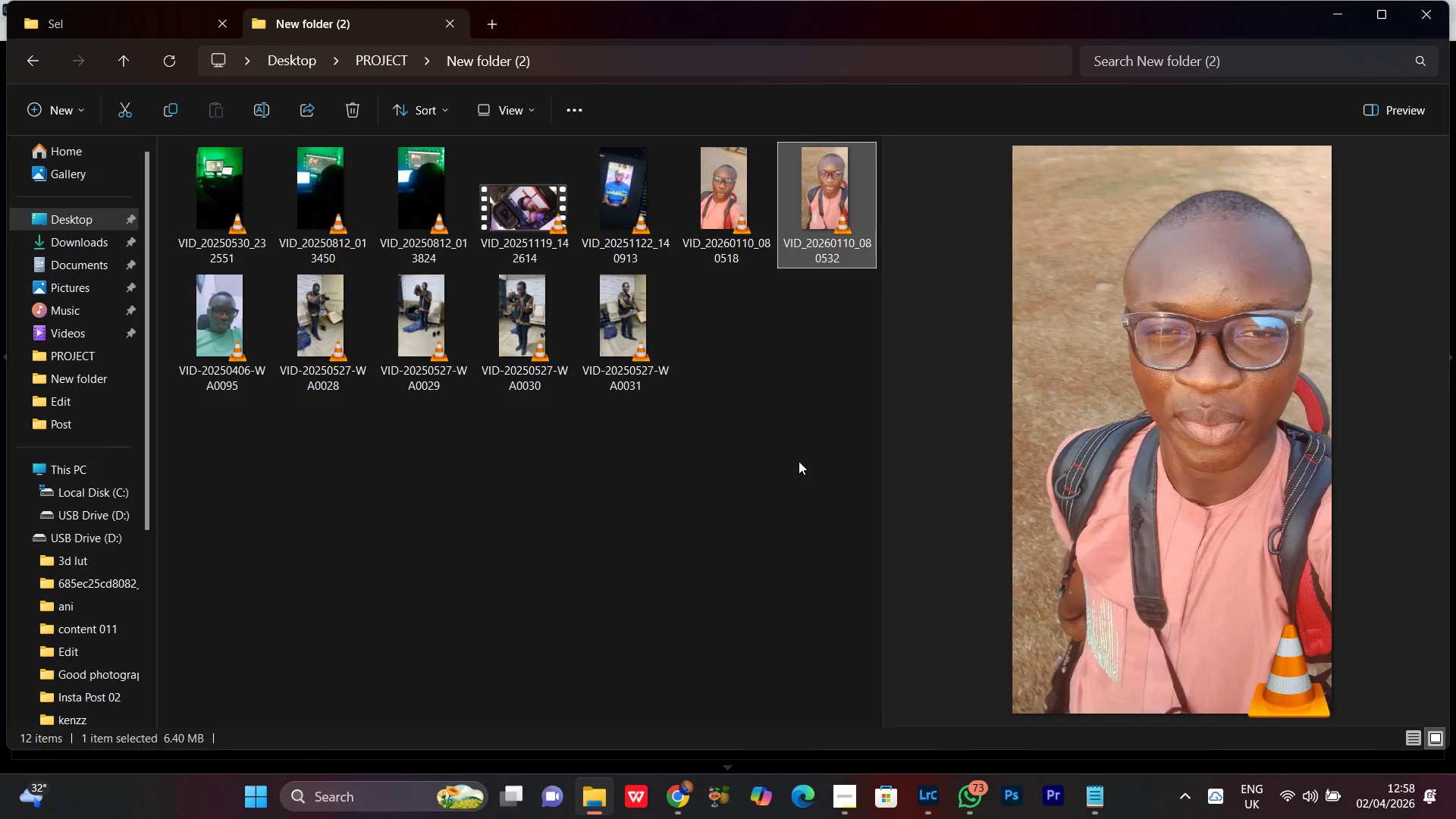 
left_click([799, 461])
 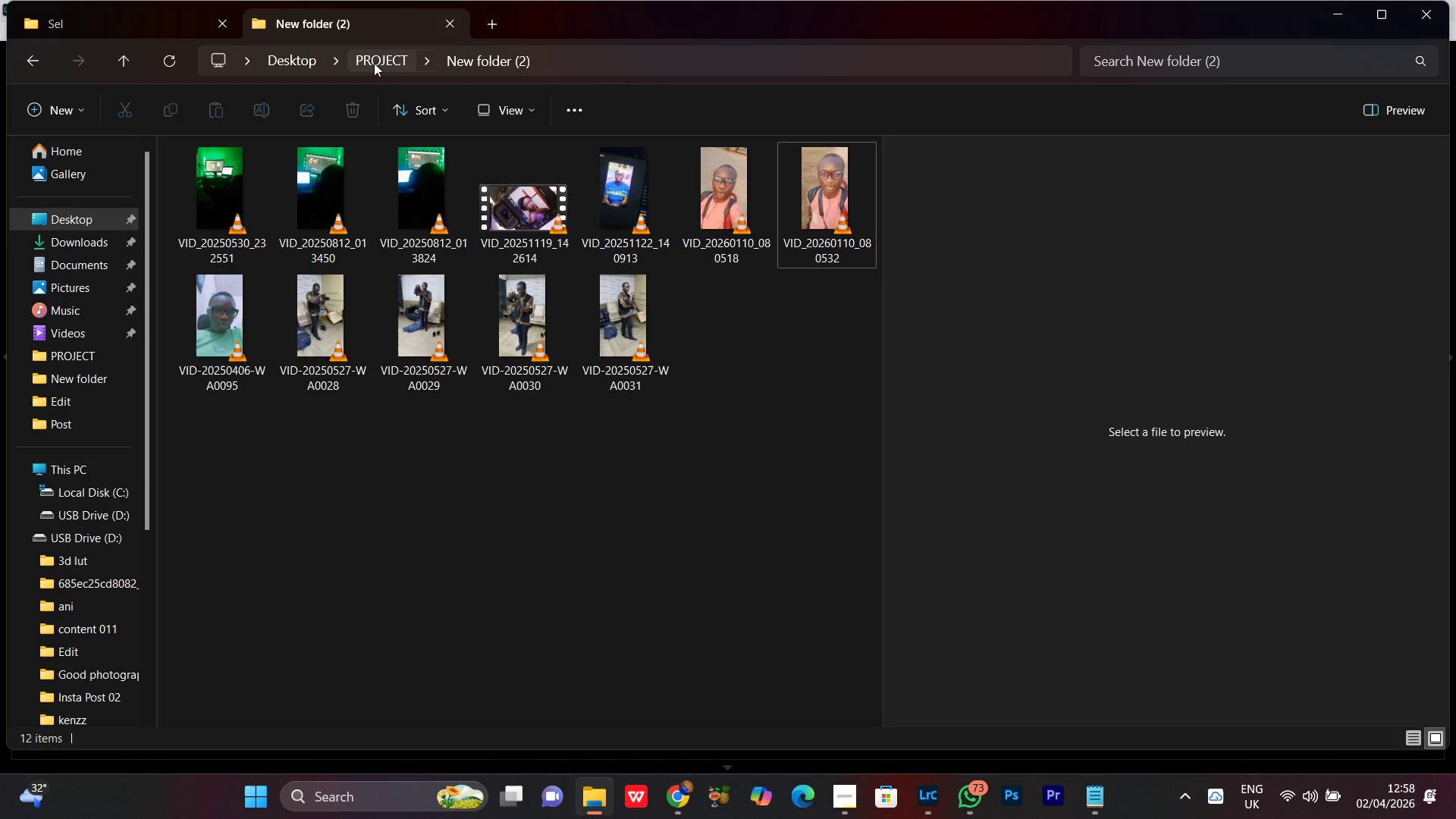 
left_click([374, 63])
 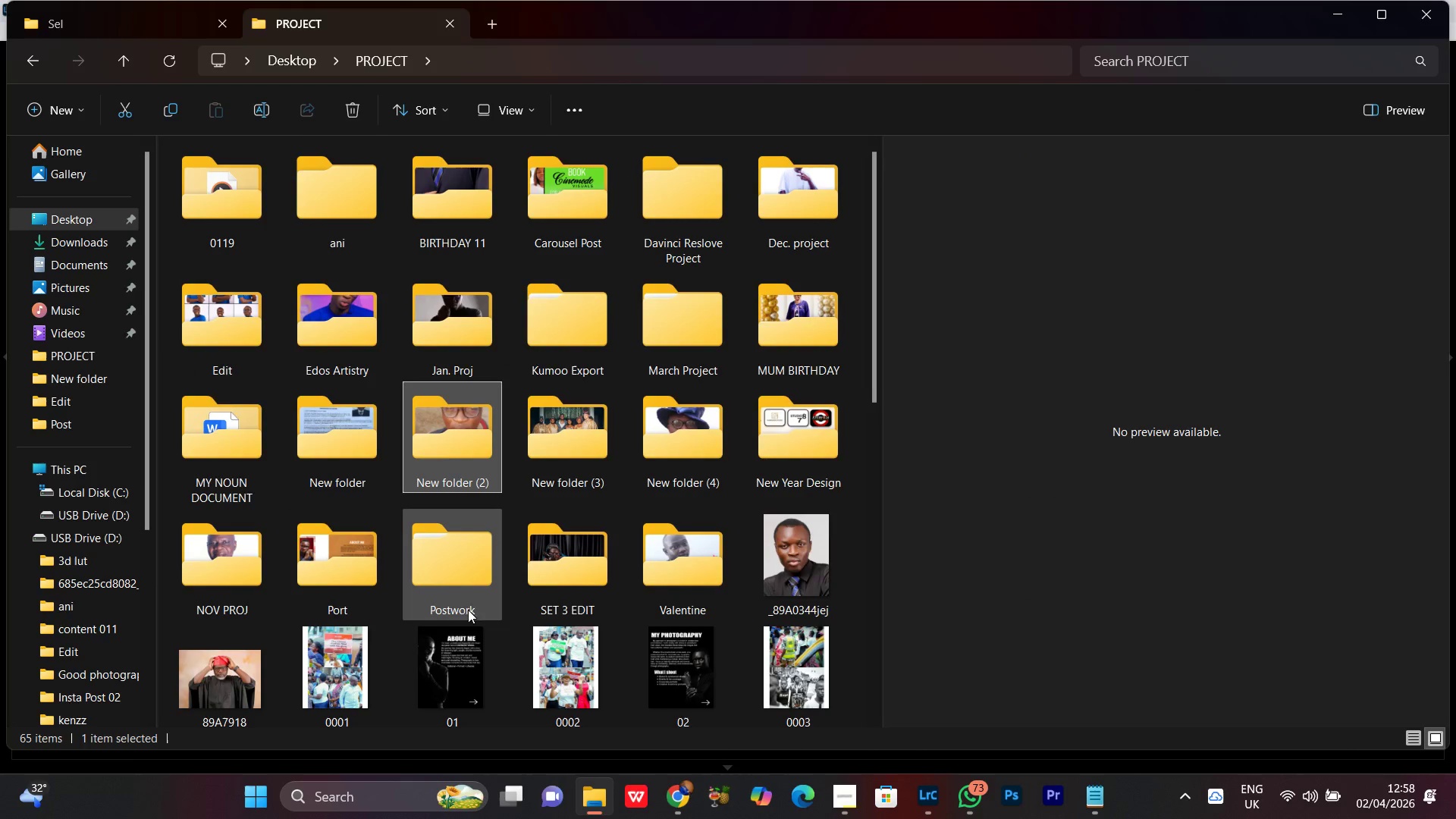 
double_click([453, 585])
 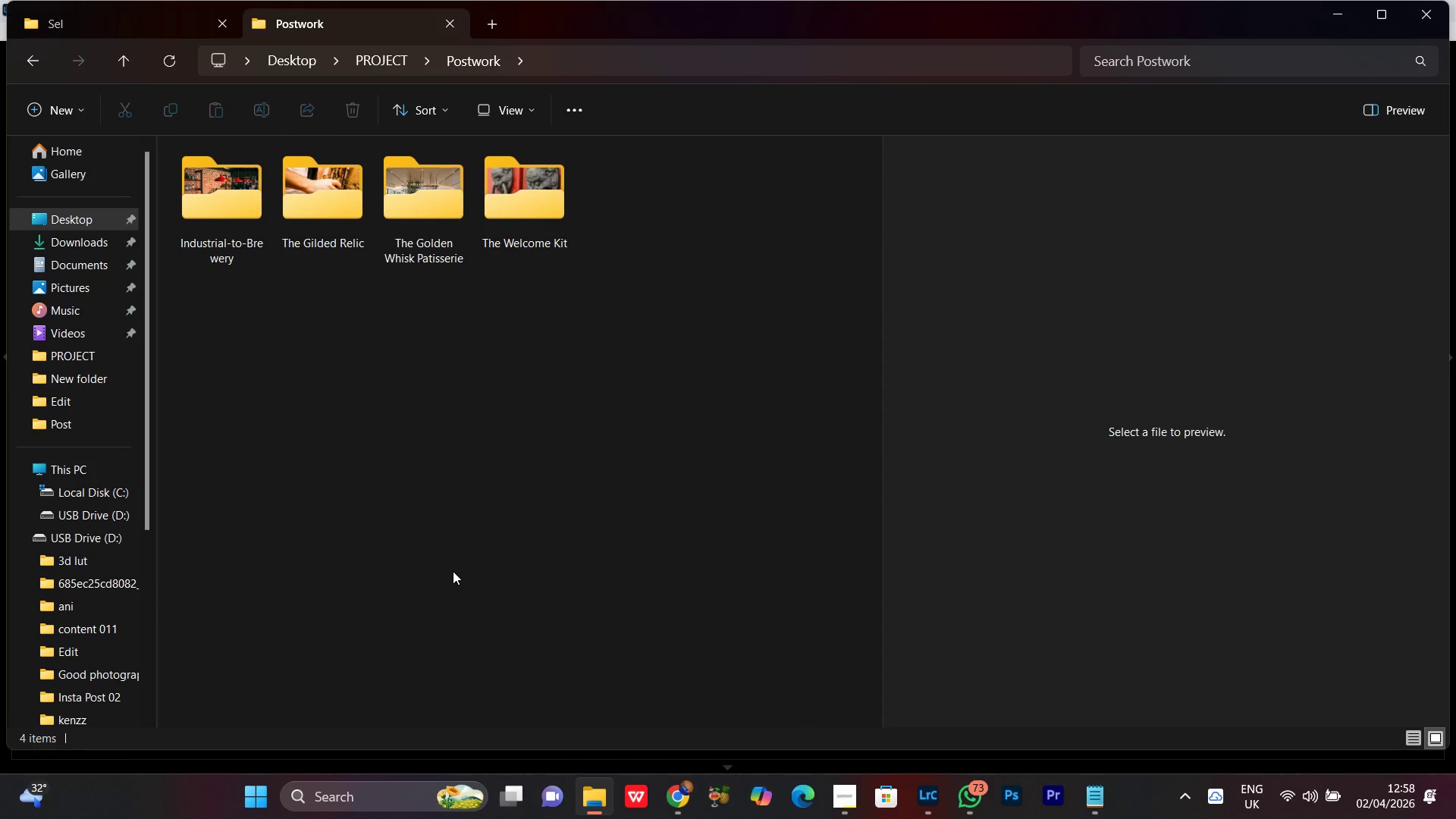 
left_click([453, 570])
 